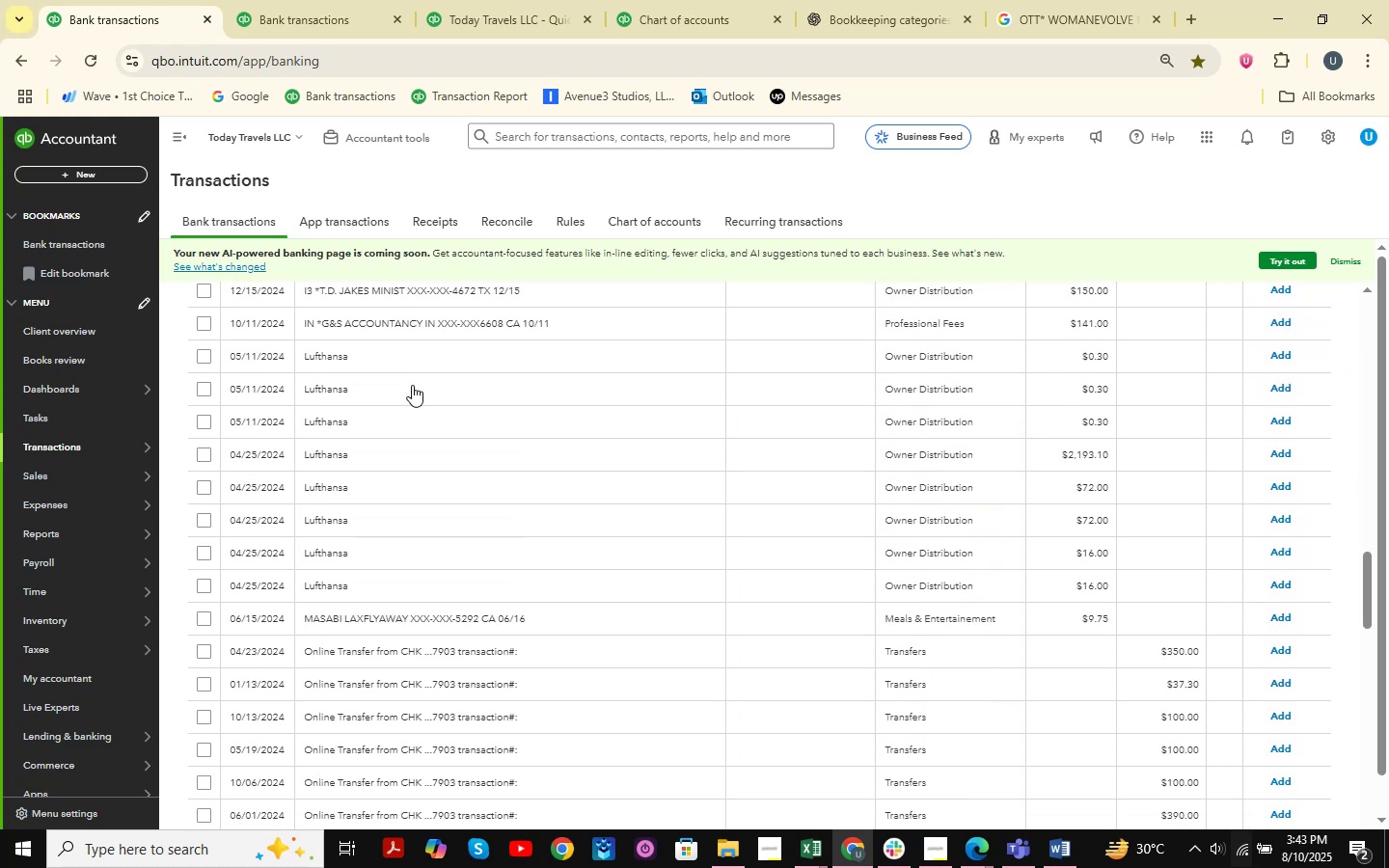 
scroll: coordinate [412, 385], scroll_direction: up, amount: 22.0
 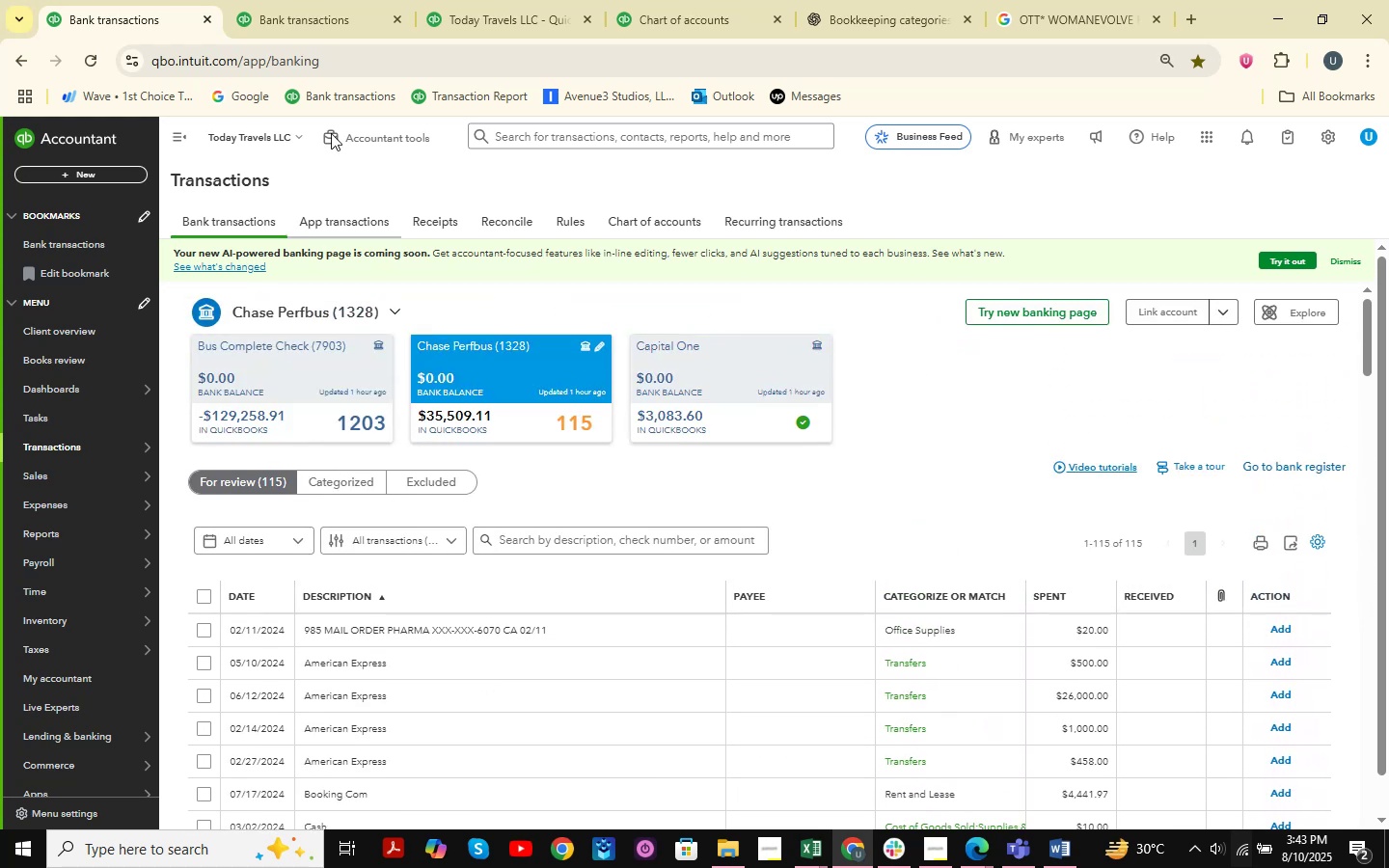 
left_click([295, 0])
 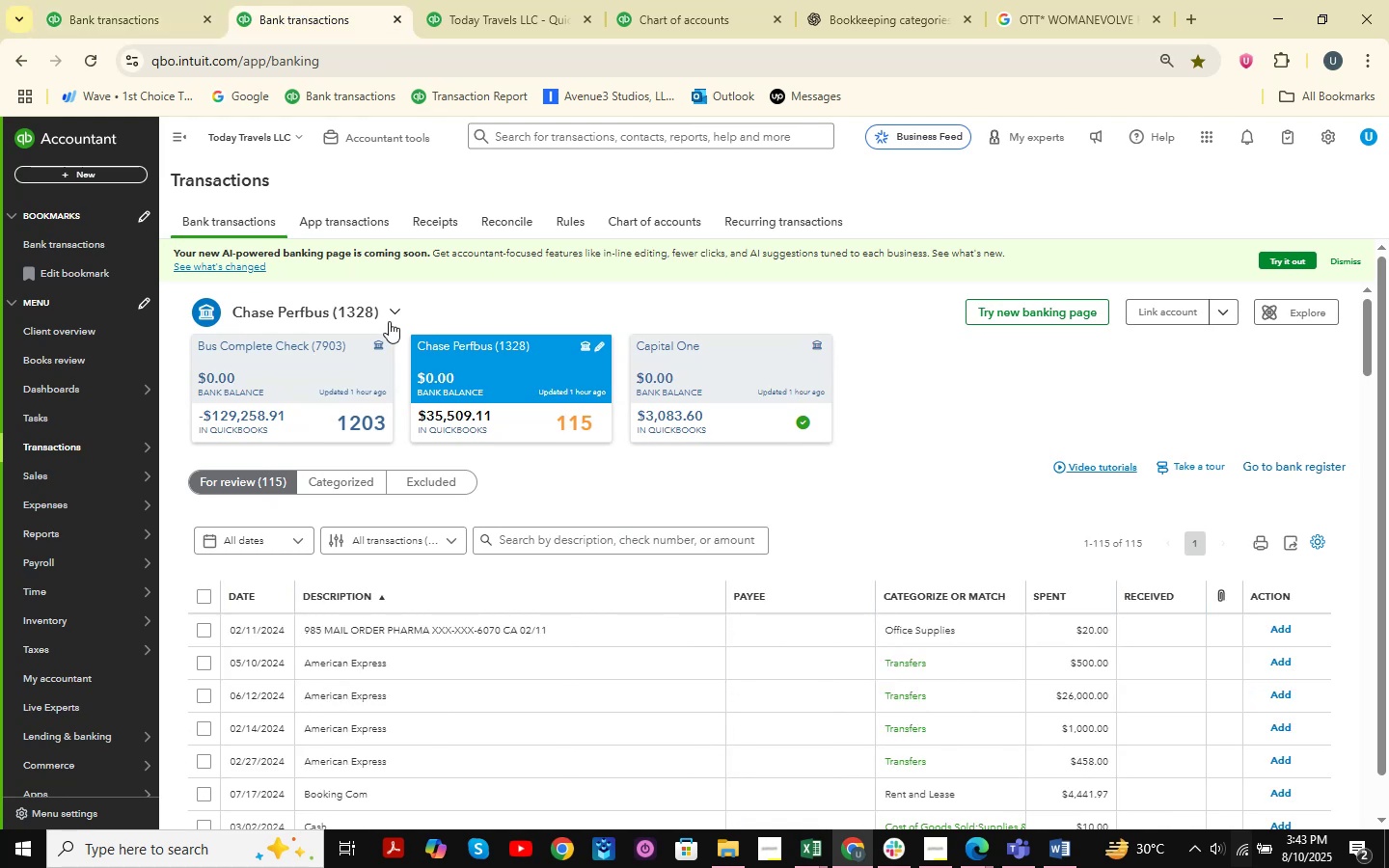 
scroll: coordinate [437, 502], scroll_direction: down, amount: 14.0
 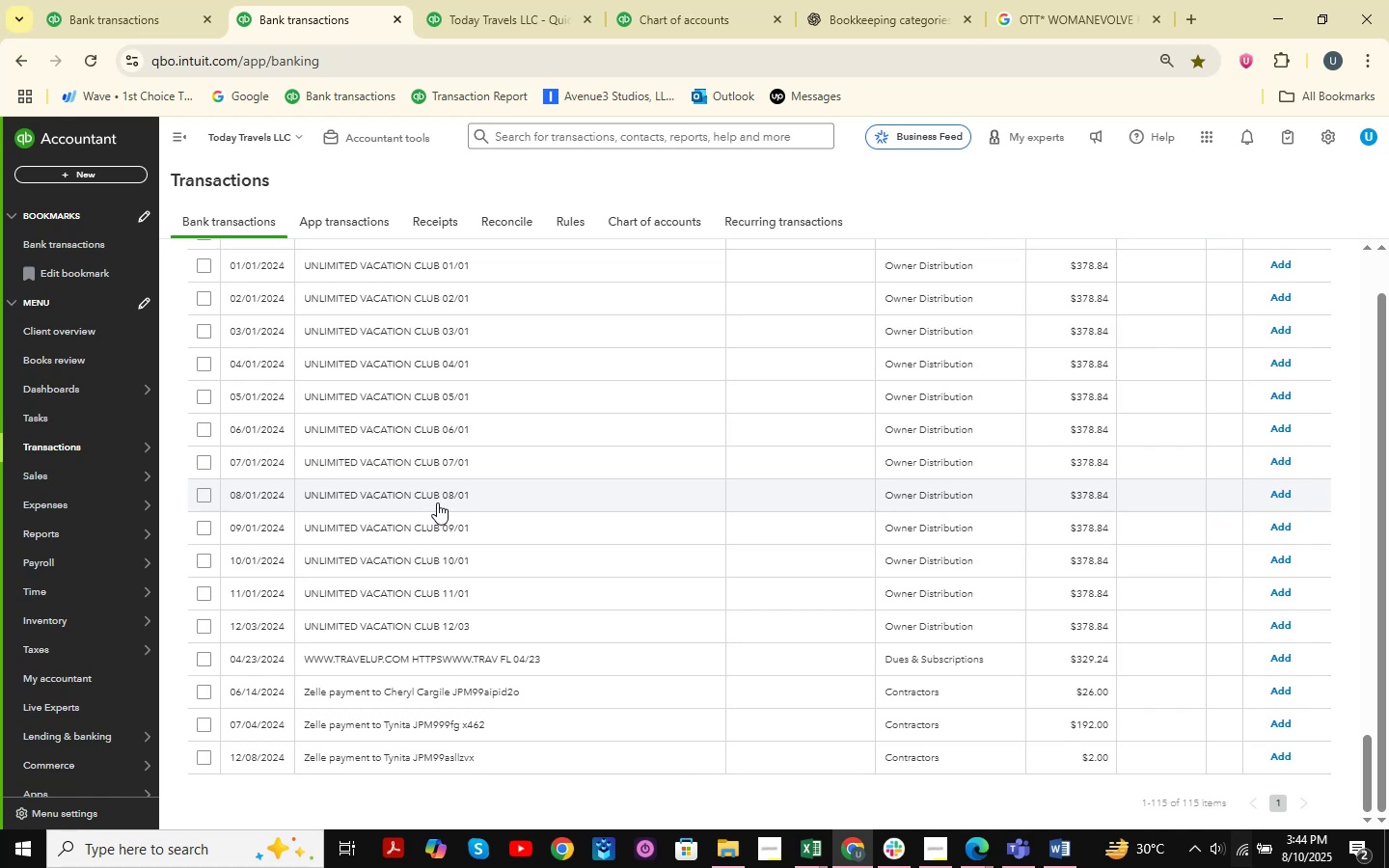 
scroll: coordinate [437, 502], scroll_direction: up, amount: 9.0
 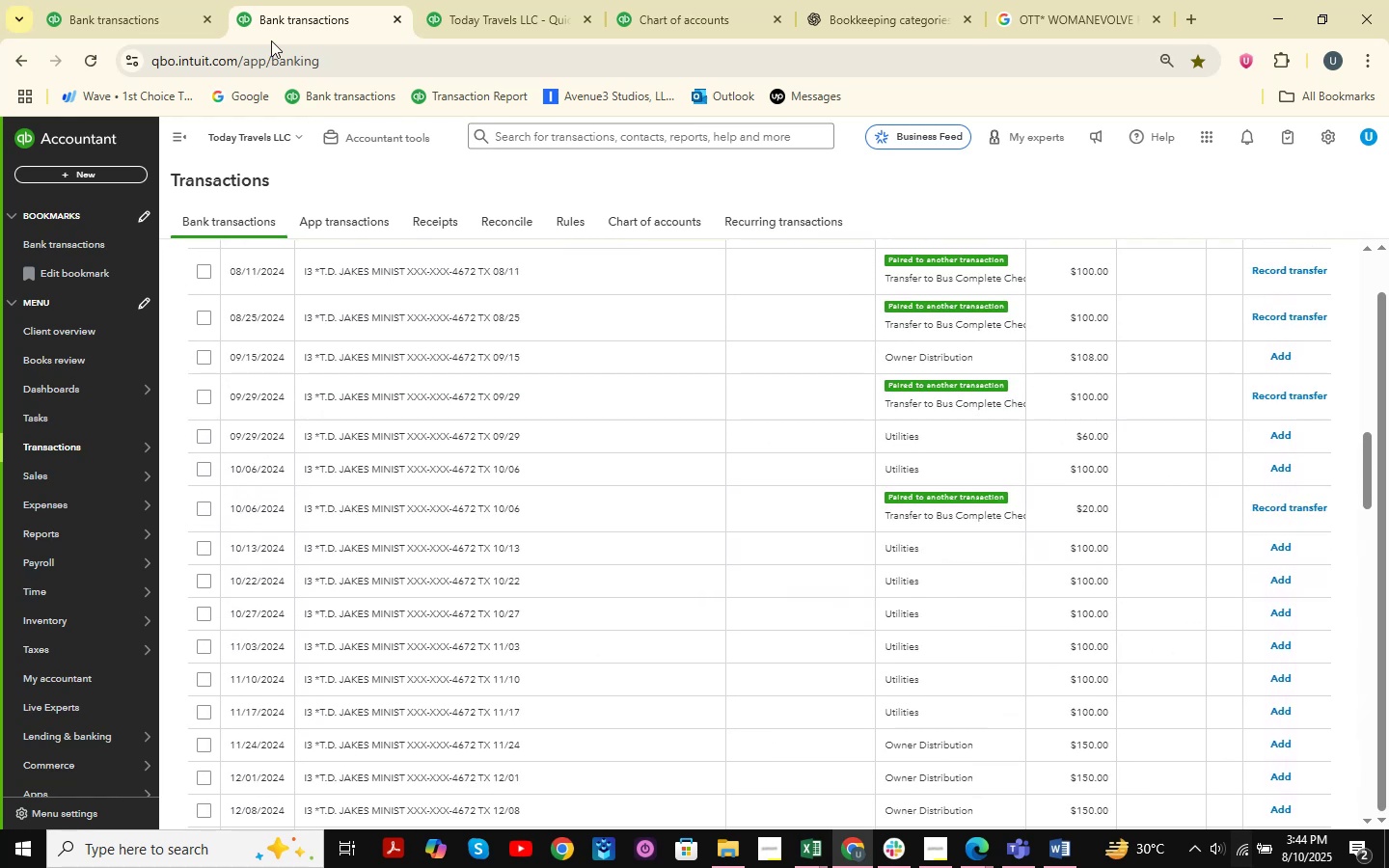 
left_click([178, 0])
 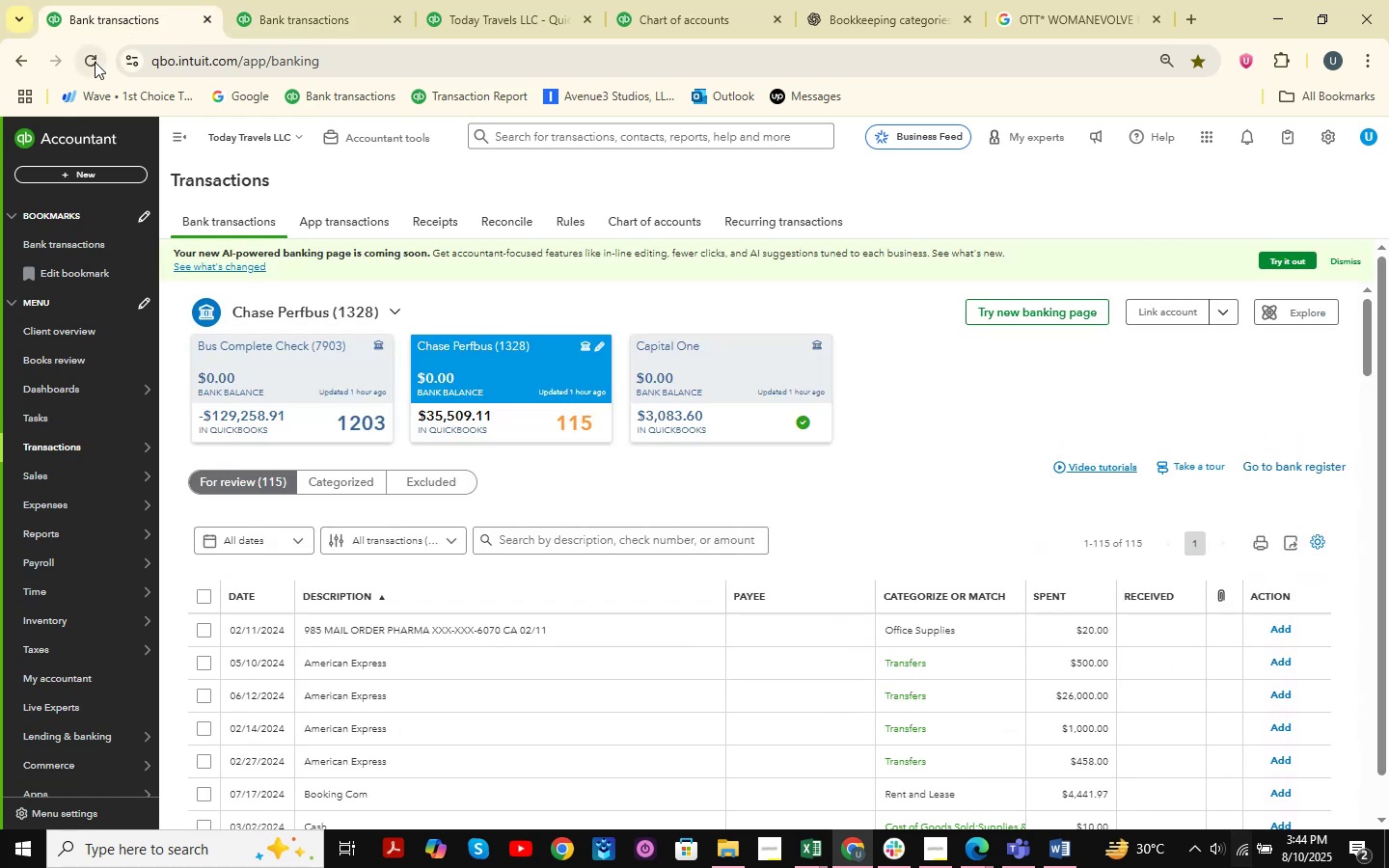 
left_click([339, 0])
 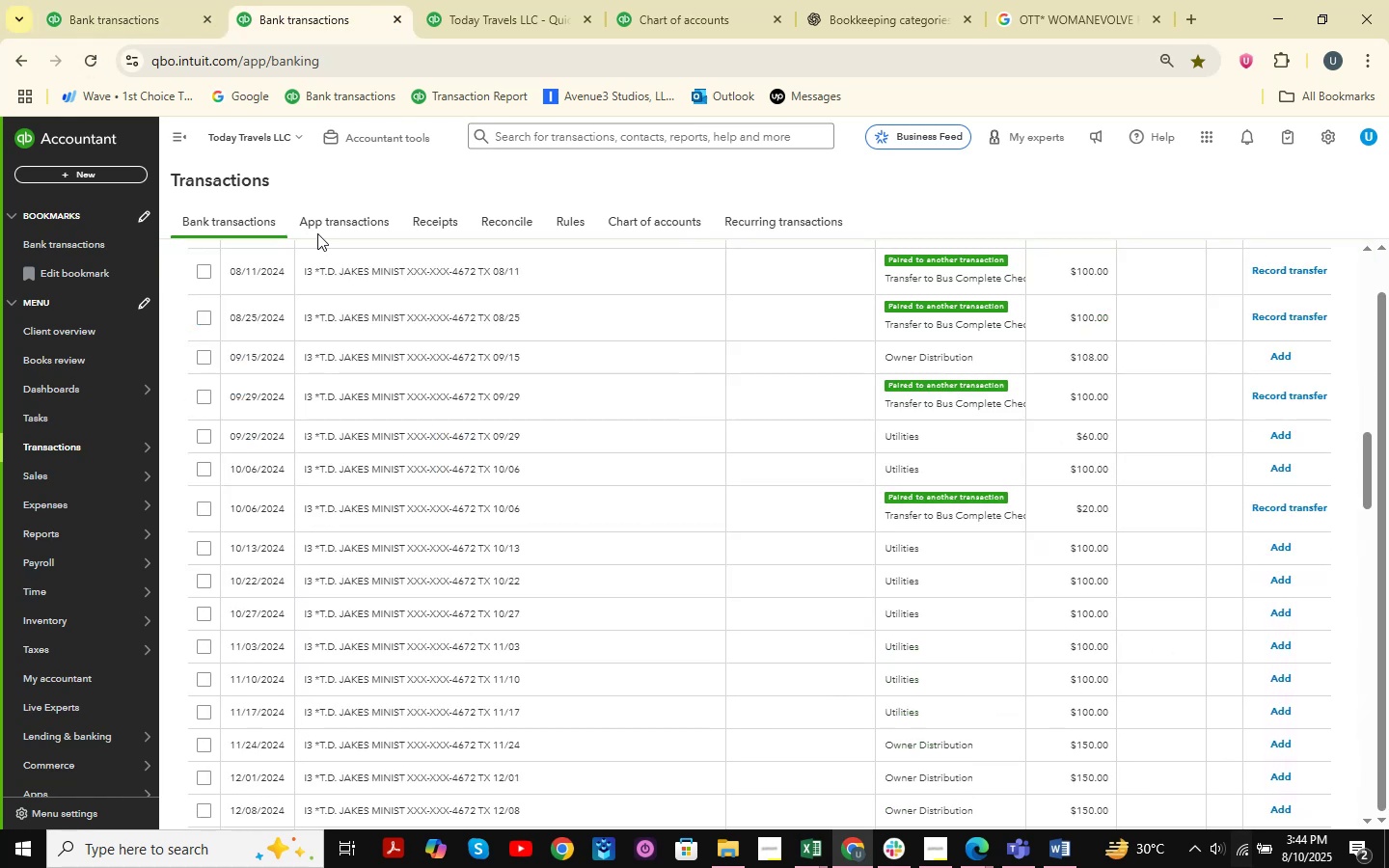 
scroll: coordinate [442, 360], scroll_direction: up, amount: 19.0
 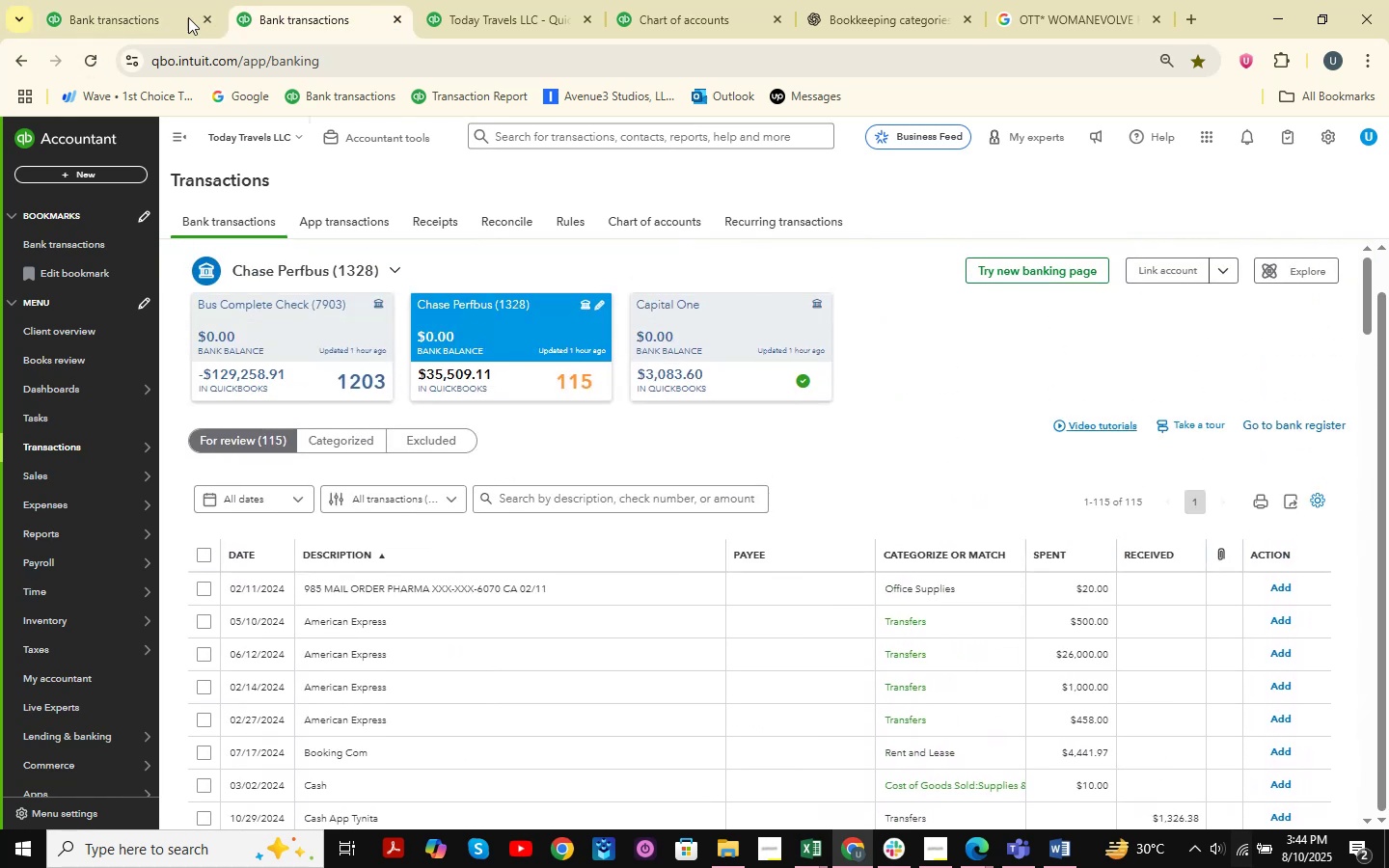 
left_click([177, 0])
 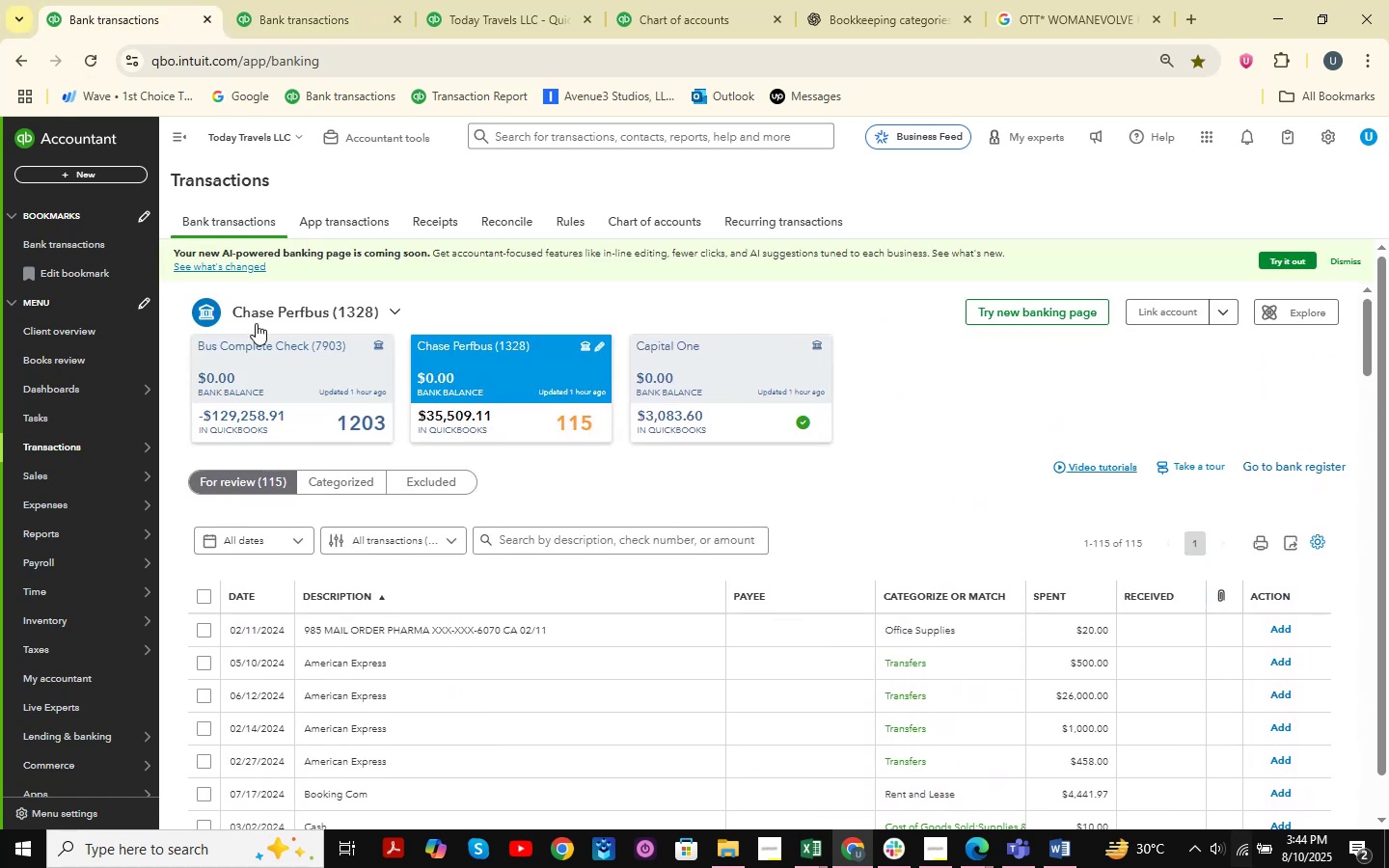 
left_click([262, 358])
 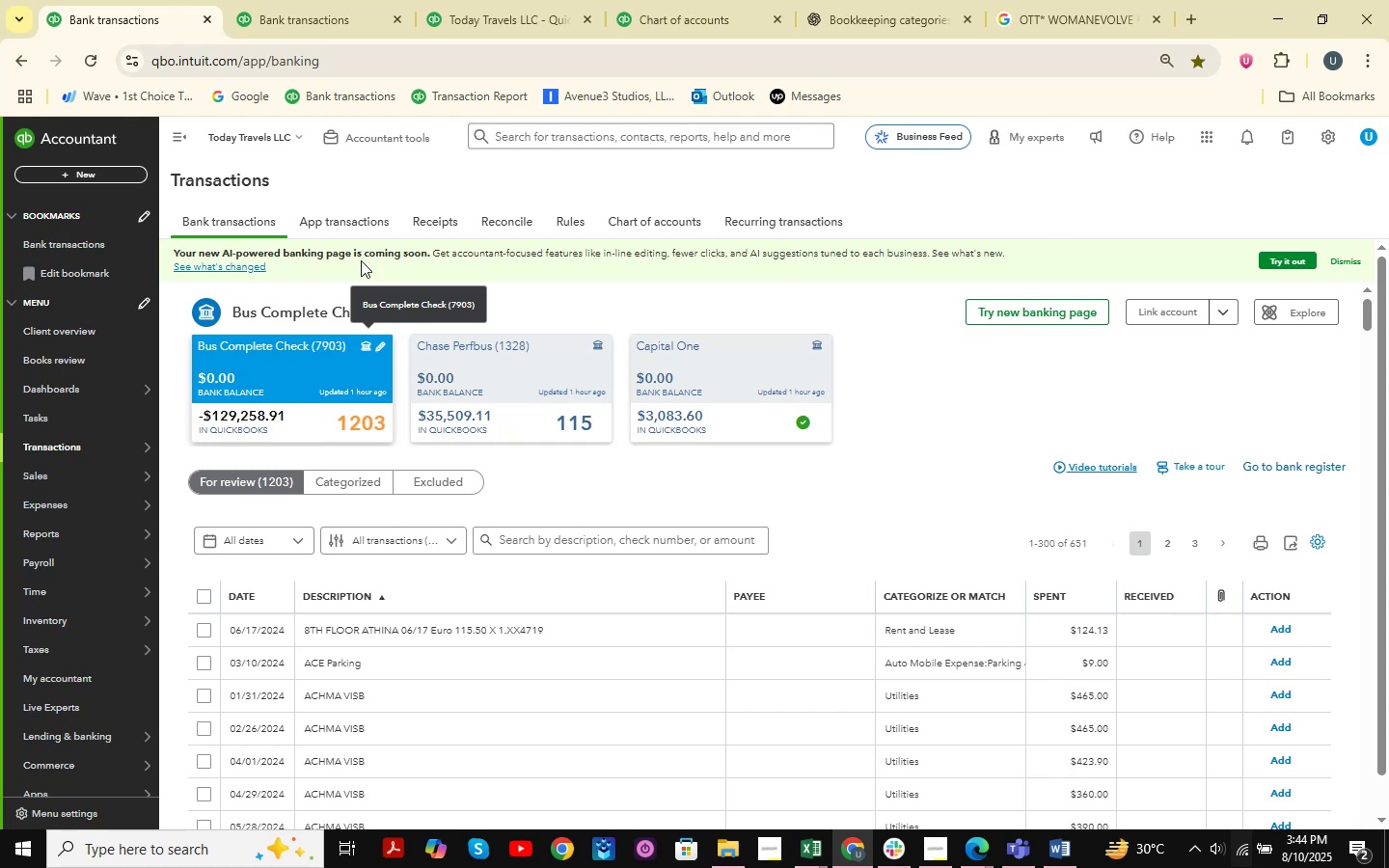 
wait(21.02)
 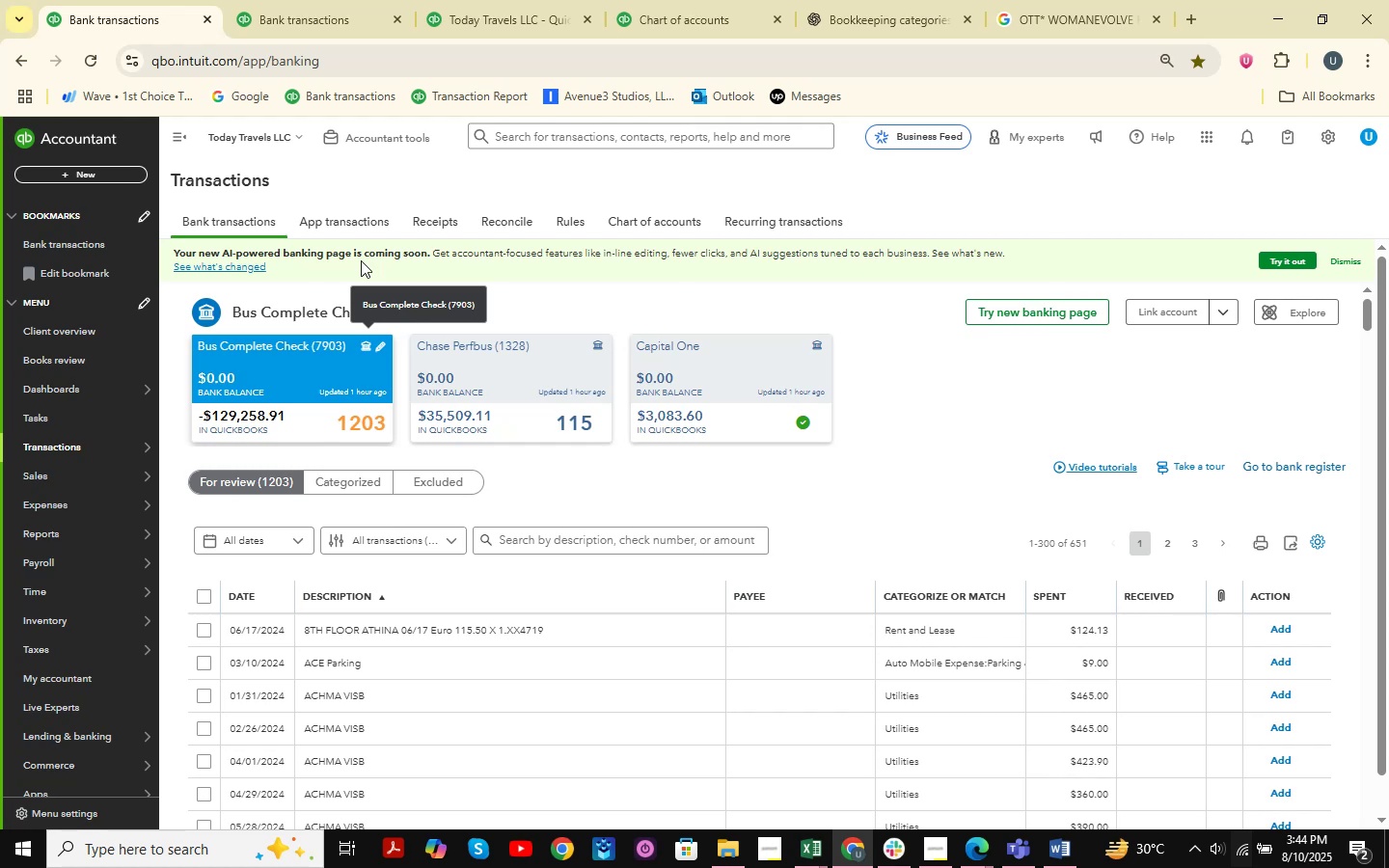 
scroll: coordinate [803, 593], scroll_direction: down, amount: 2.0
 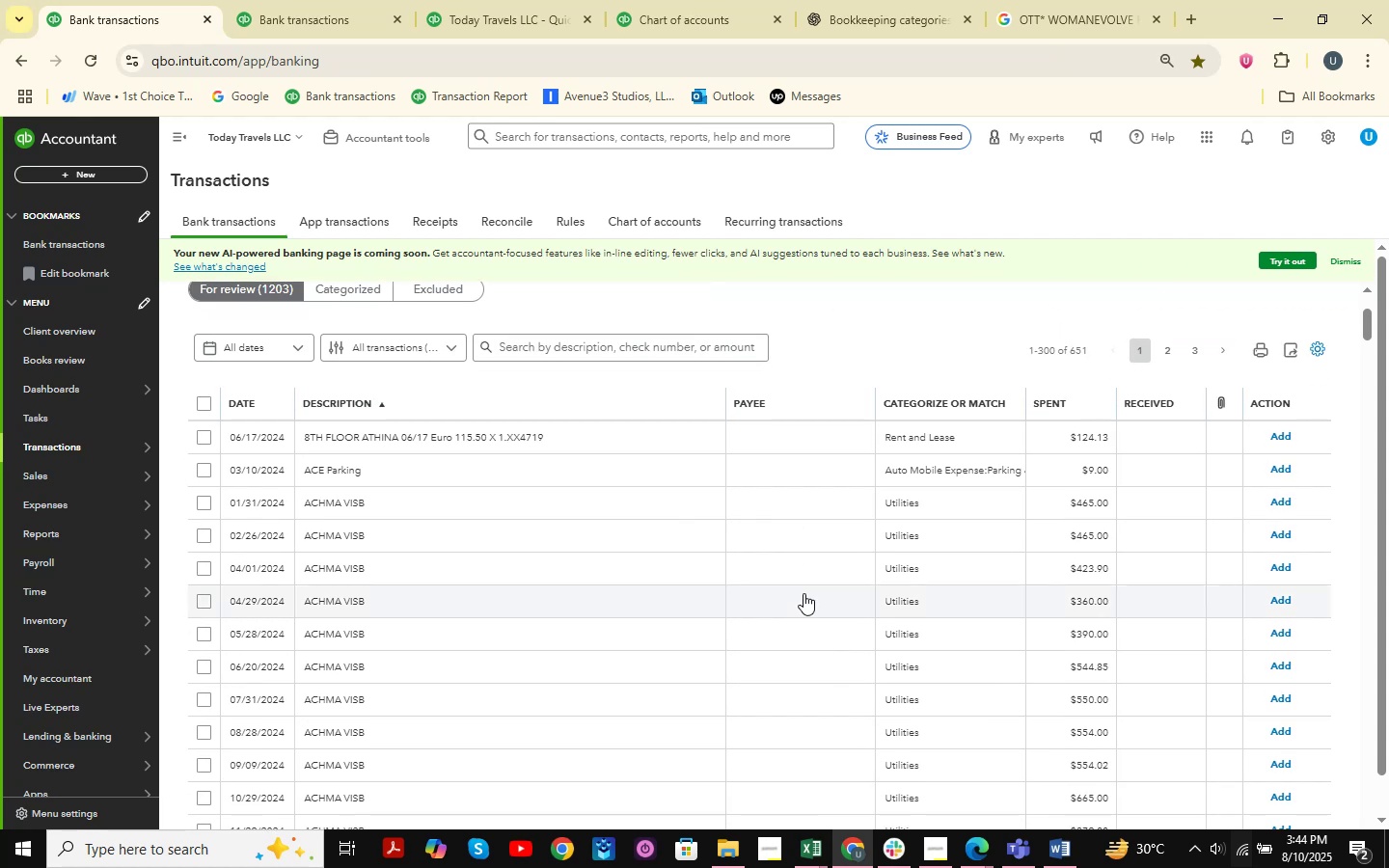 
scroll: coordinate [803, 593], scroll_direction: up, amount: 2.0
 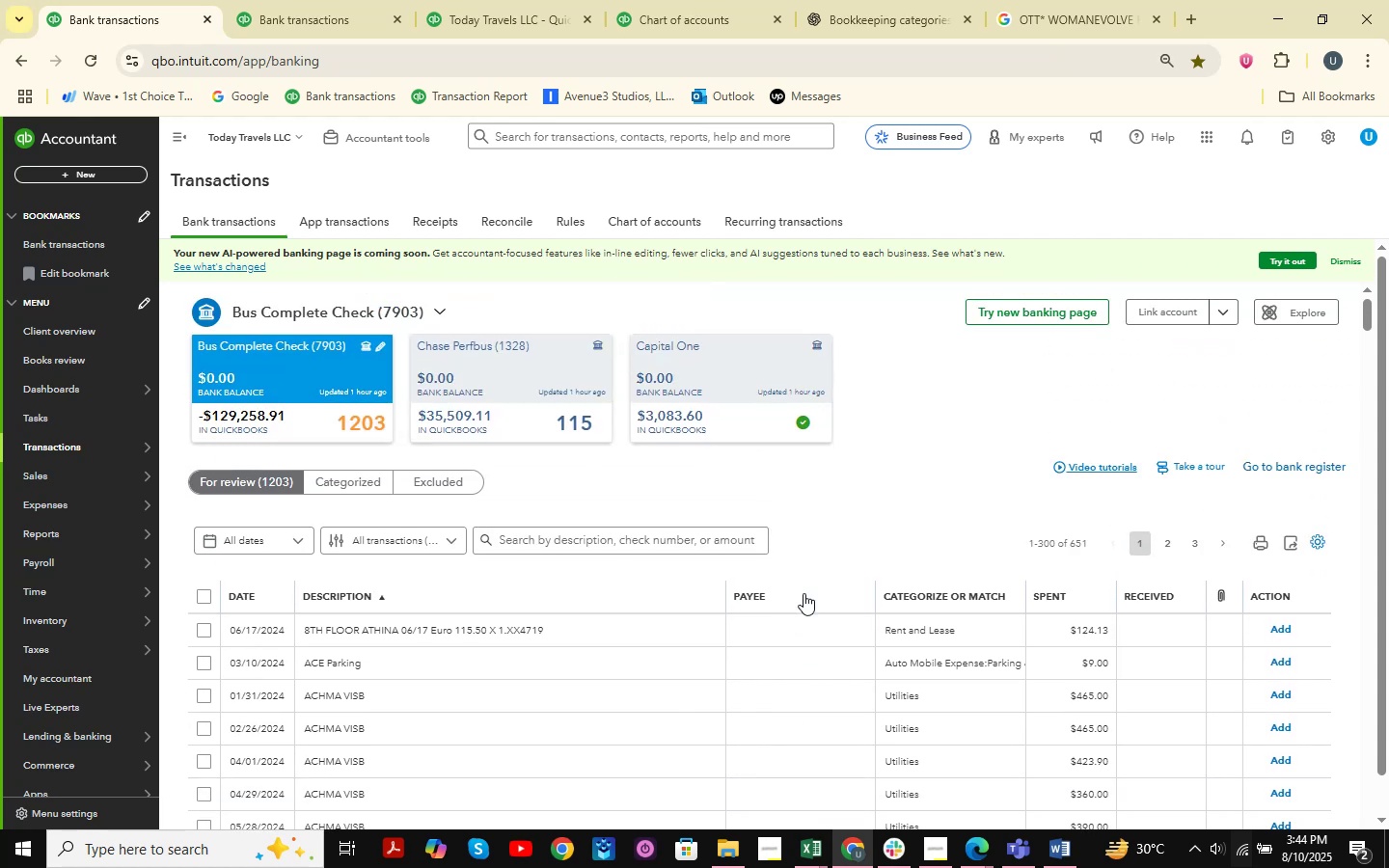 
scroll: coordinate [820, 727], scroll_direction: down, amount: 1.0
 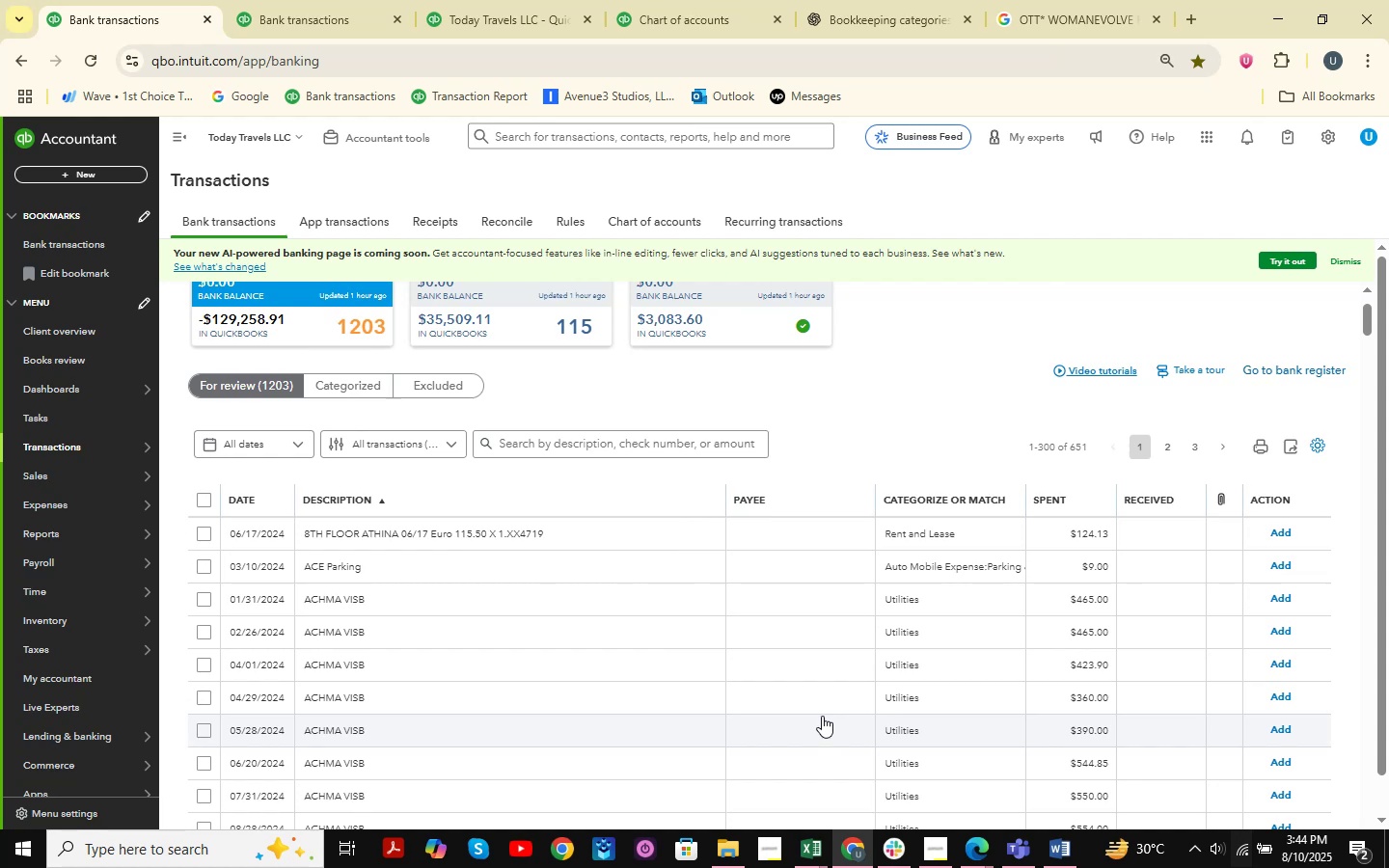 
wait(14.15)
 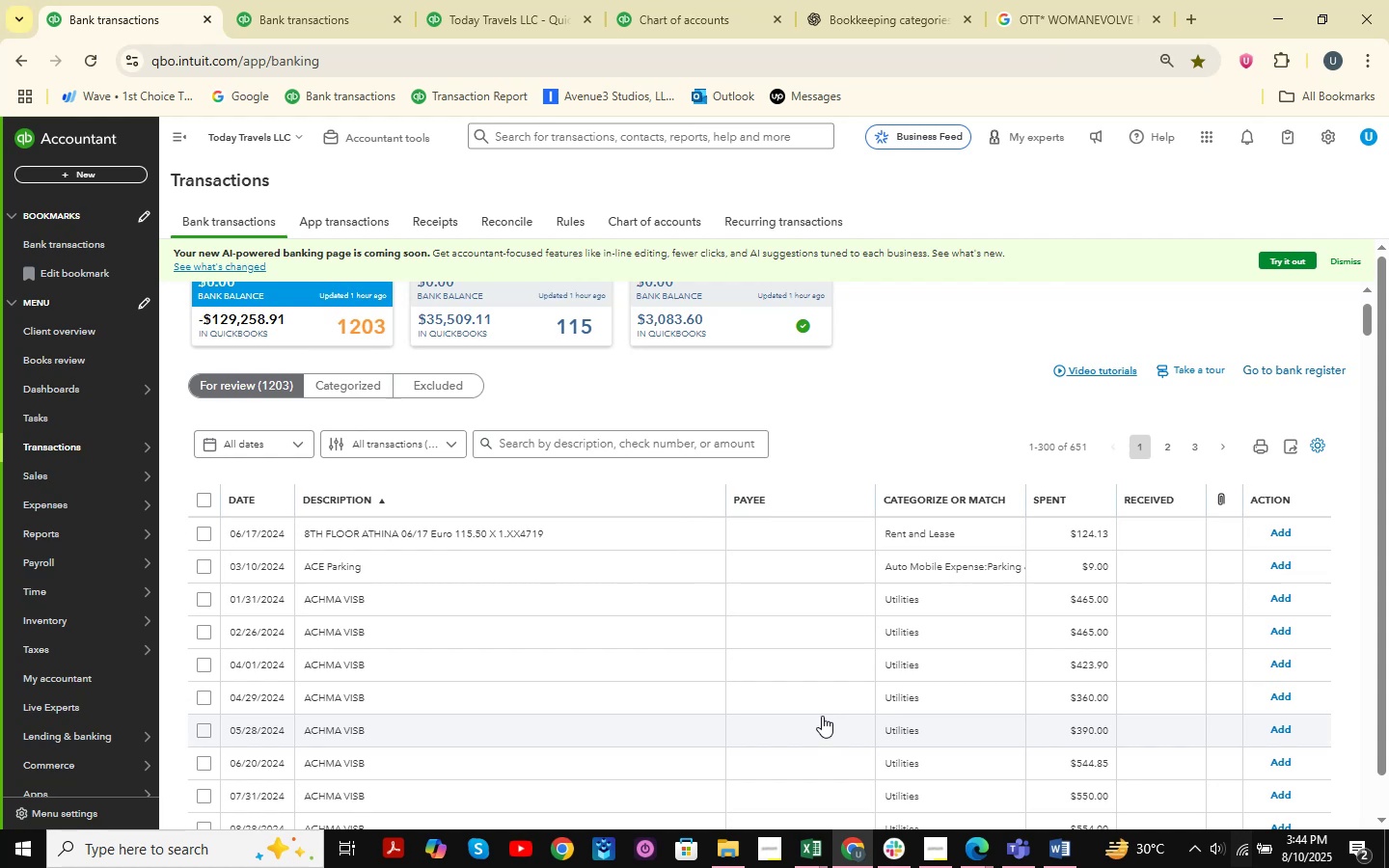 
scroll: coordinate [749, 662], scroll_direction: down, amount: 54.0
 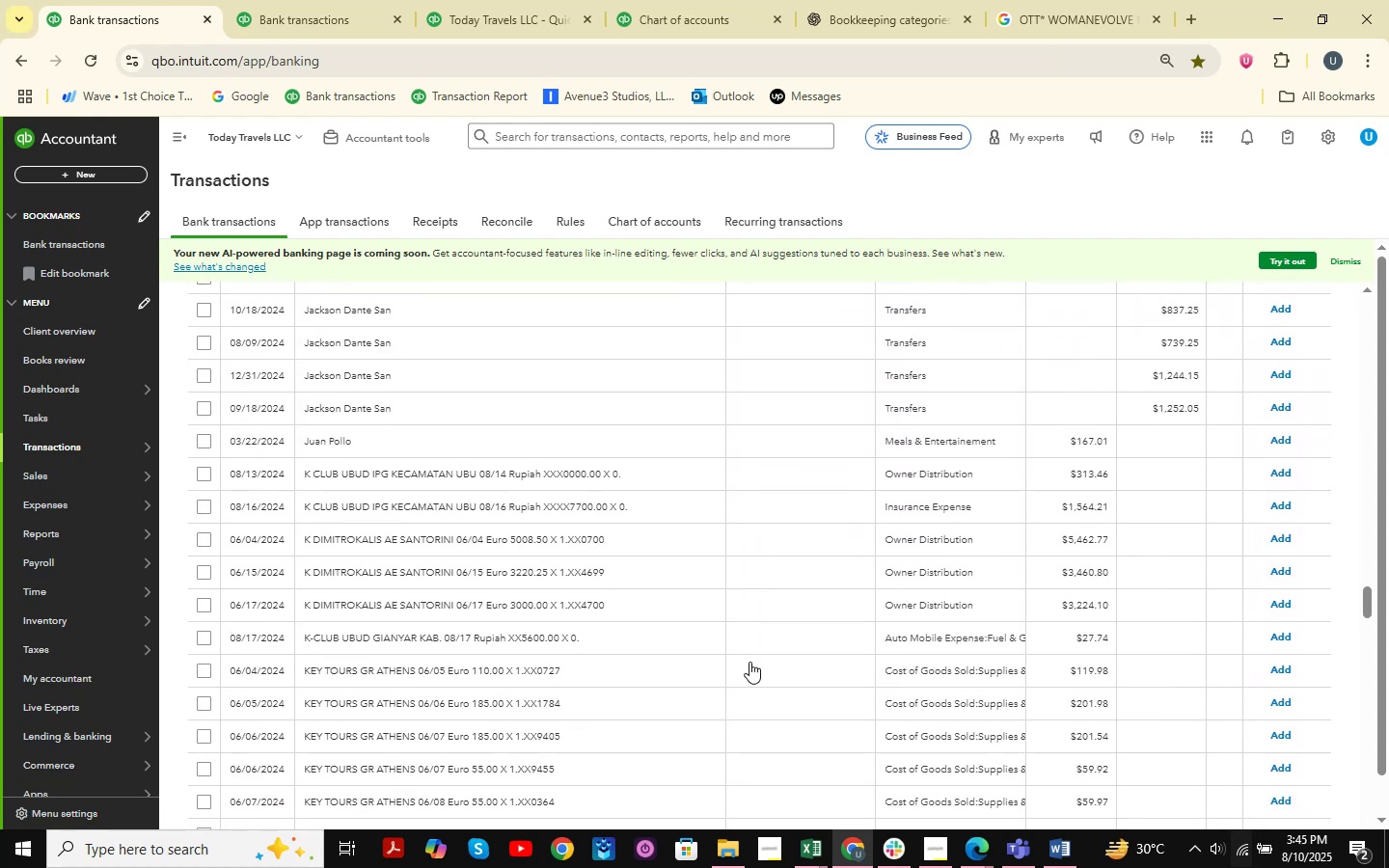 
scroll: coordinate [374, 379], scroll_direction: up, amount: 9.0
 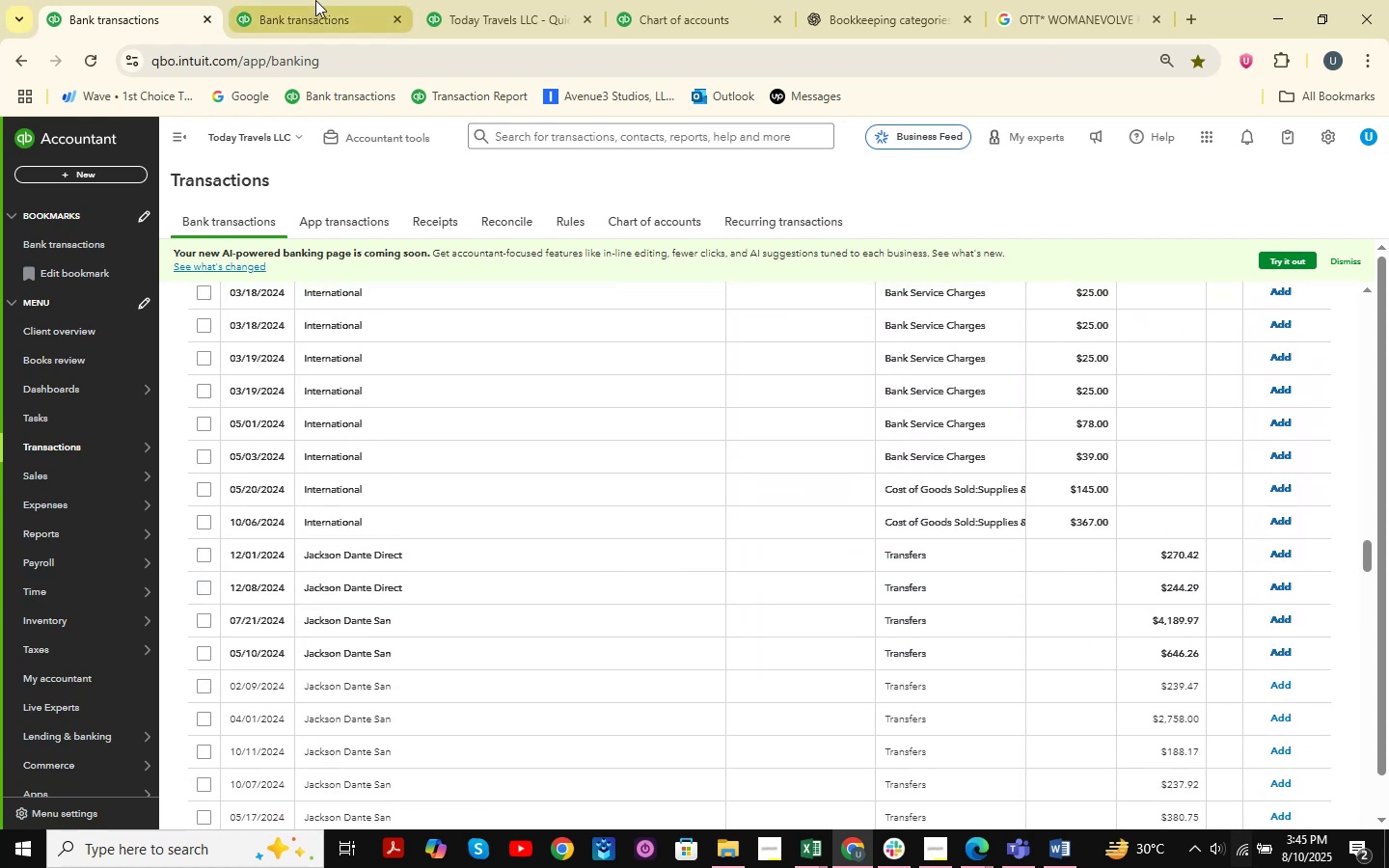 
left_click([315, 0])
 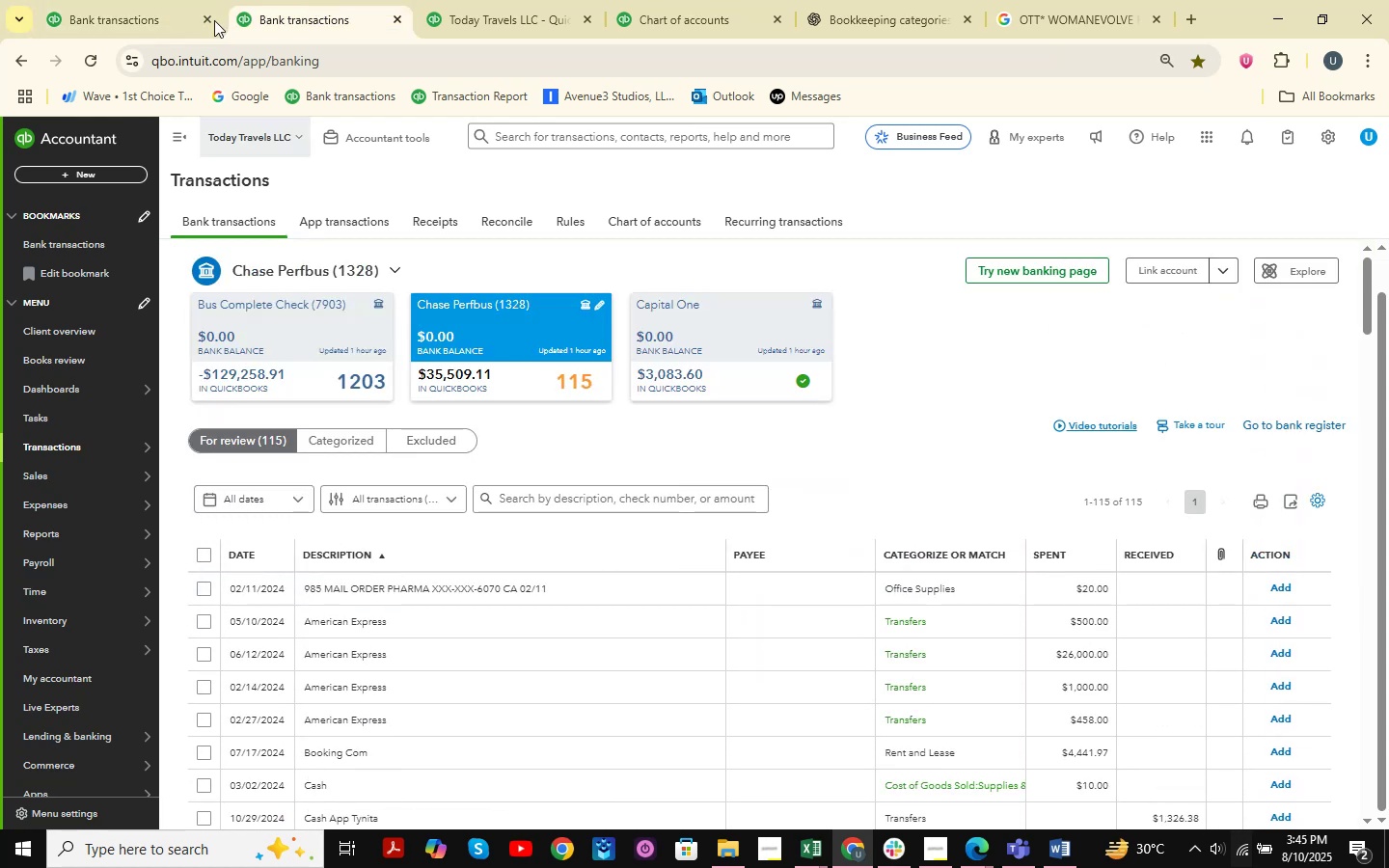 
left_click([189, 0])
 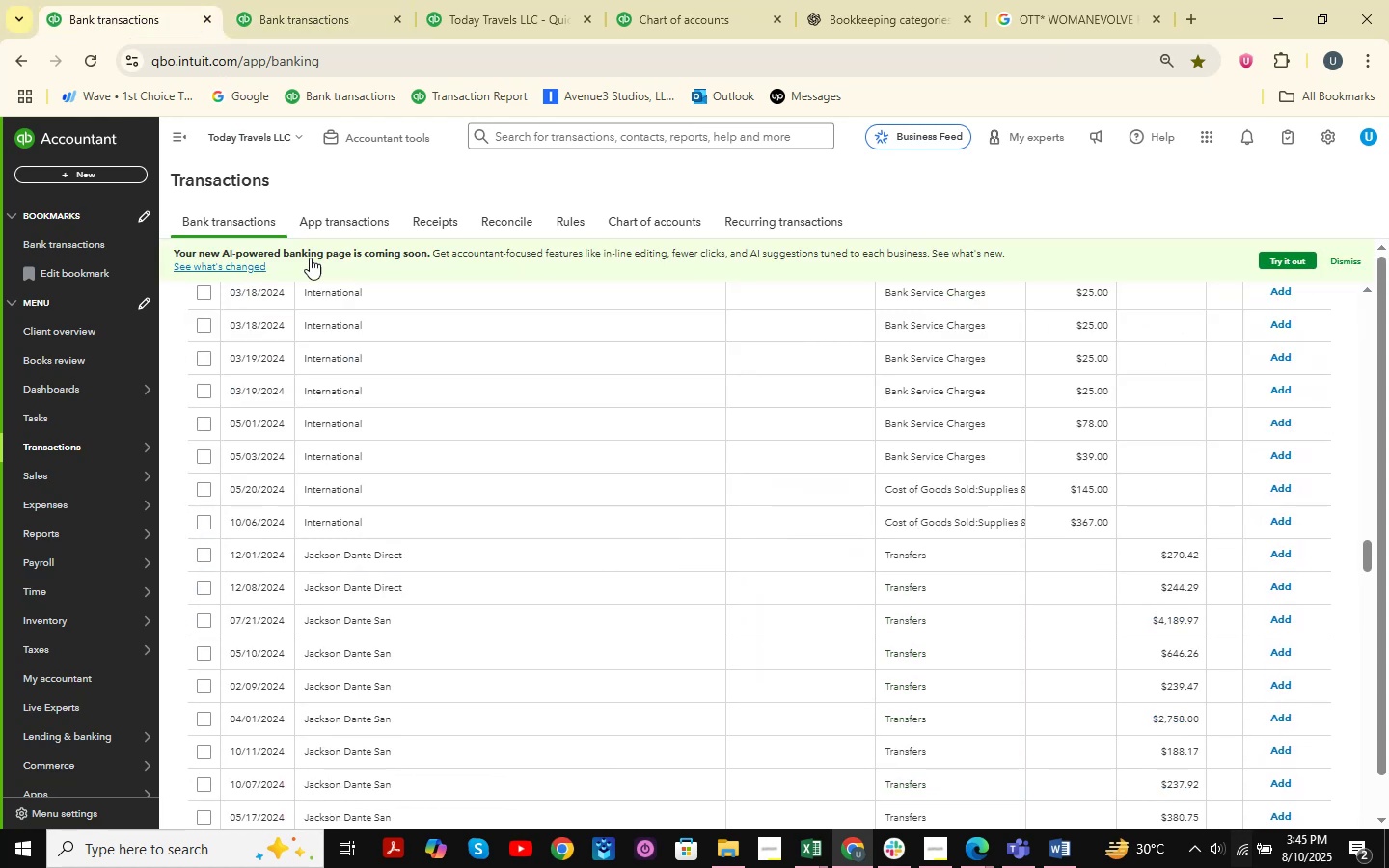 
scroll: coordinate [1165, 552], scroll_direction: up, amount: 52.0
 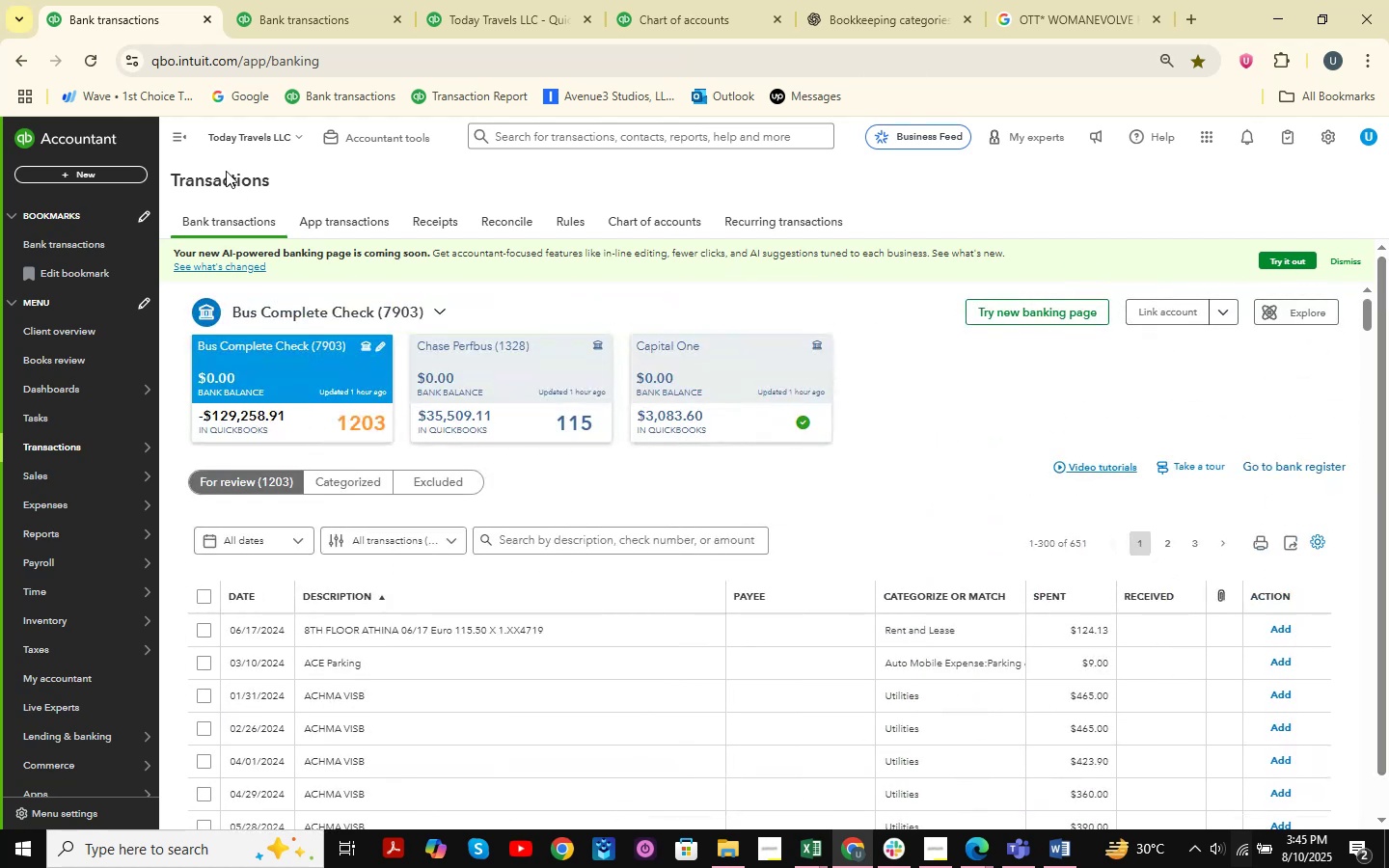 
left_click([276, 0])
 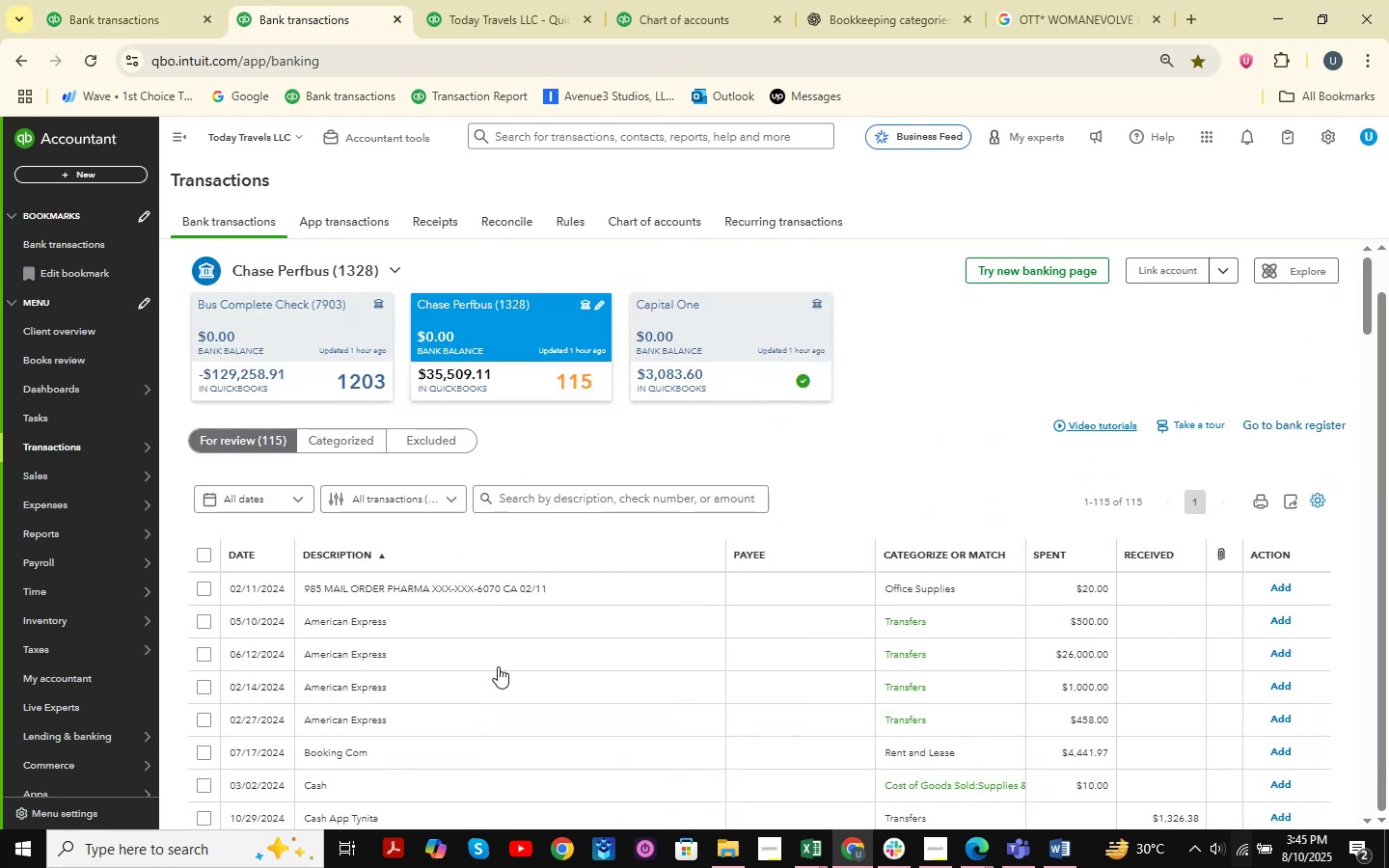 
scroll: coordinate [514, 526], scroll_direction: down, amount: 33.0
 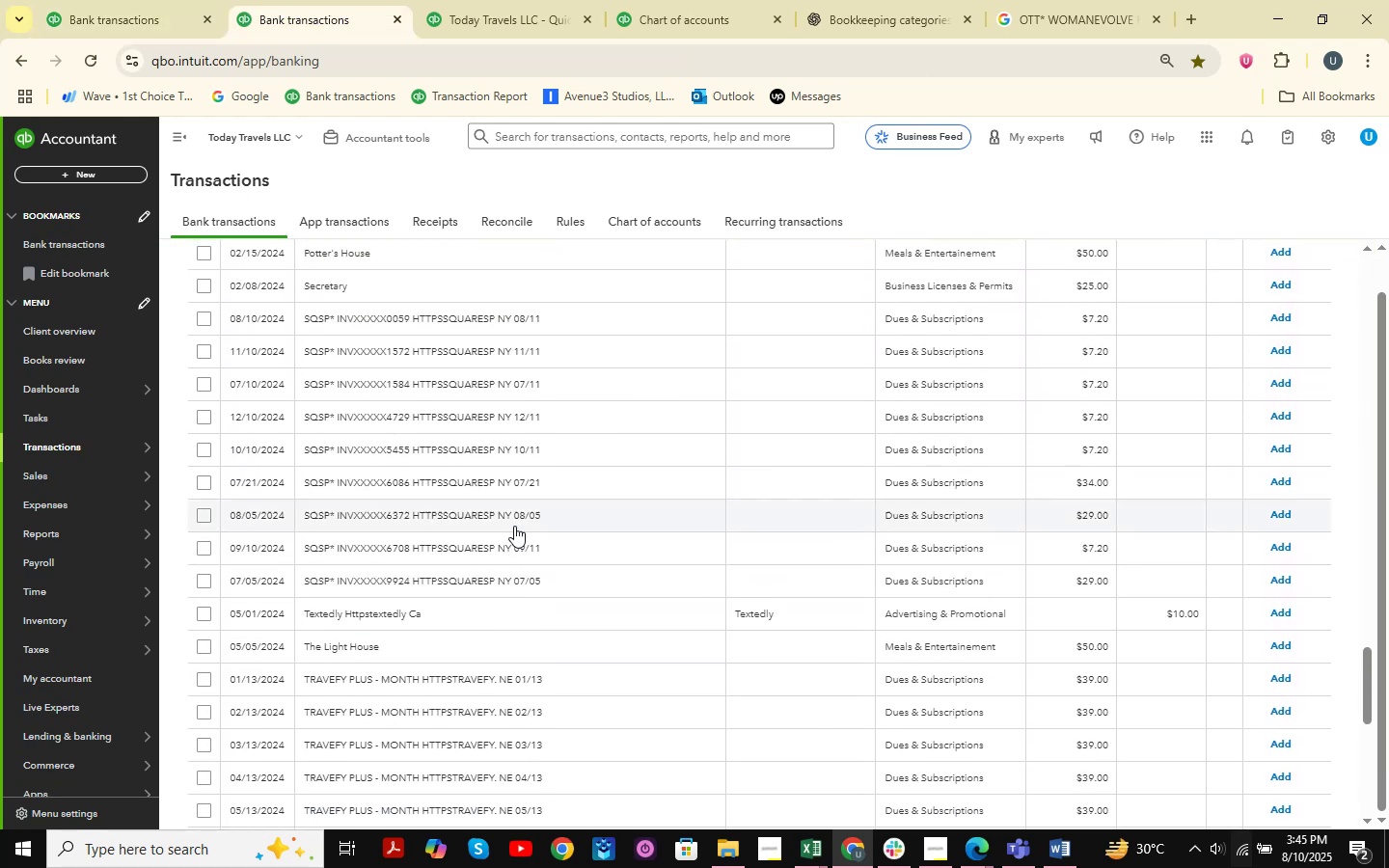 
scroll: coordinate [561, 570], scroll_direction: up, amount: 22.0
 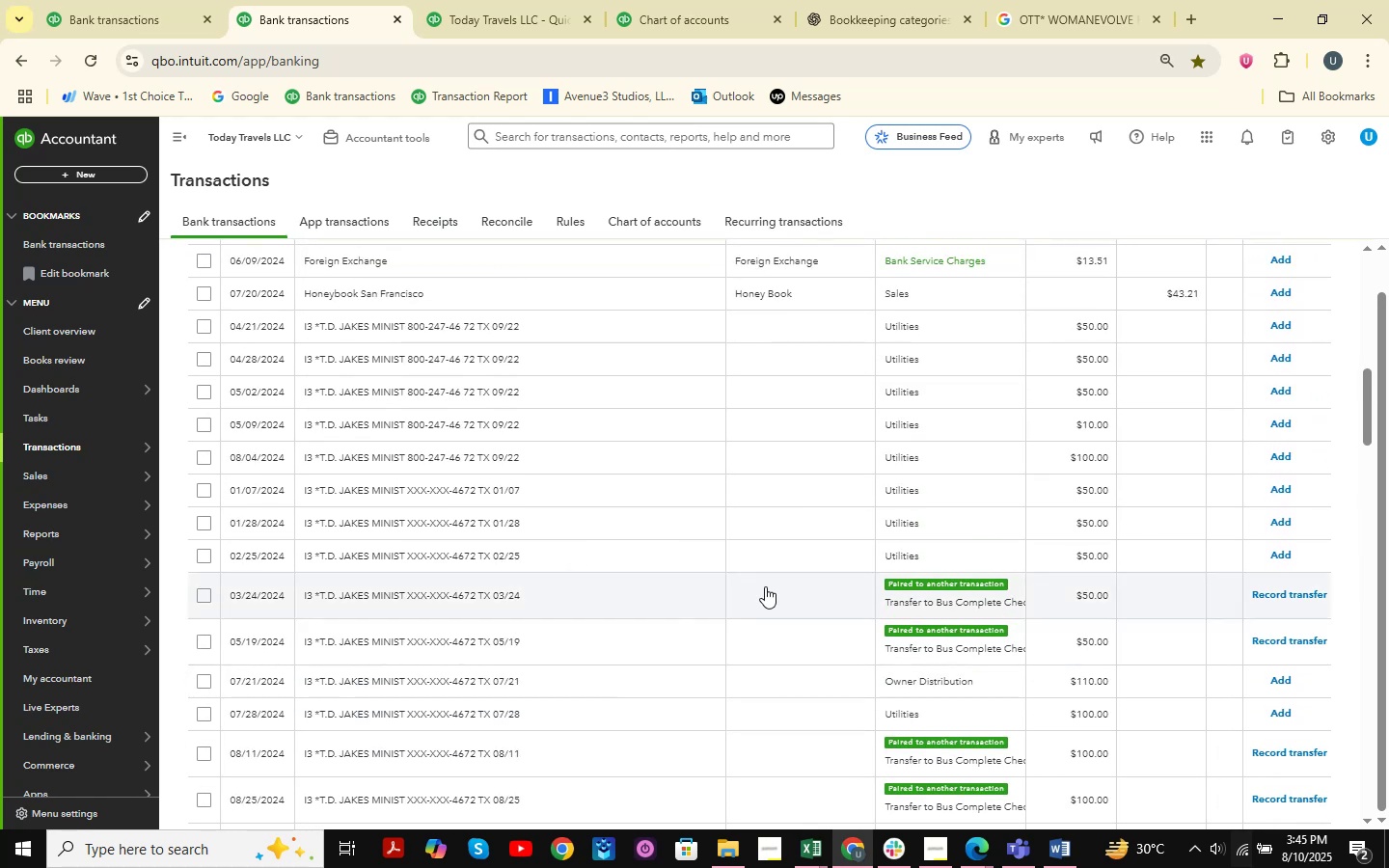 
scroll: coordinate [792, 492], scroll_direction: down, amount: 1.0
 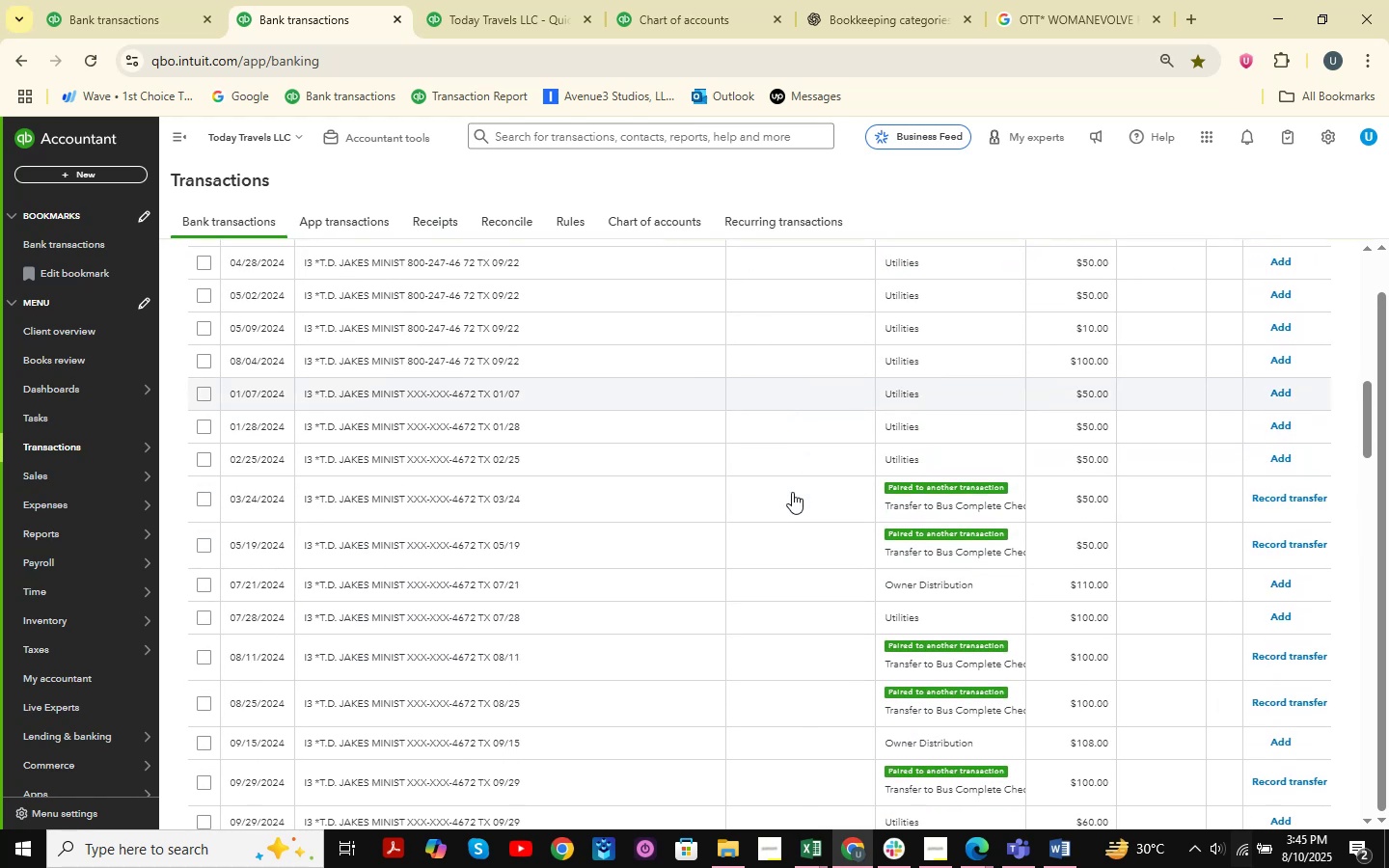 
scroll: coordinate [673, 469], scroll_direction: up, amount: 8.0
 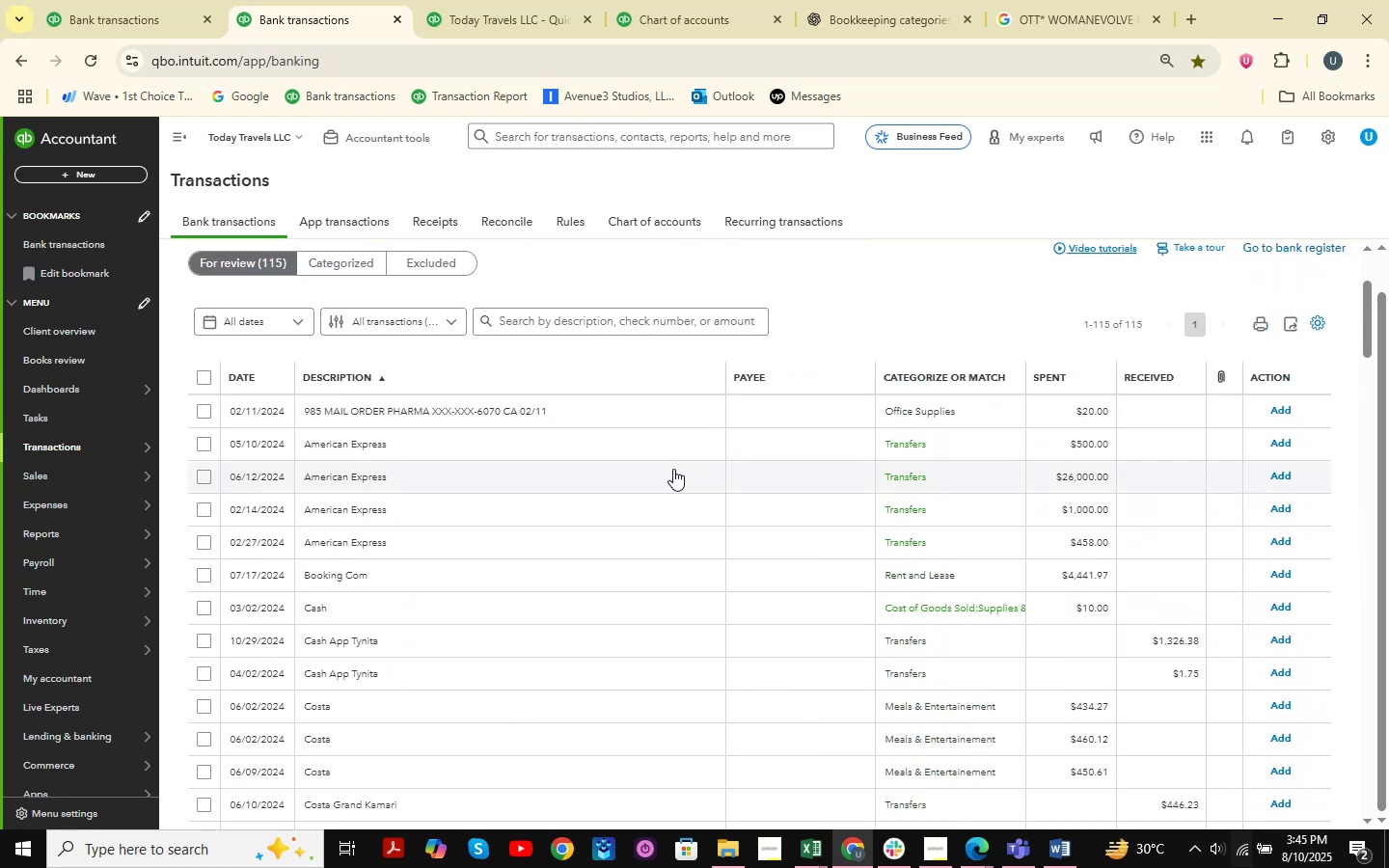 
scroll: coordinate [713, 533], scroll_direction: down, amount: 39.0
 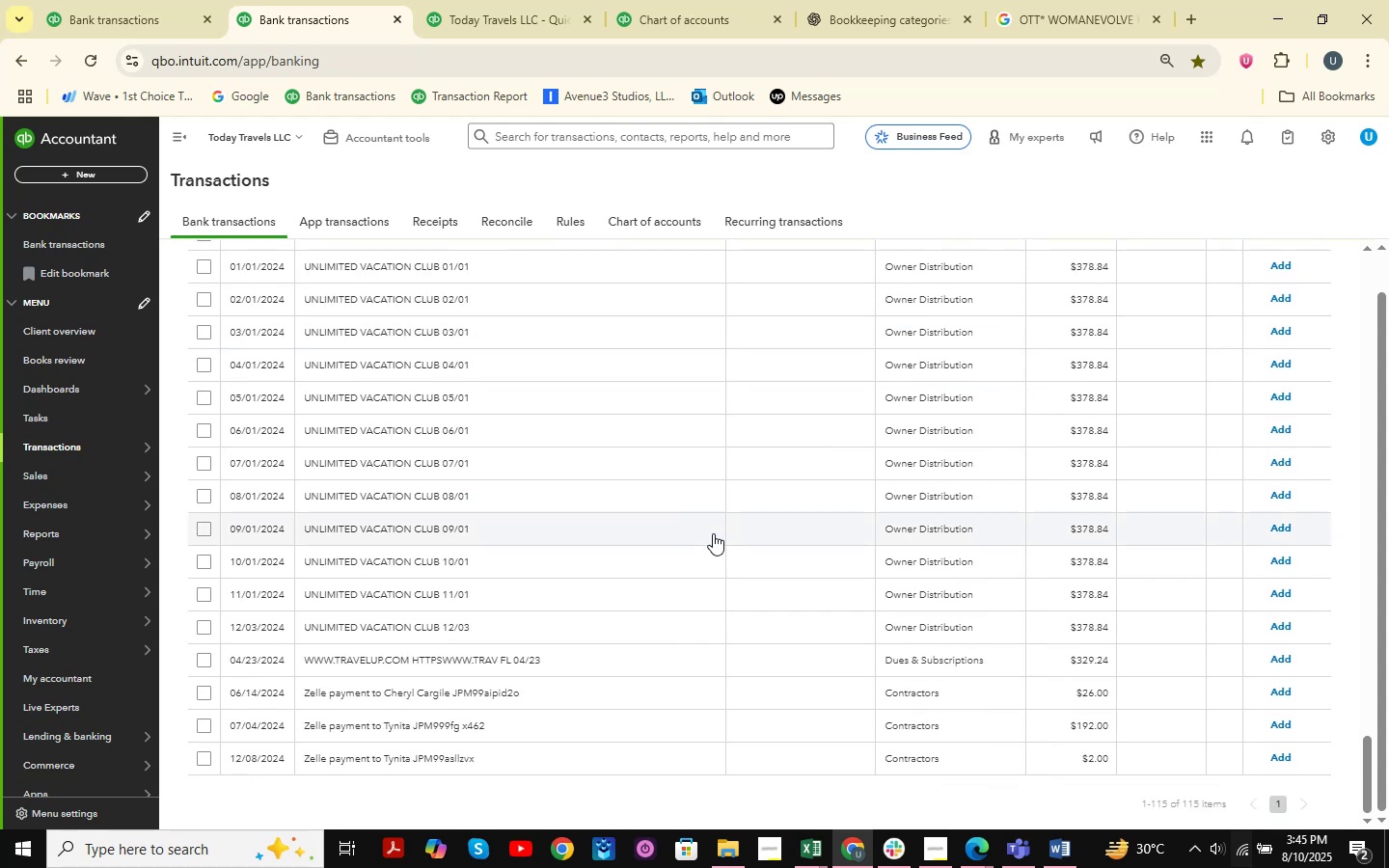 
scroll: coordinate [713, 533], scroll_direction: up, amount: 1.0
 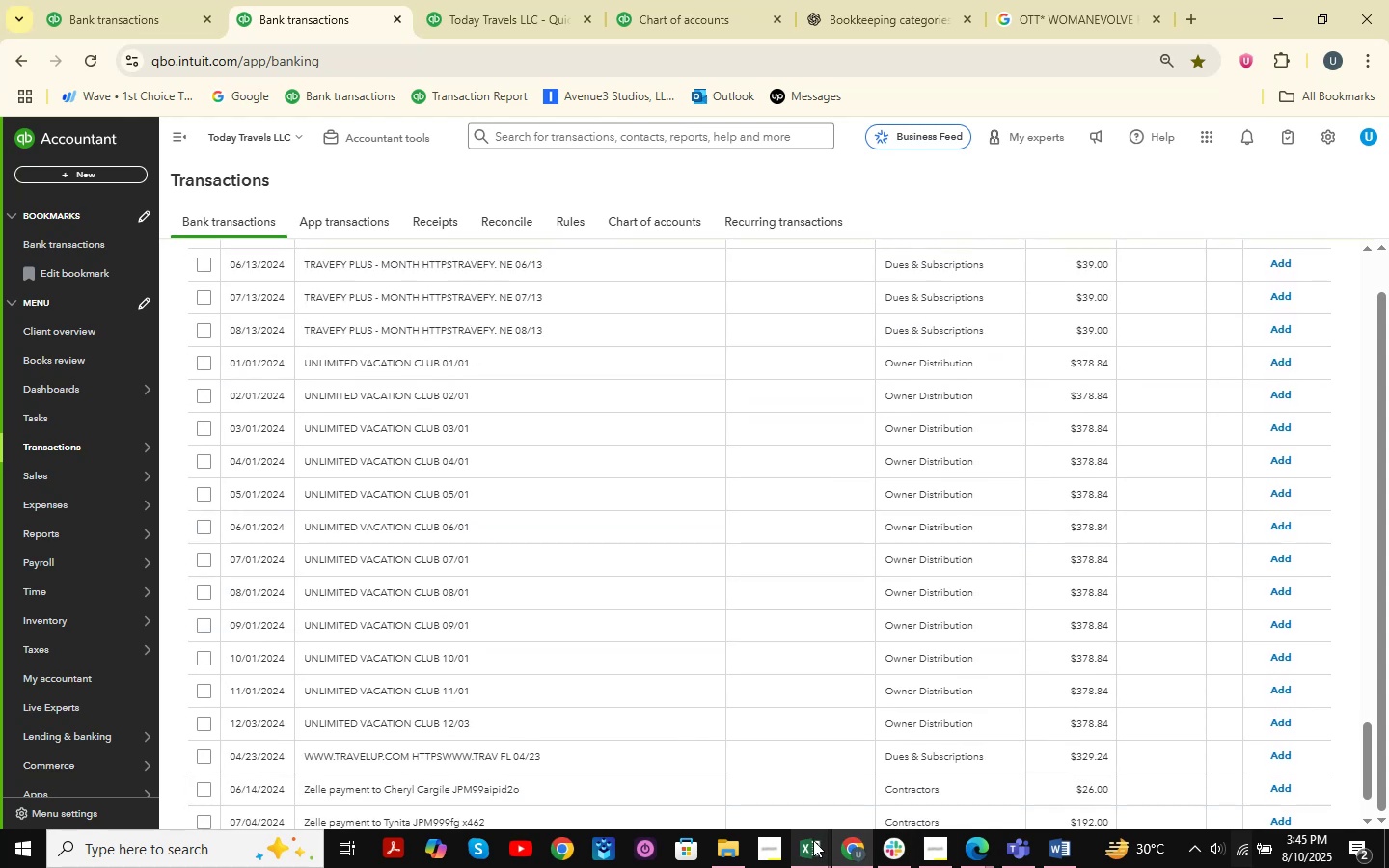 
left_click([813, 840])
 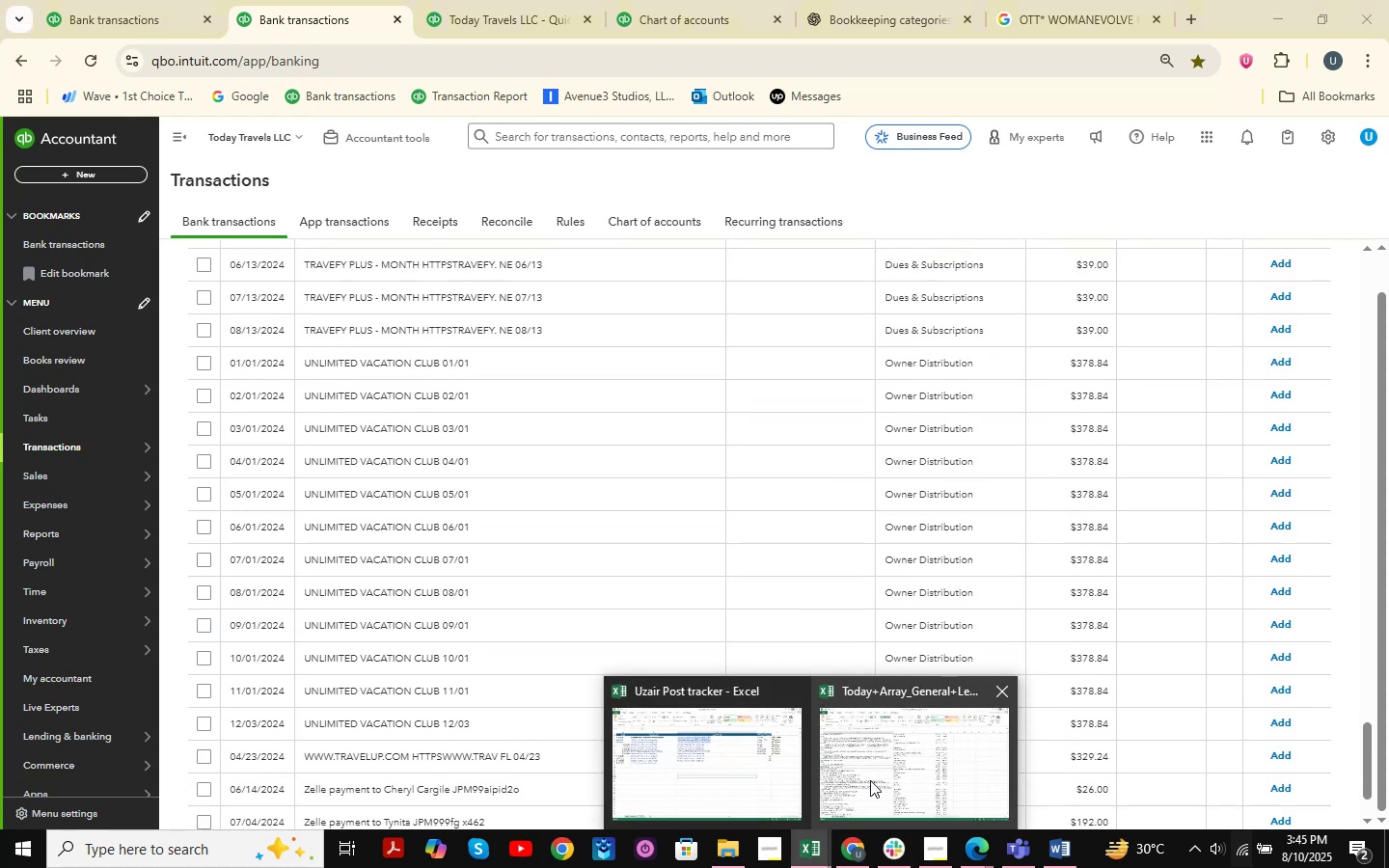 
left_click([849, 802])
 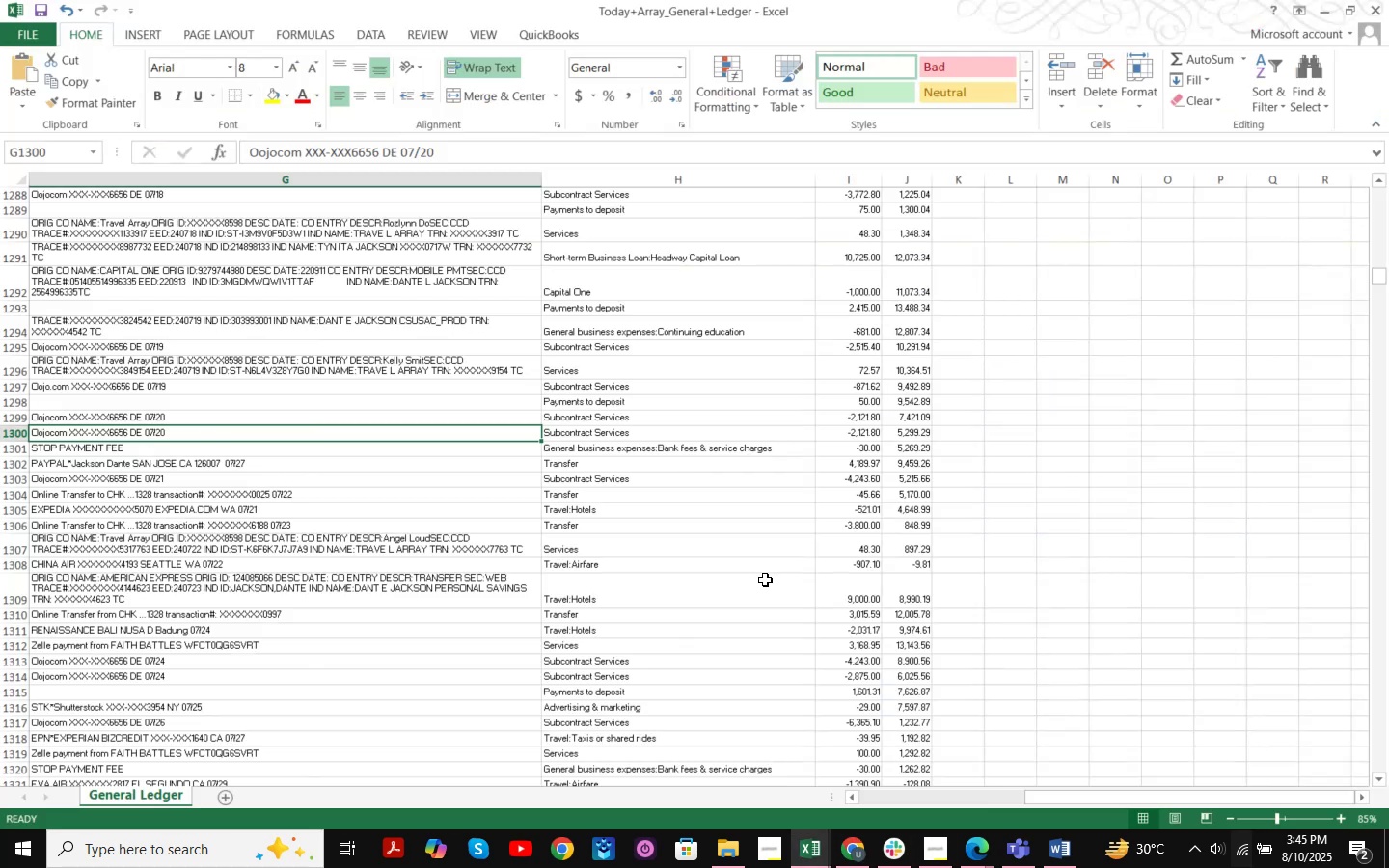 
scroll: coordinate [449, 442], scroll_direction: down, amount: 4.0
 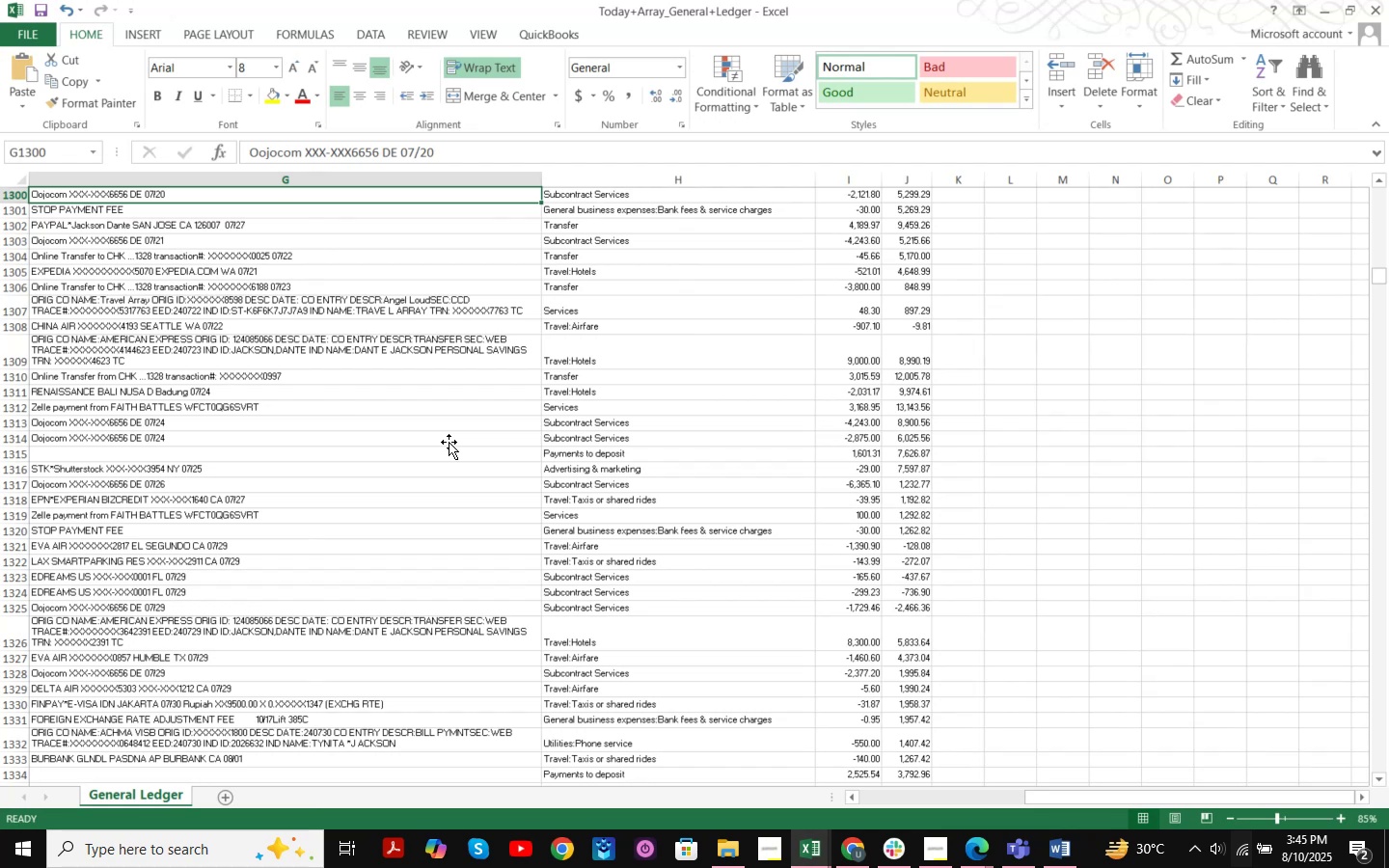 
key(Control+F)
 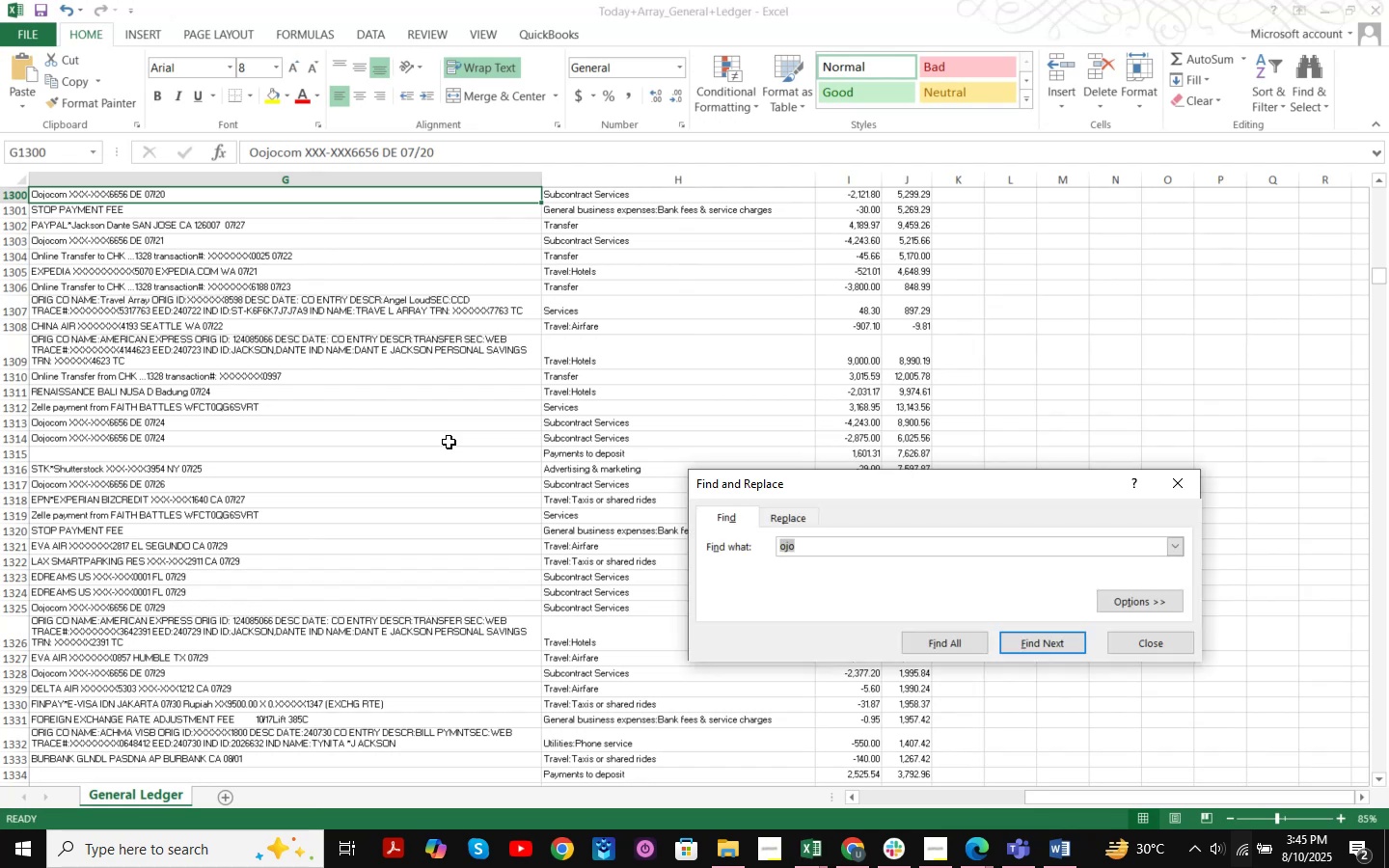 
type(vacation )
 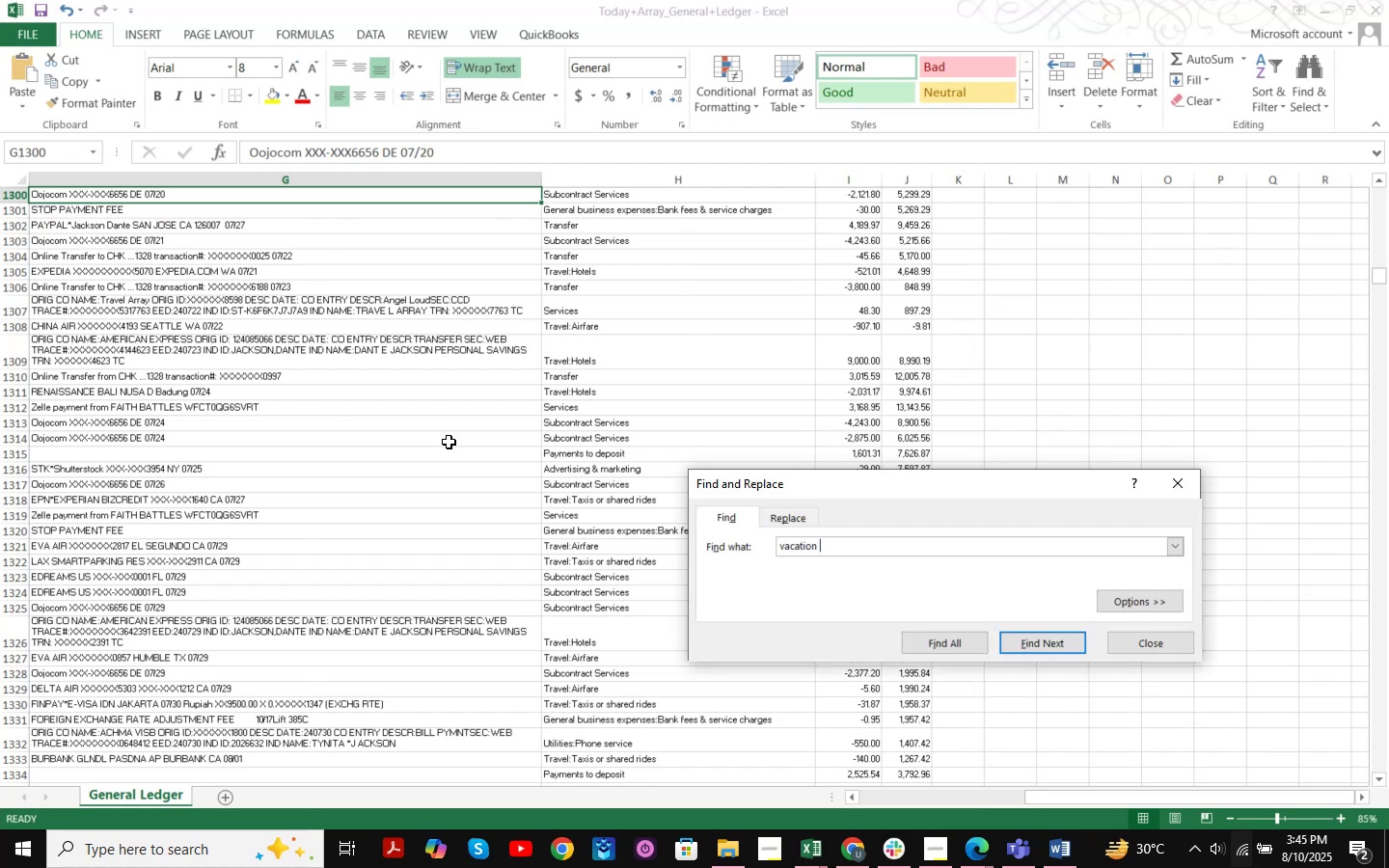 
key(Enter)
 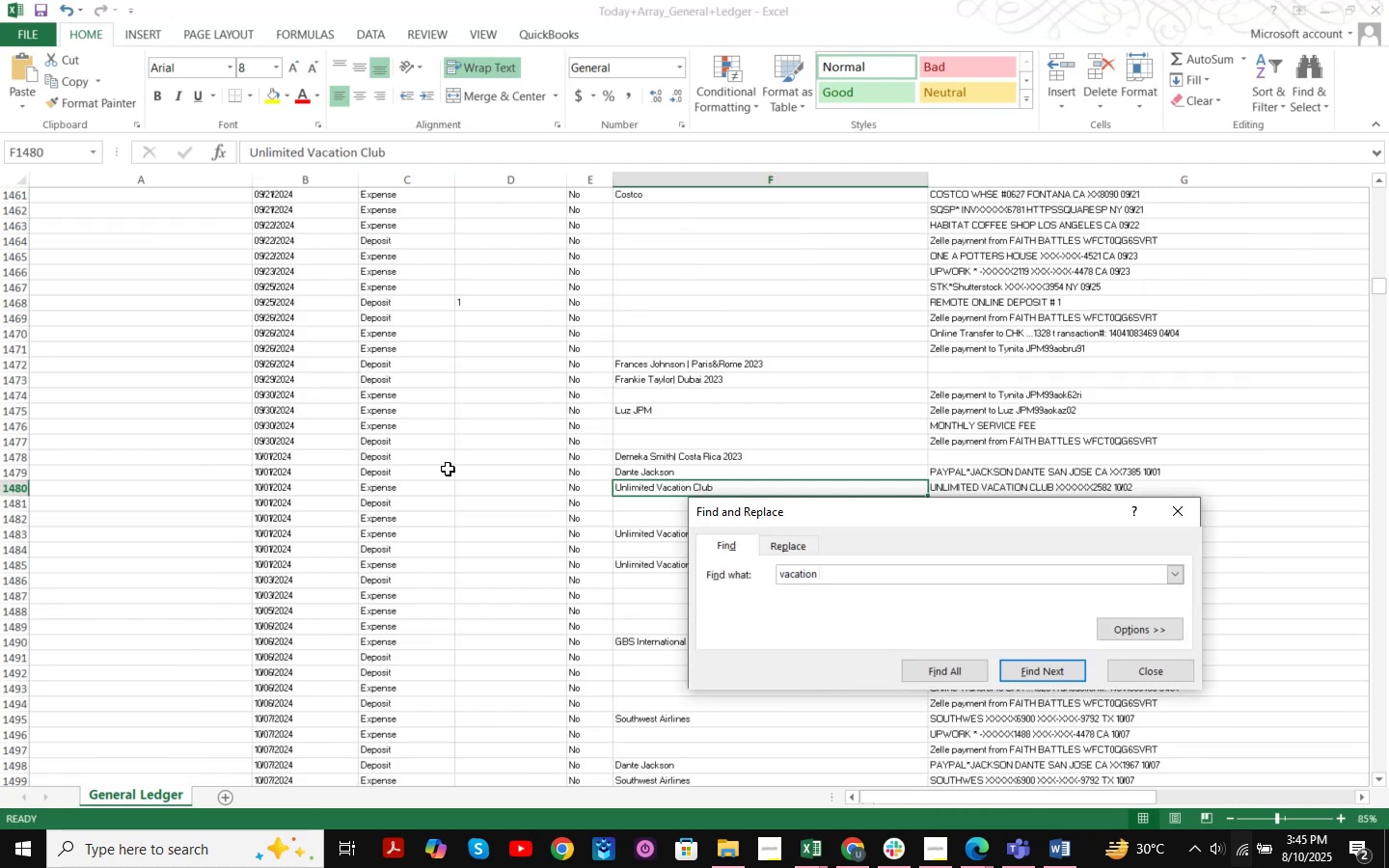 
key(Enter)
 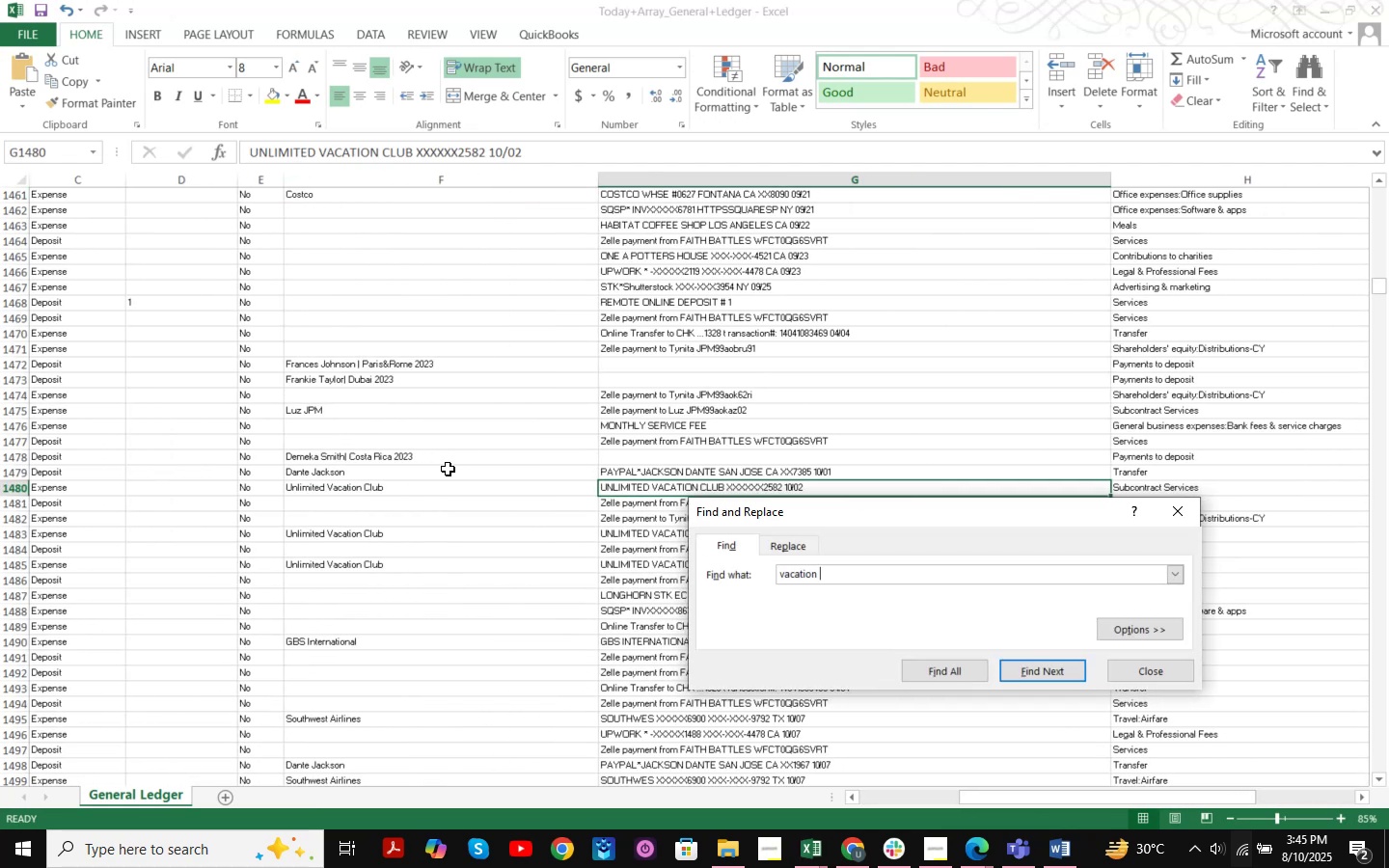 
key(Enter)
 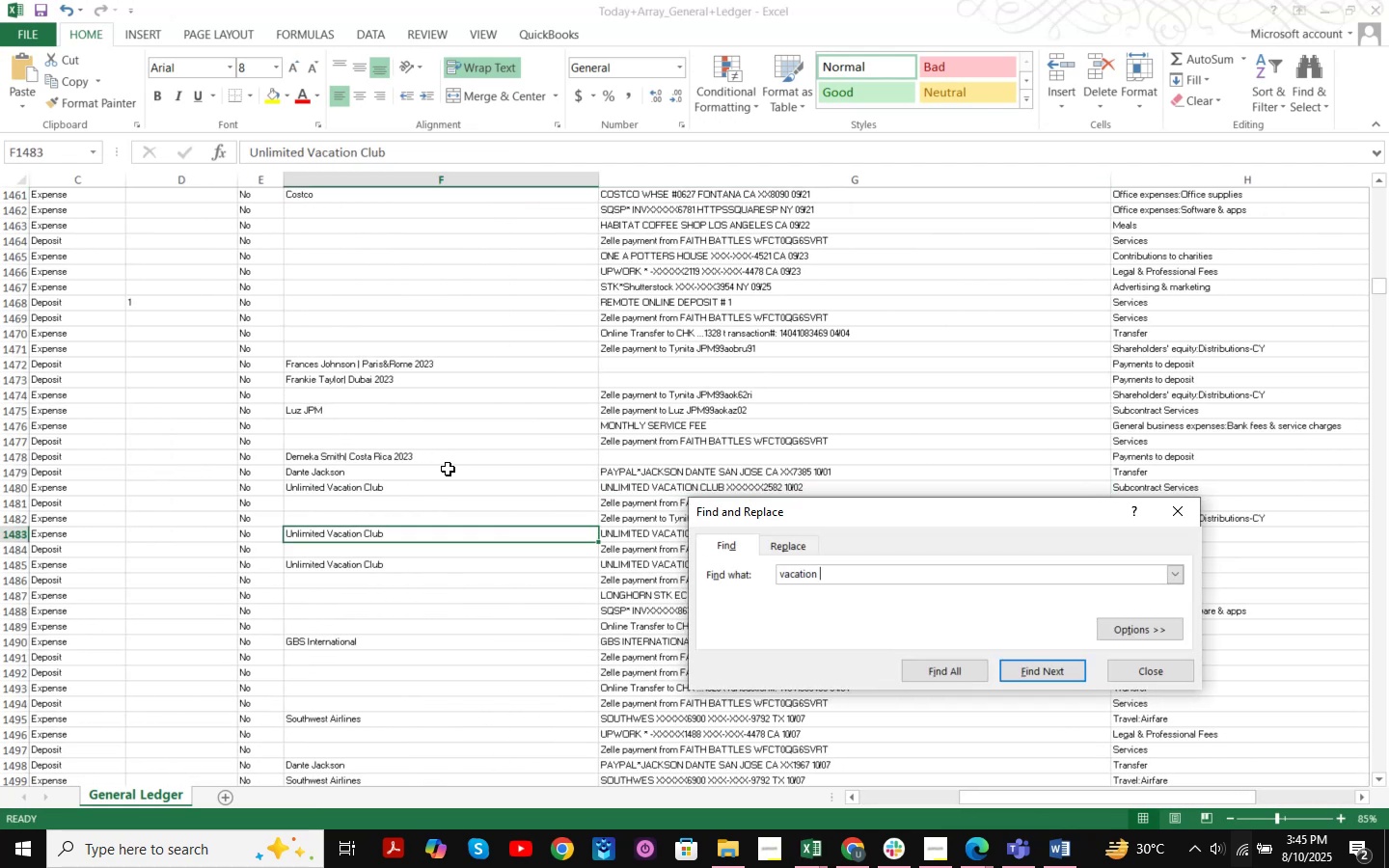 
key(Enter)
 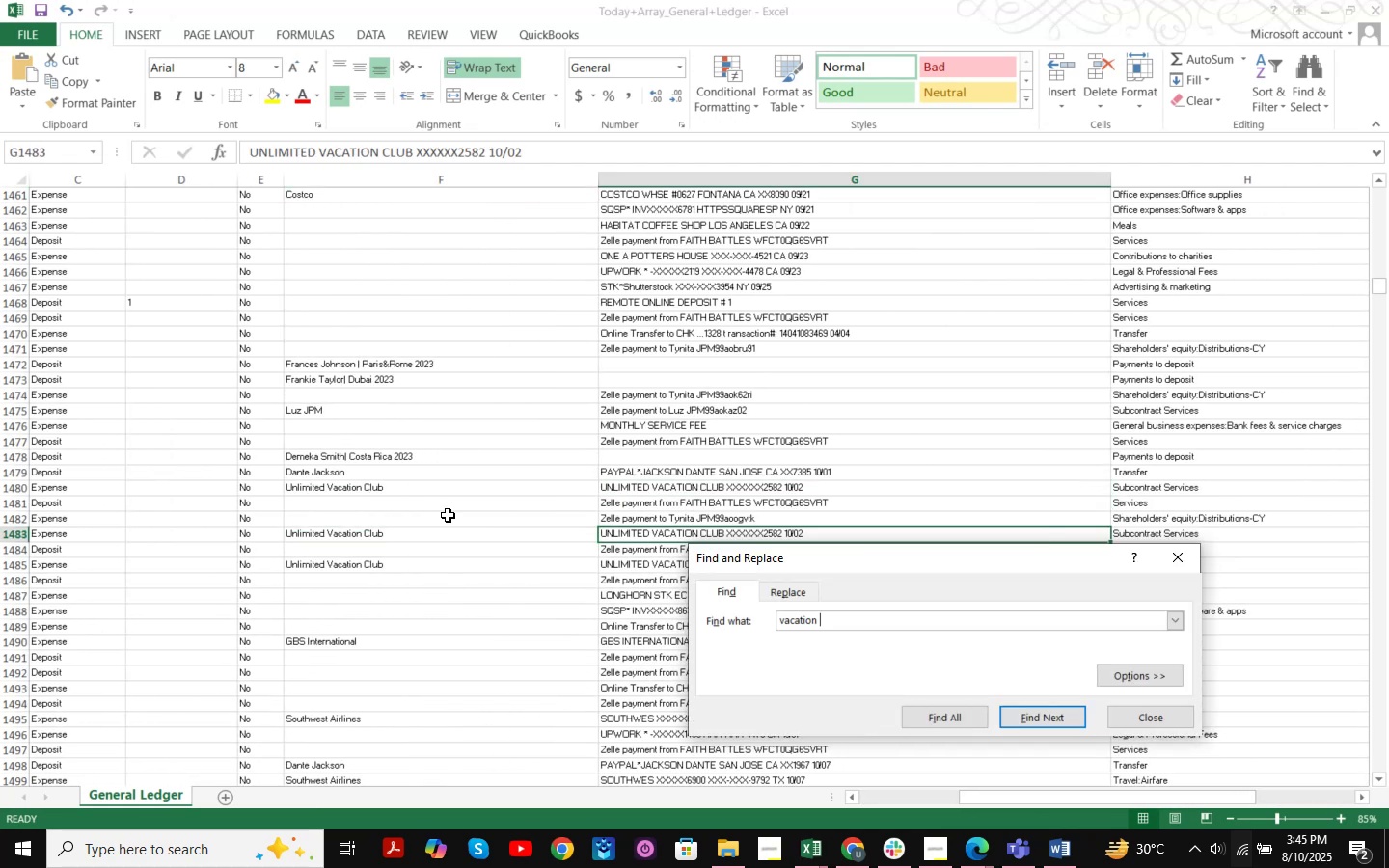 
key(Enter)
 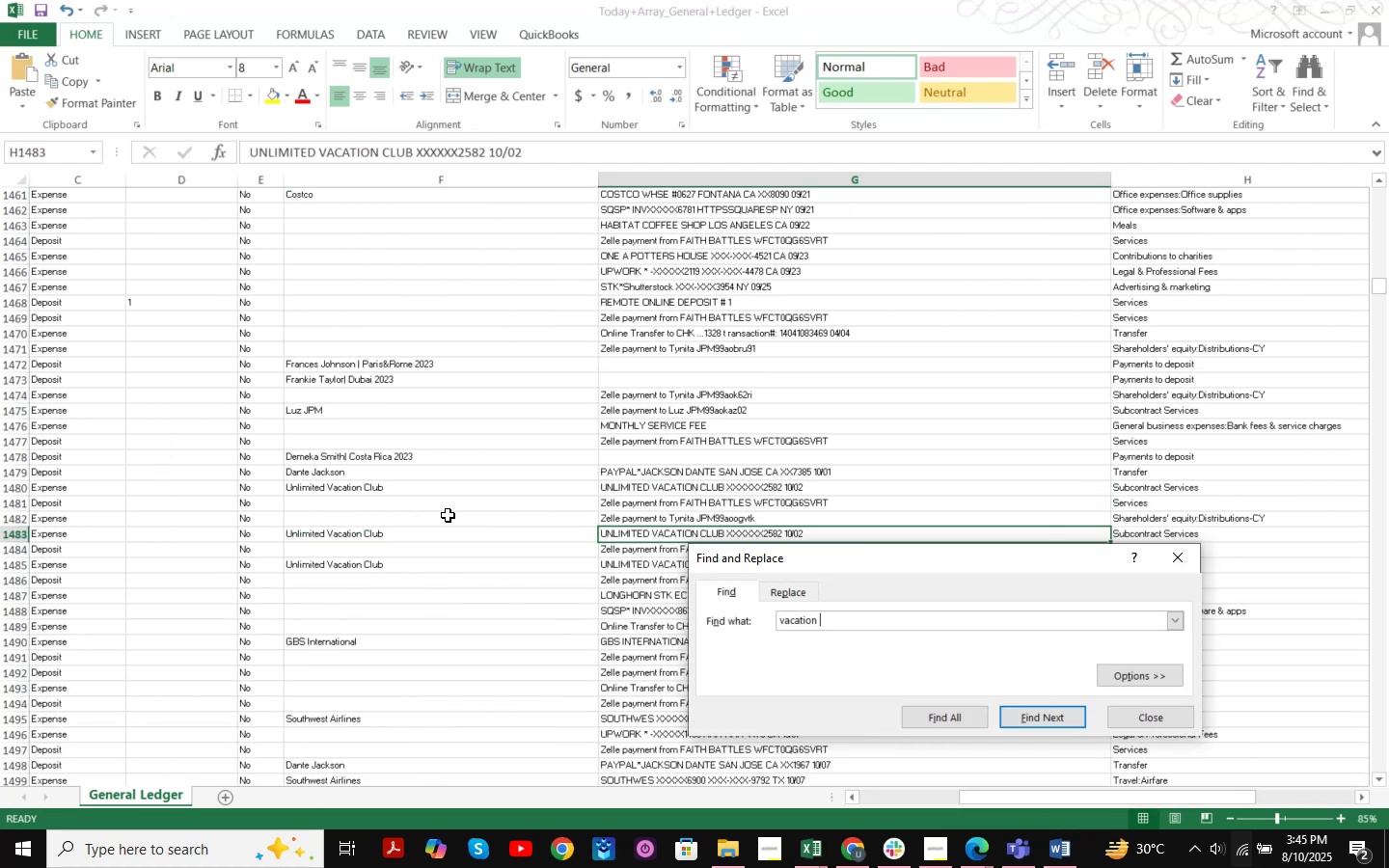 
key(Enter)
 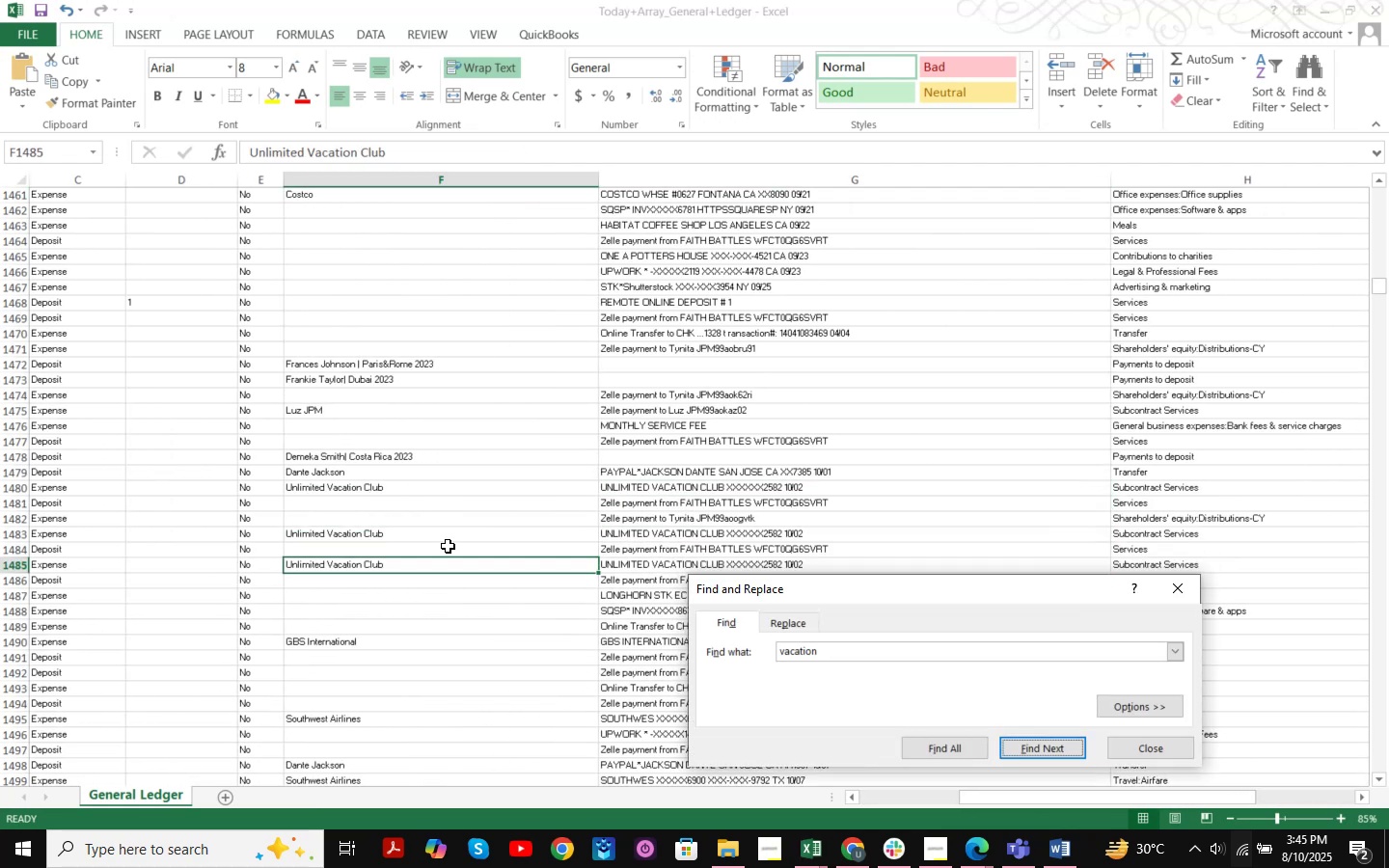 
key(Enter)
 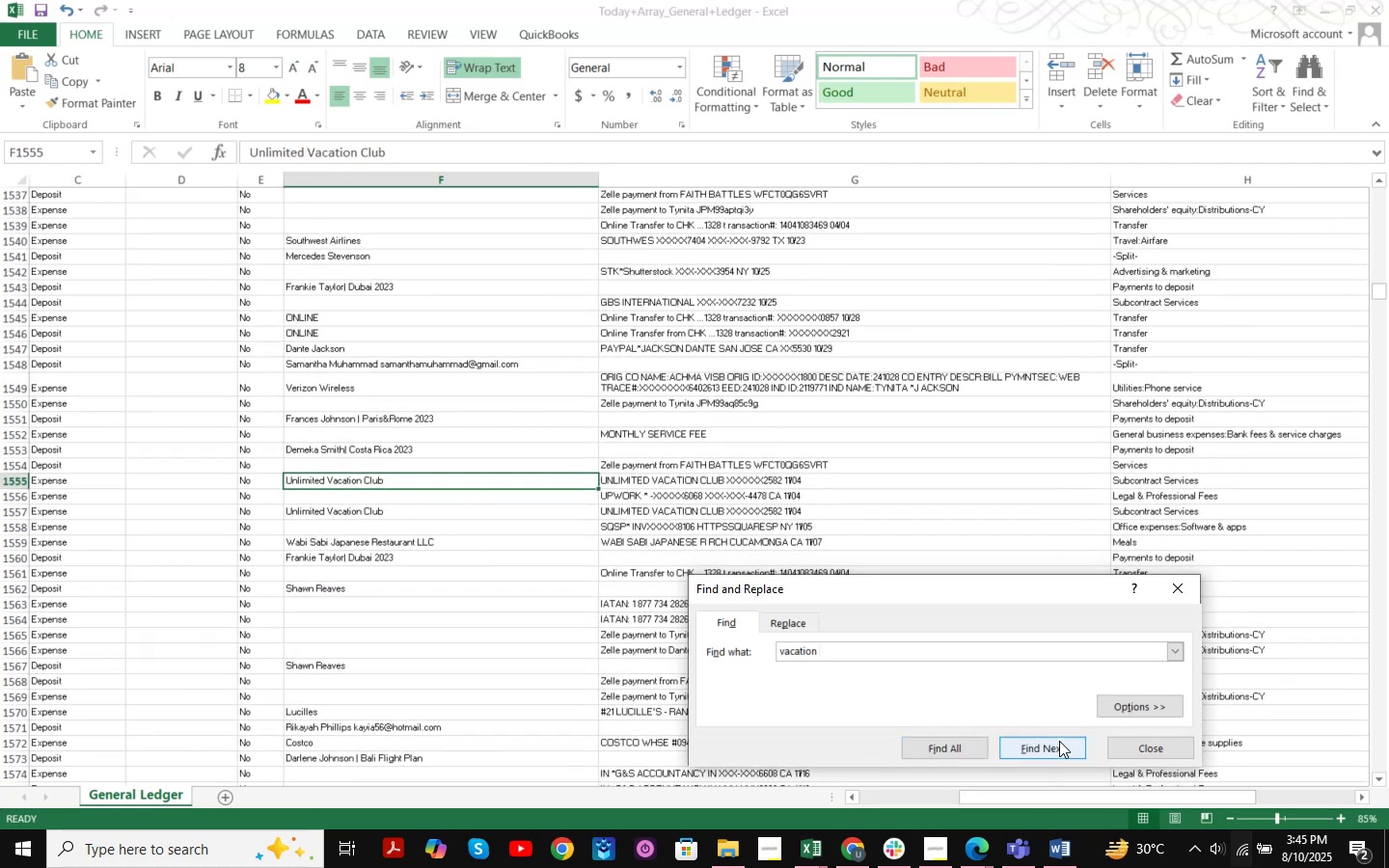 
left_click([1137, 746])
 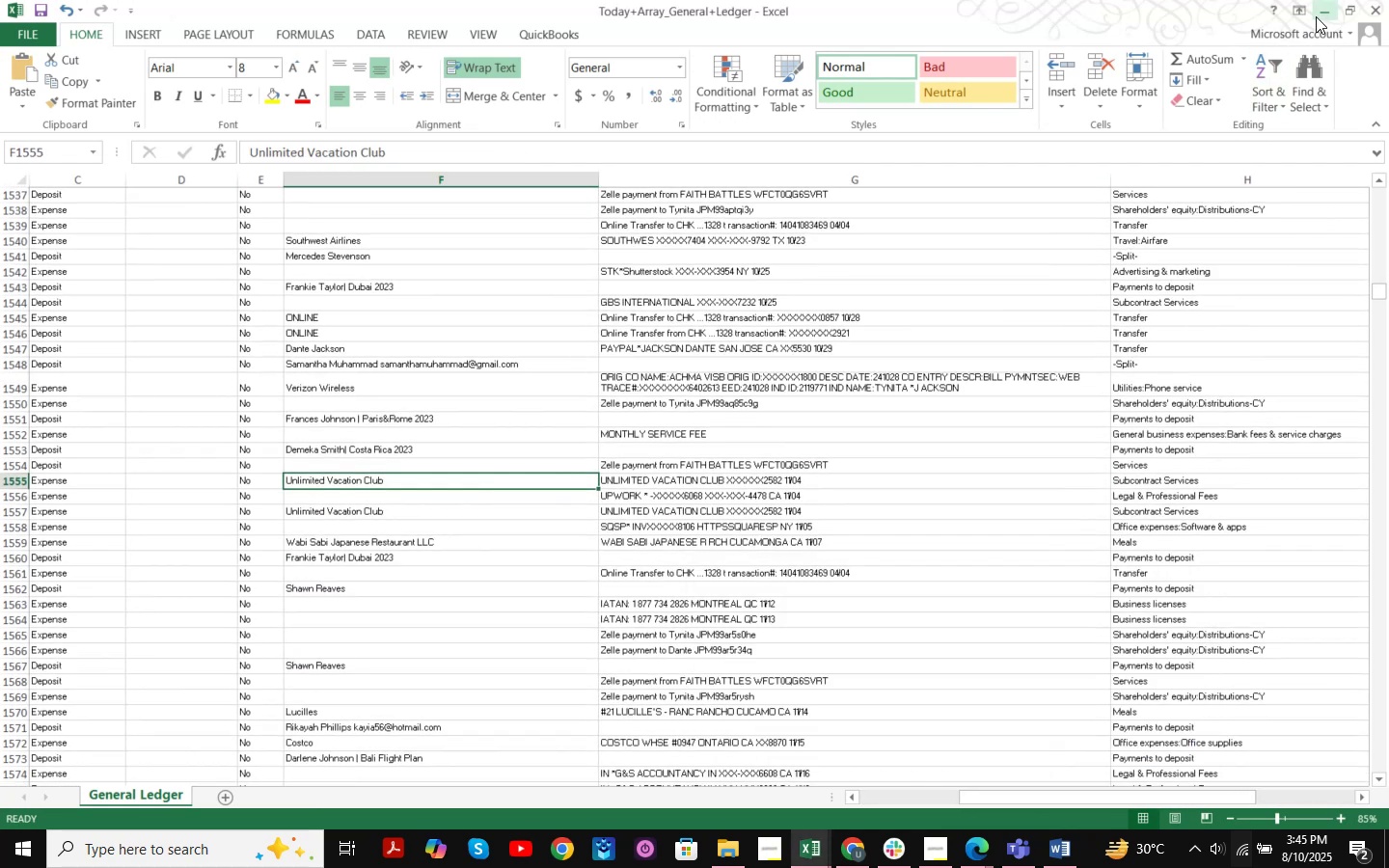 
left_click([1316, 16])
 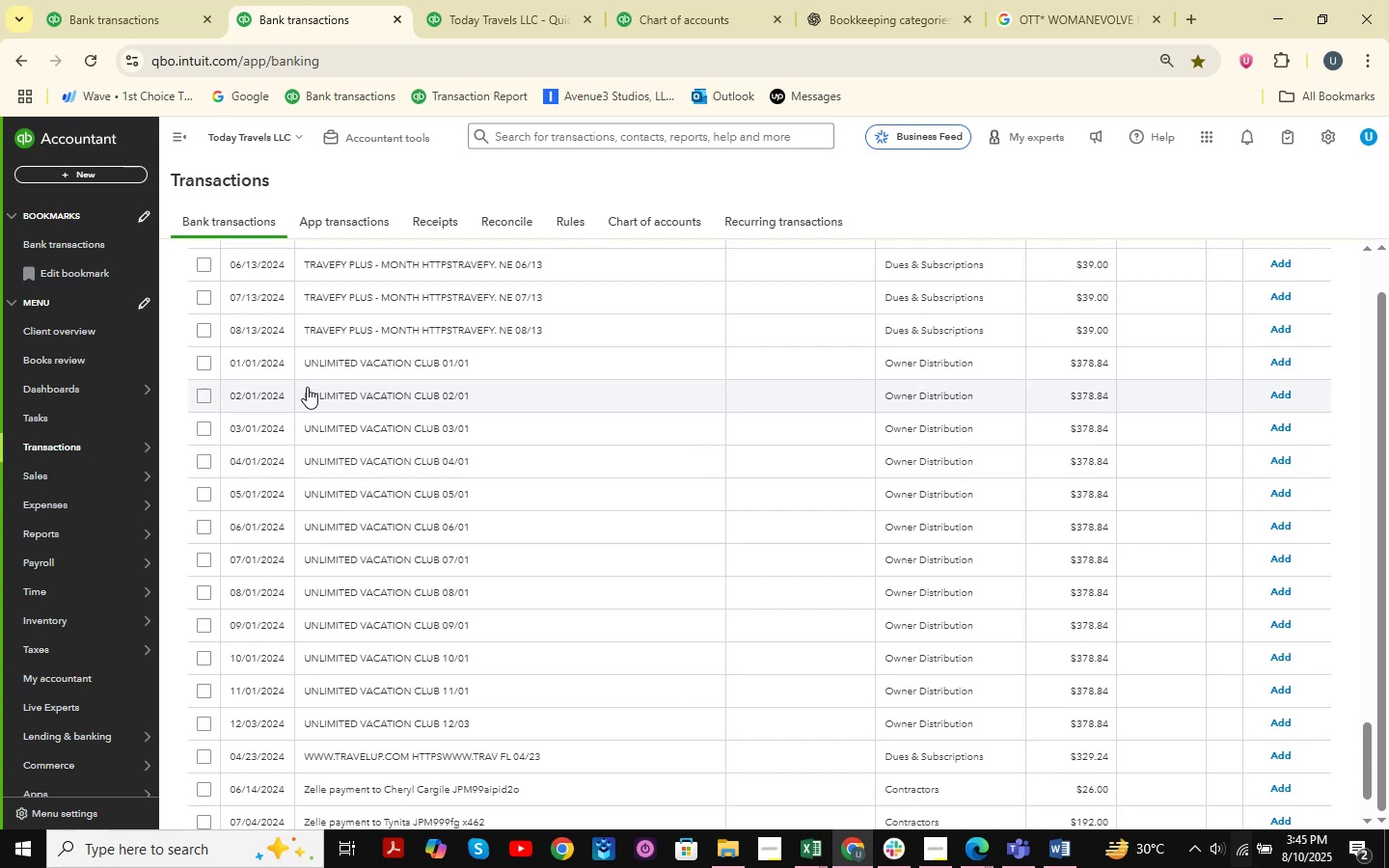 
left_click([205, 360])
 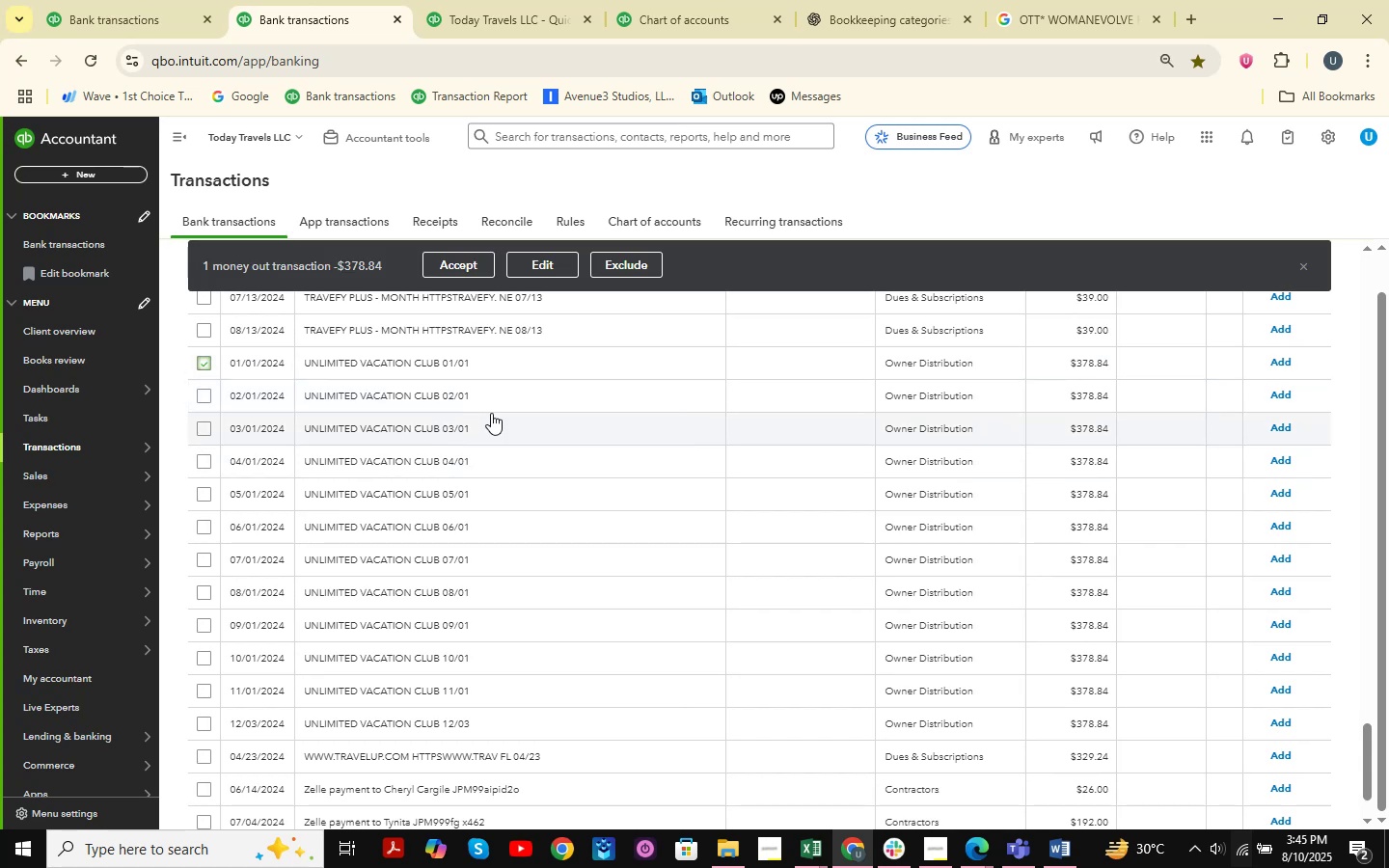 
scroll: coordinate [400, 449], scroll_direction: down, amount: 1.0
 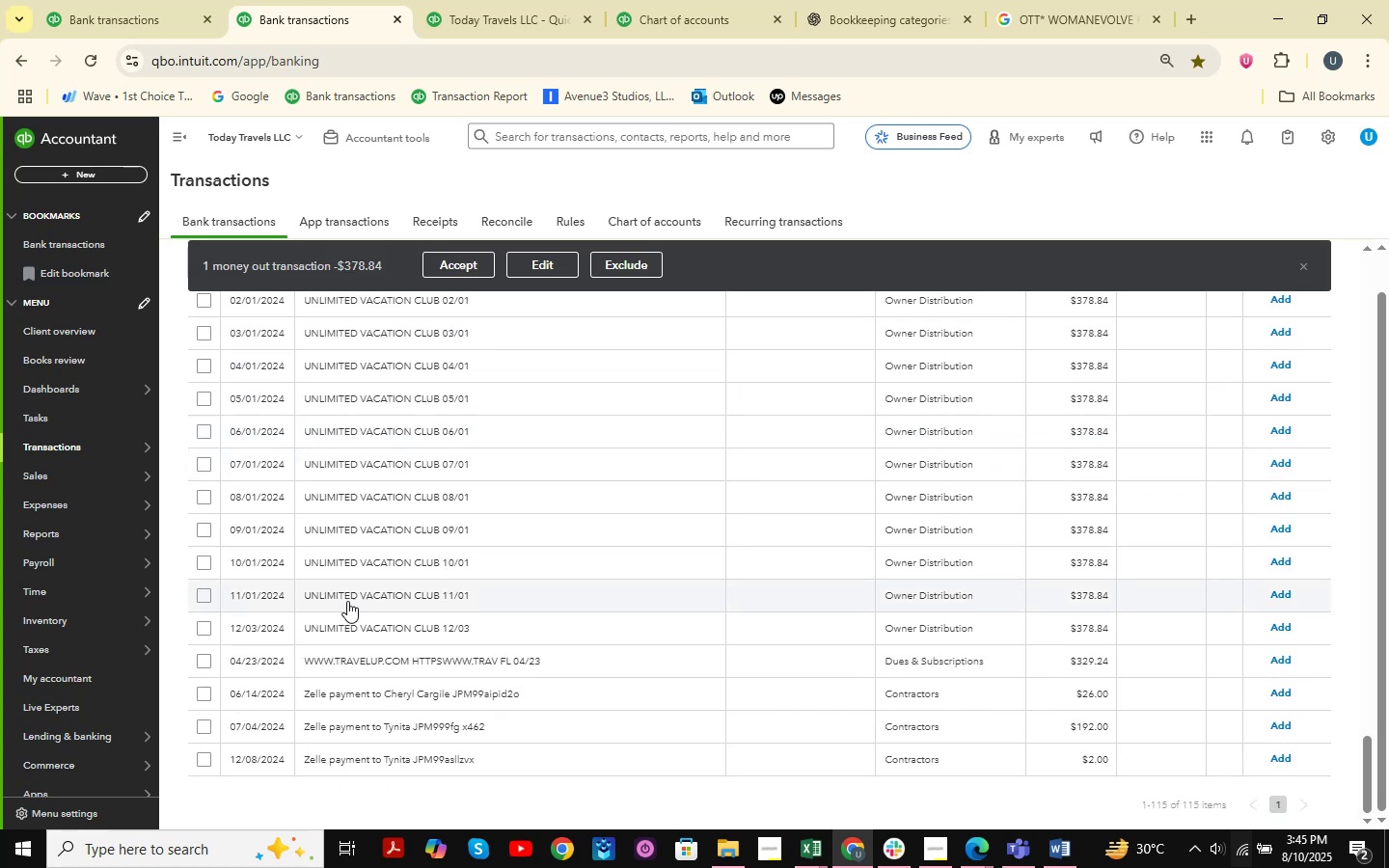 
hold_key(key=ShiftLeft, duration=0.57)
left_click([200, 630])
 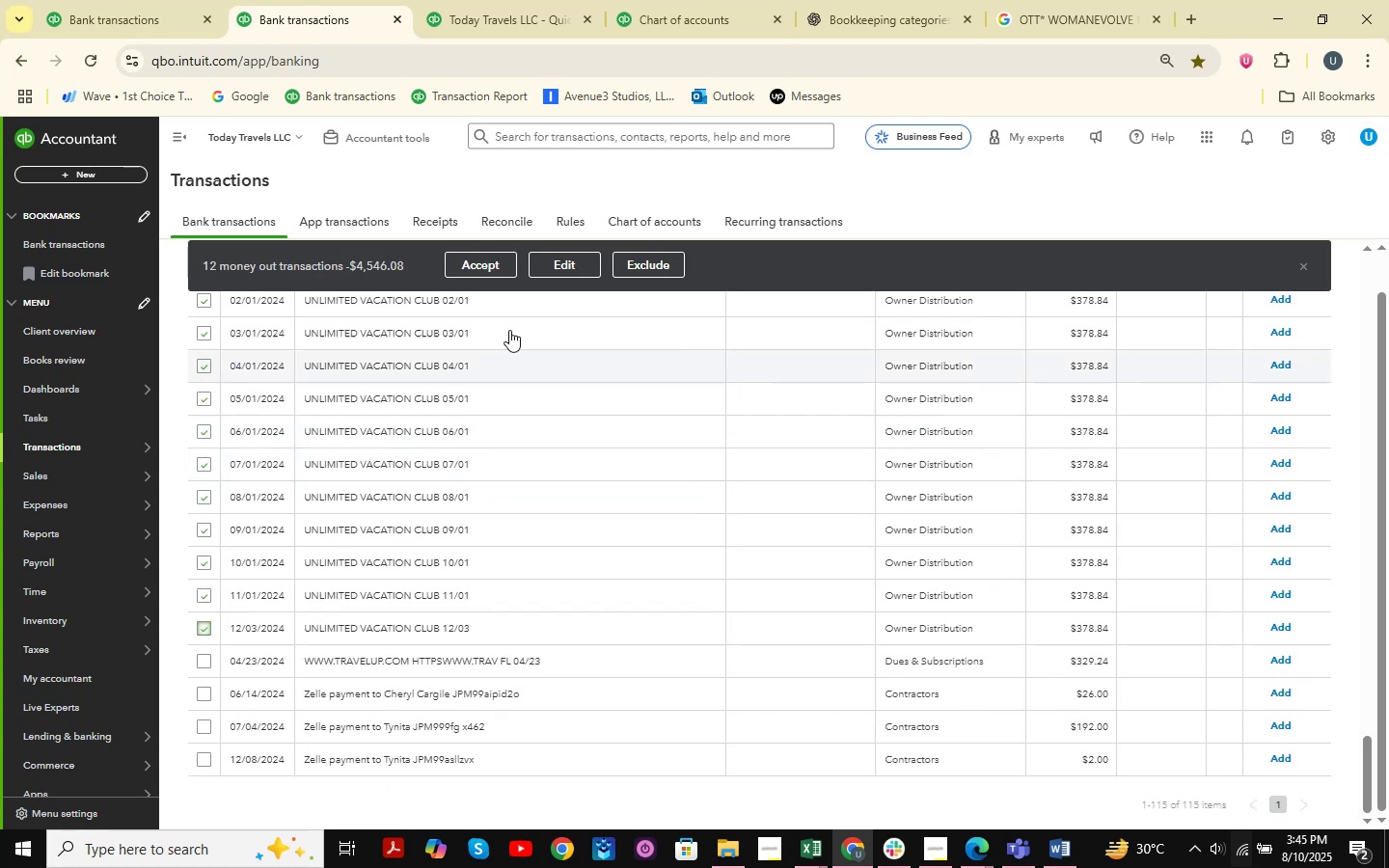 
left_click([551, 255])
 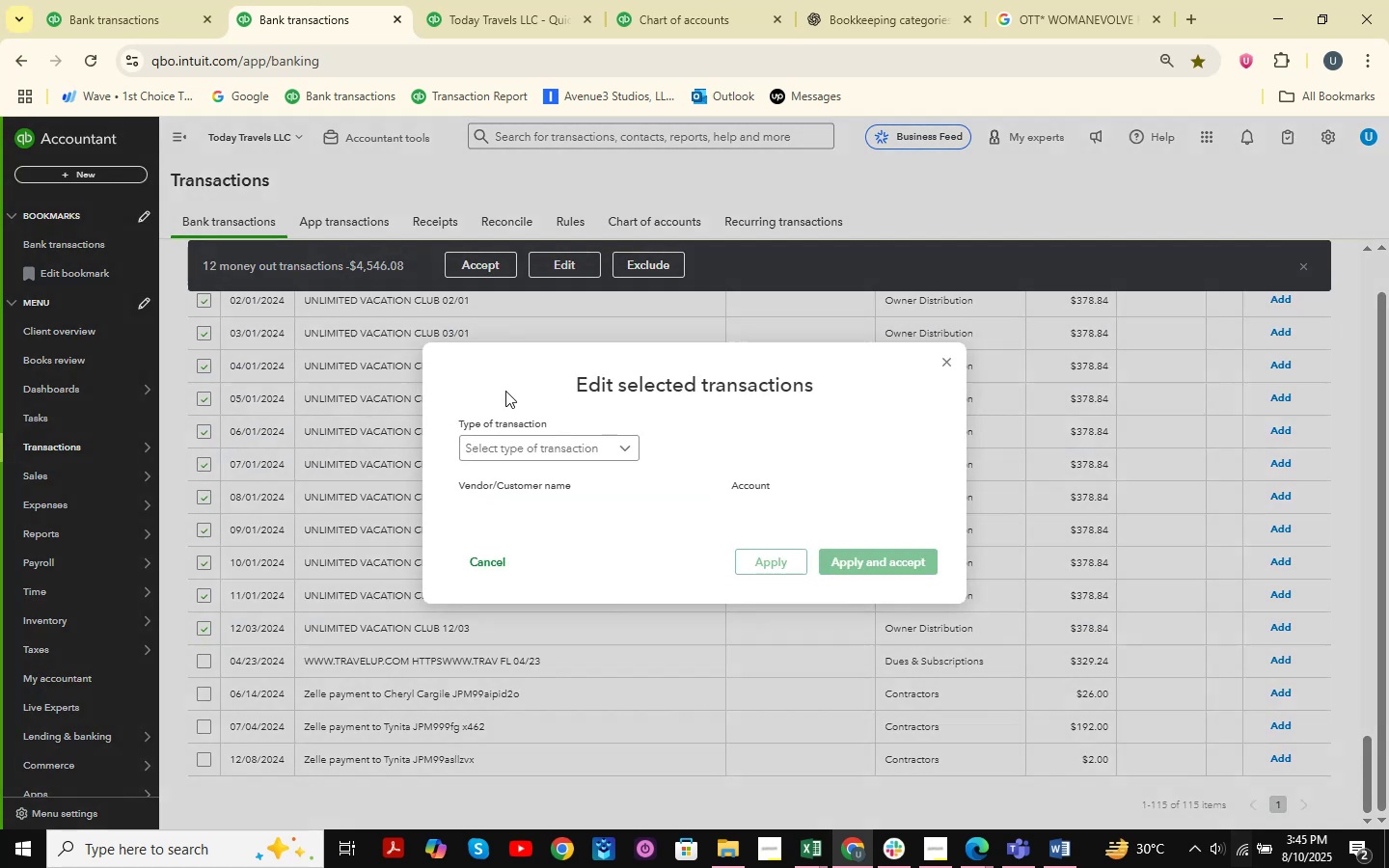 
left_click([494, 464])
 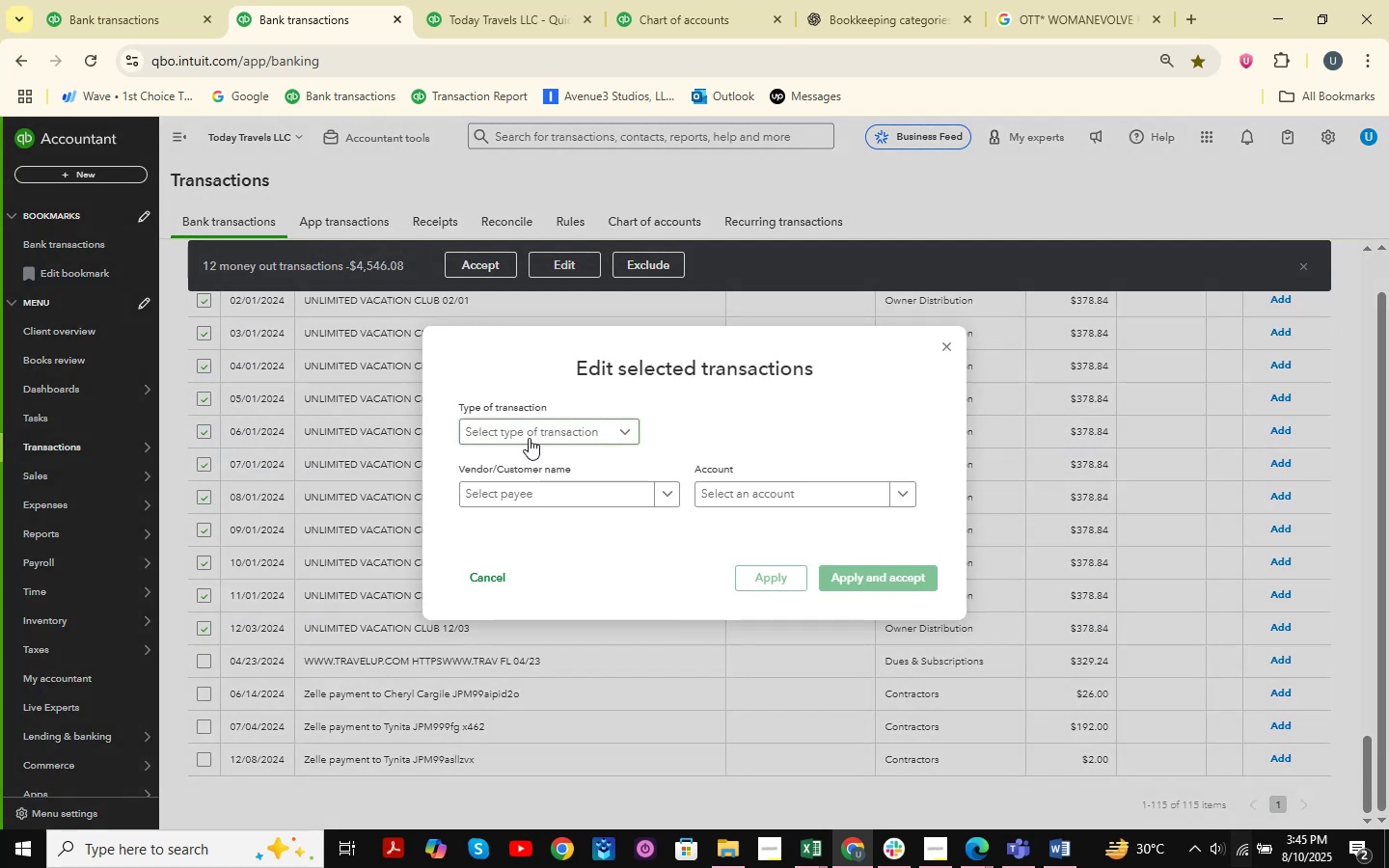 
left_click([538, 429])
 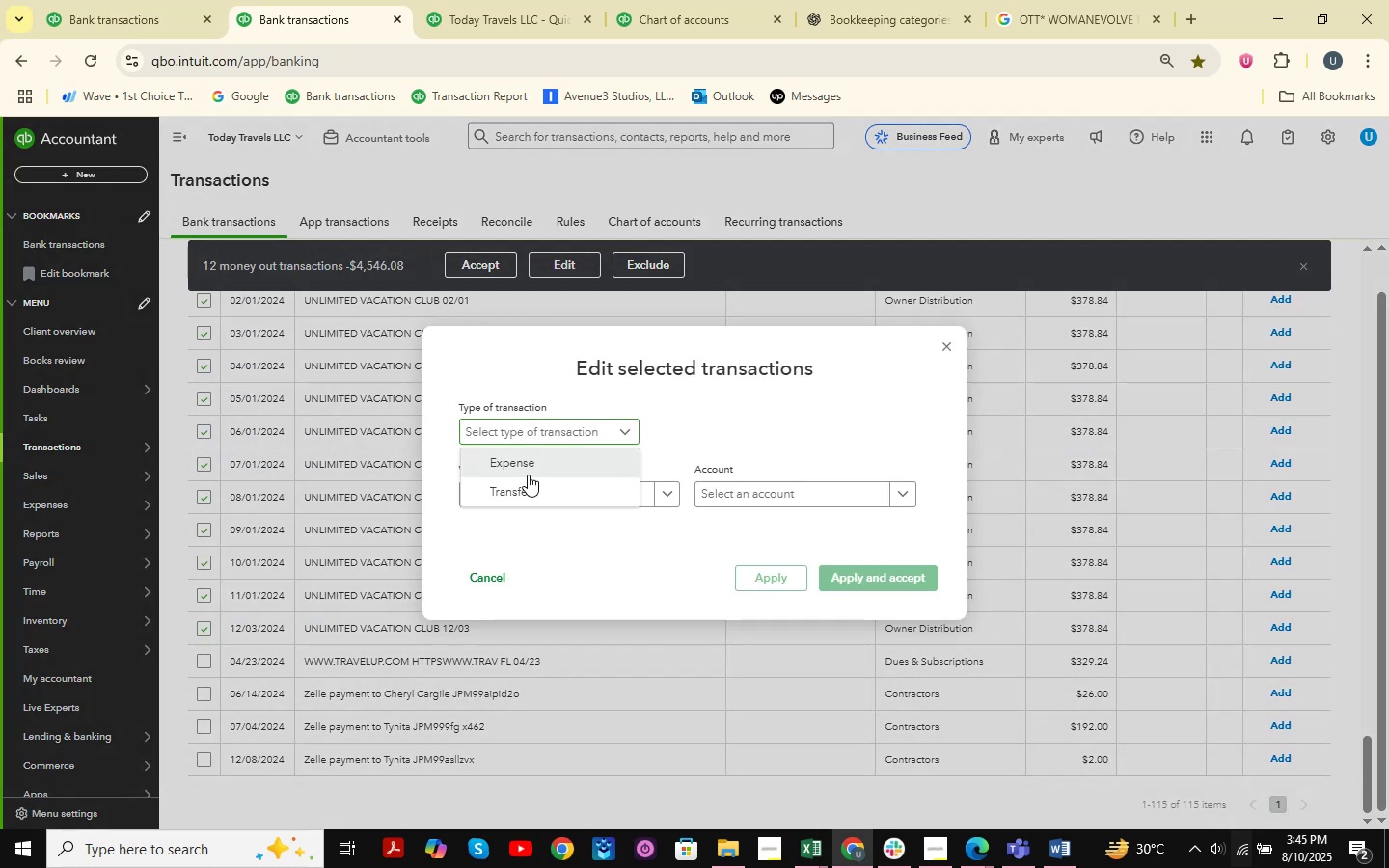 
double_click([504, 487])
 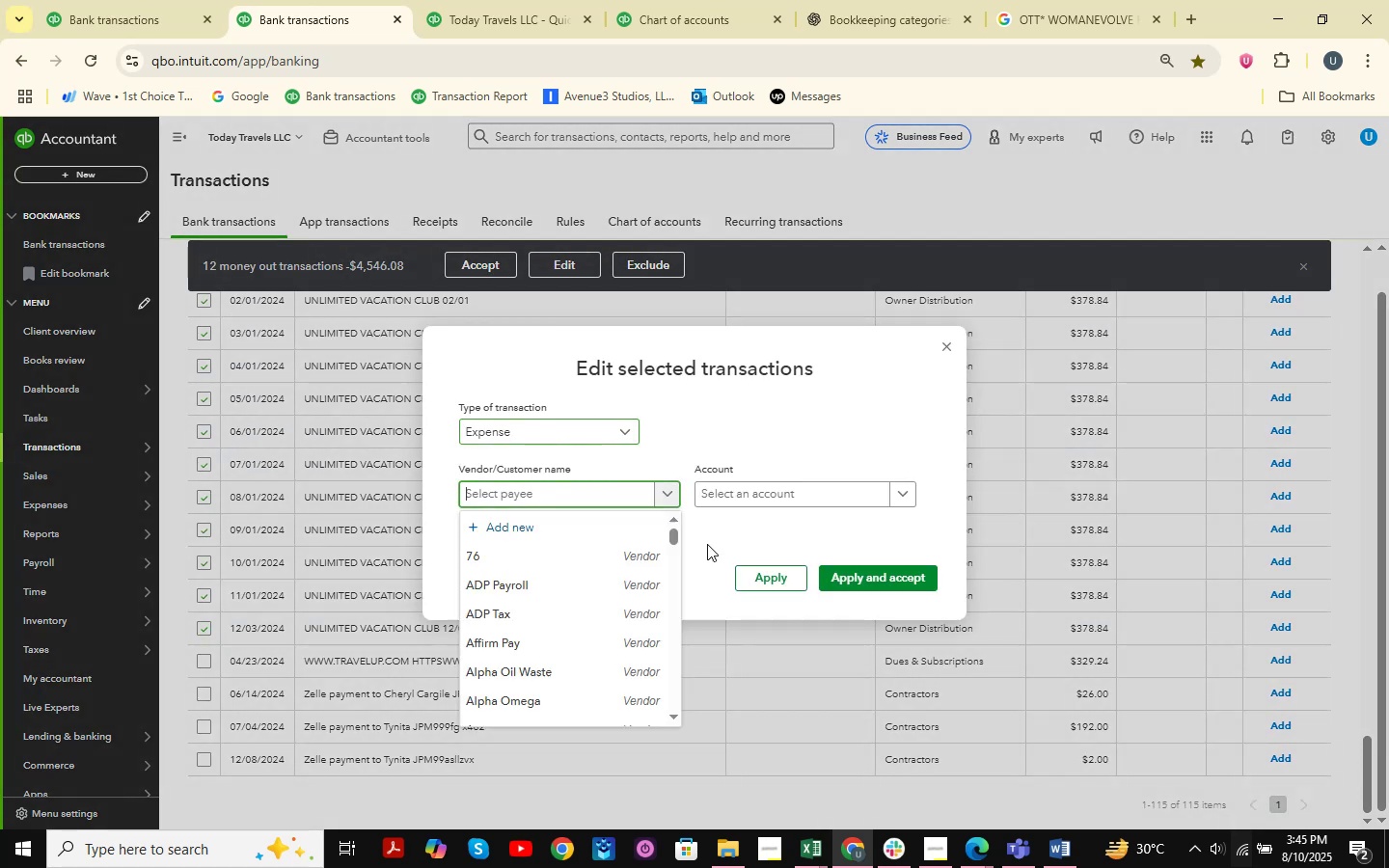 
type(Unlimited Vacation )
 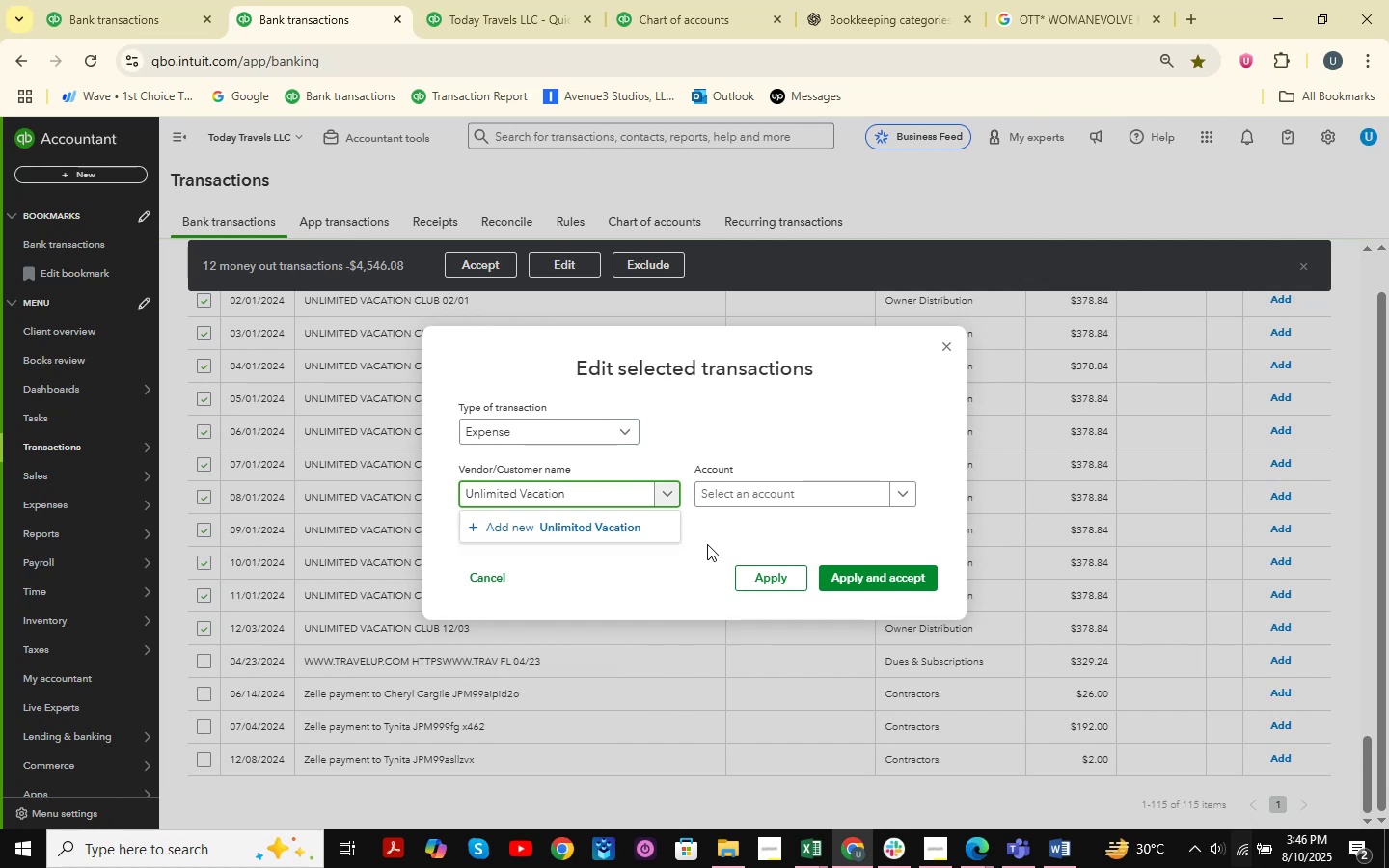 
left_click([655, 527])
 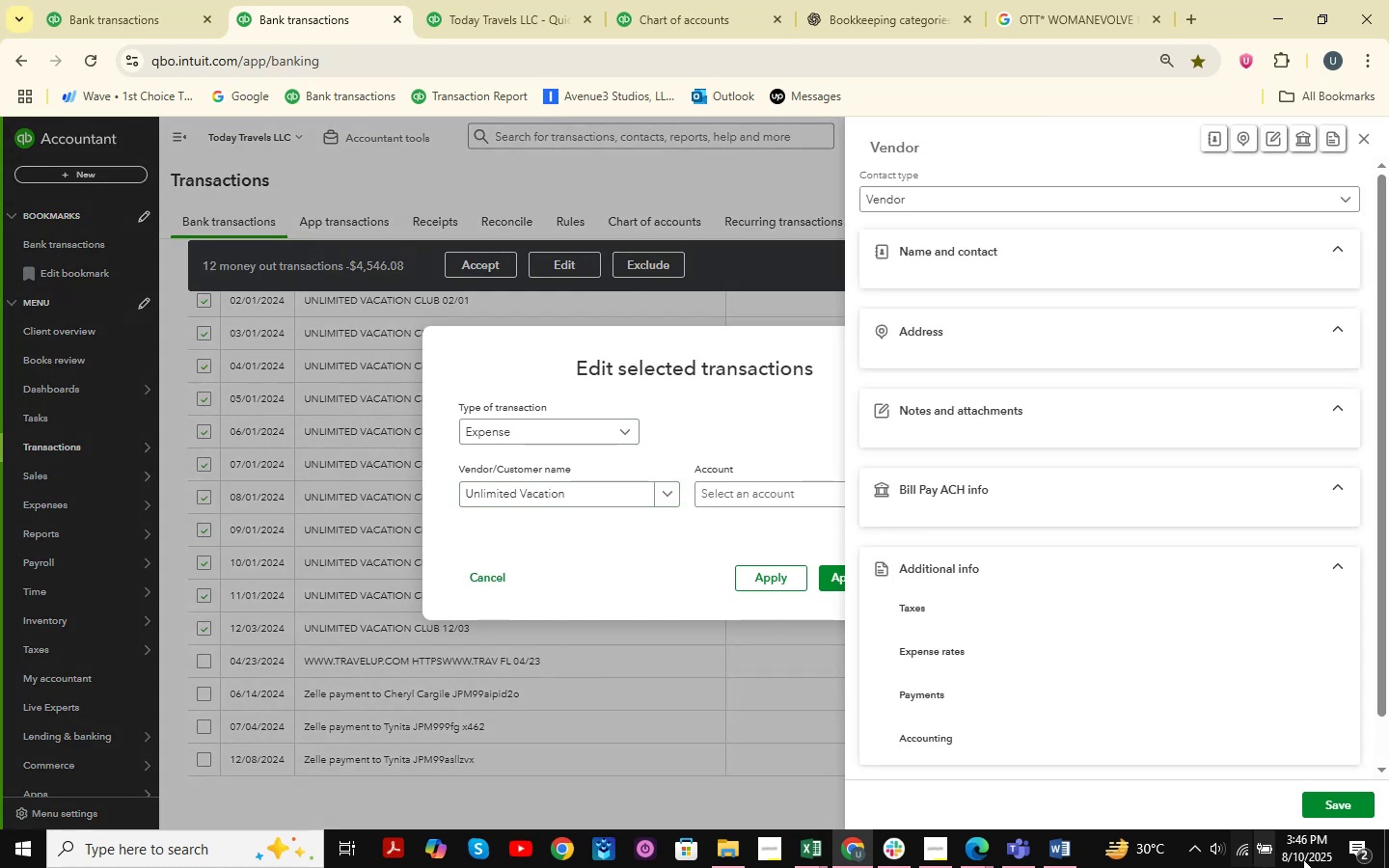 
left_click([1357, 806])
 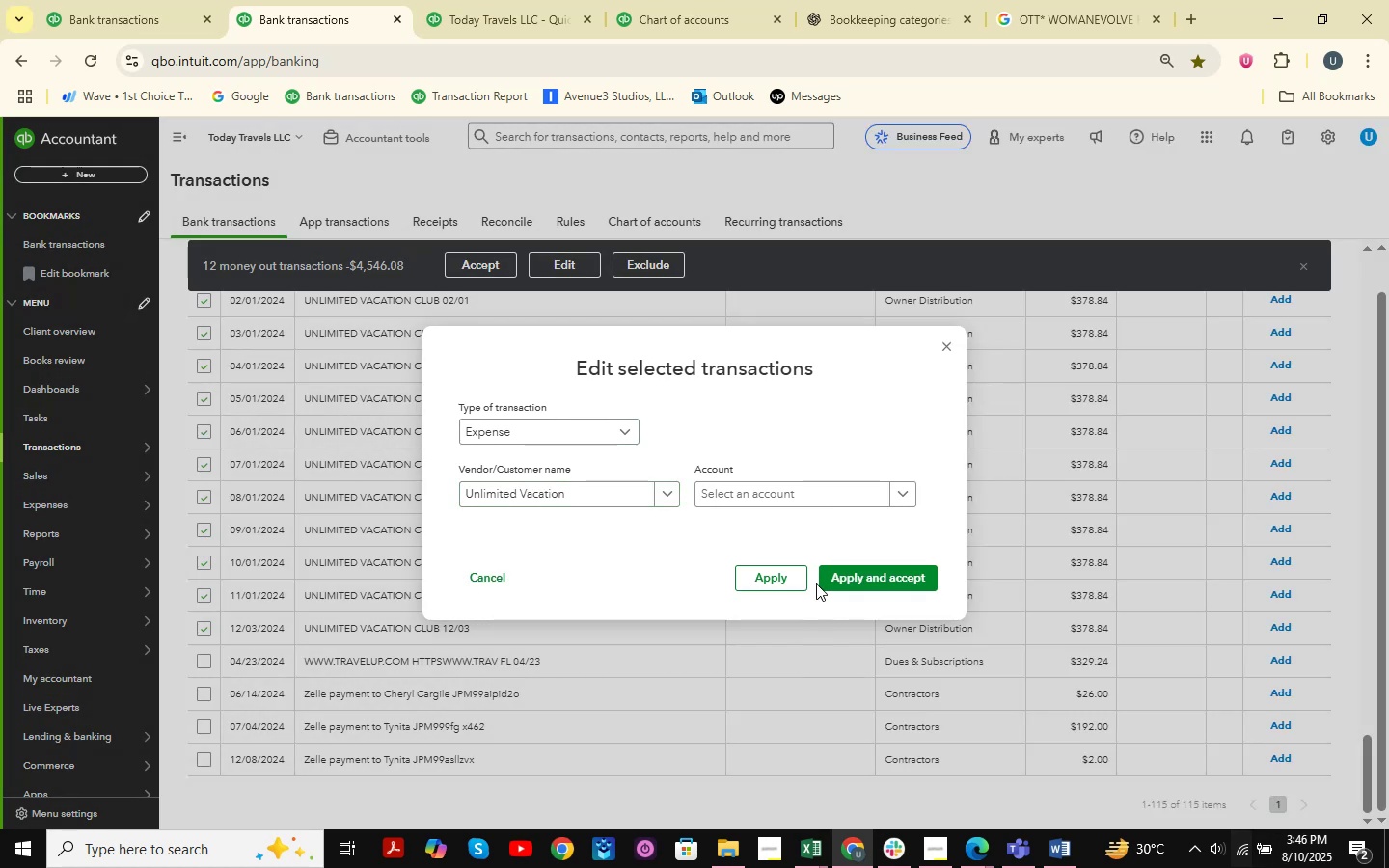 
left_click([789, 503])
 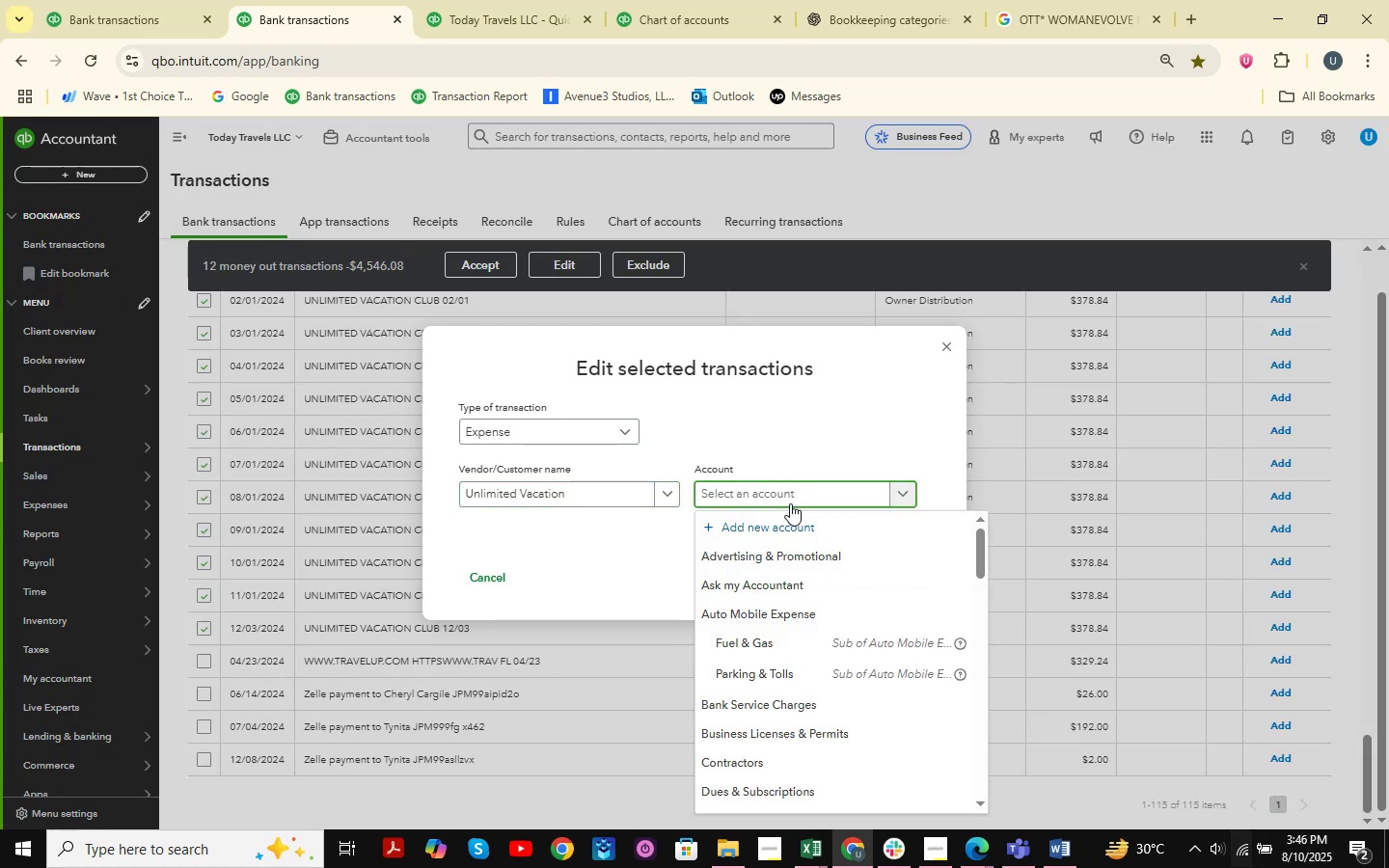 
type(subc)
 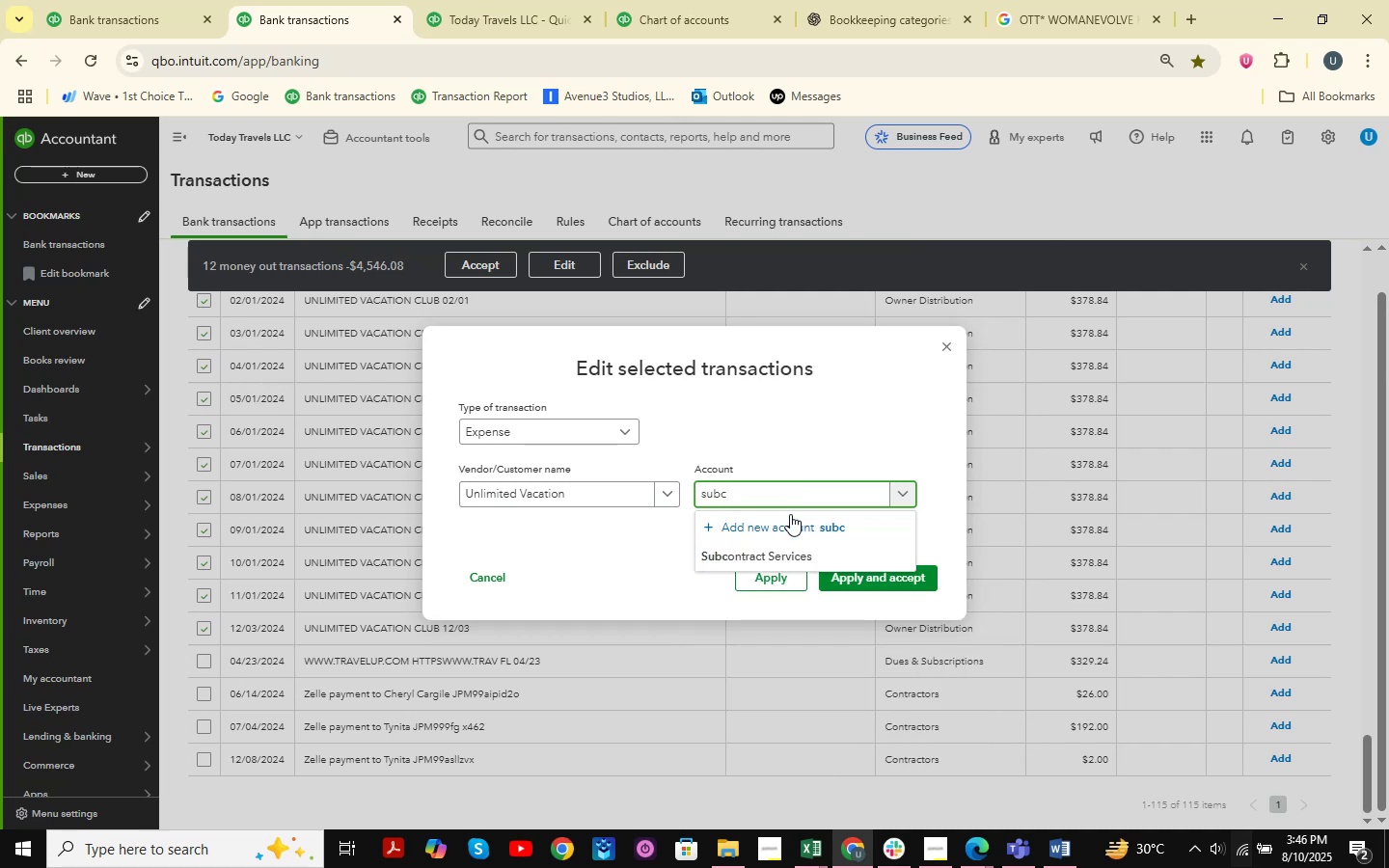 
left_click([776, 559])
 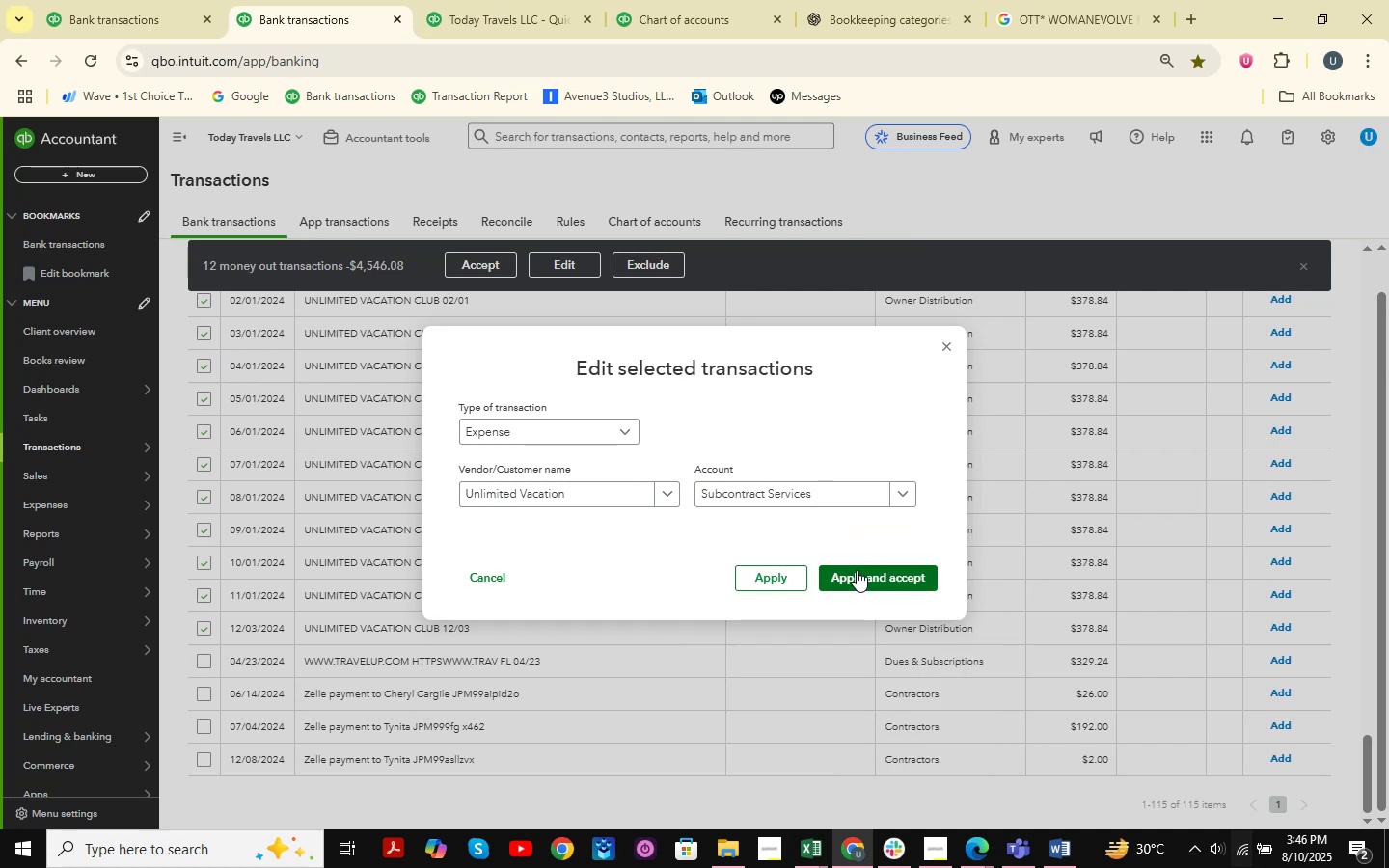 
left_click([858, 570])
 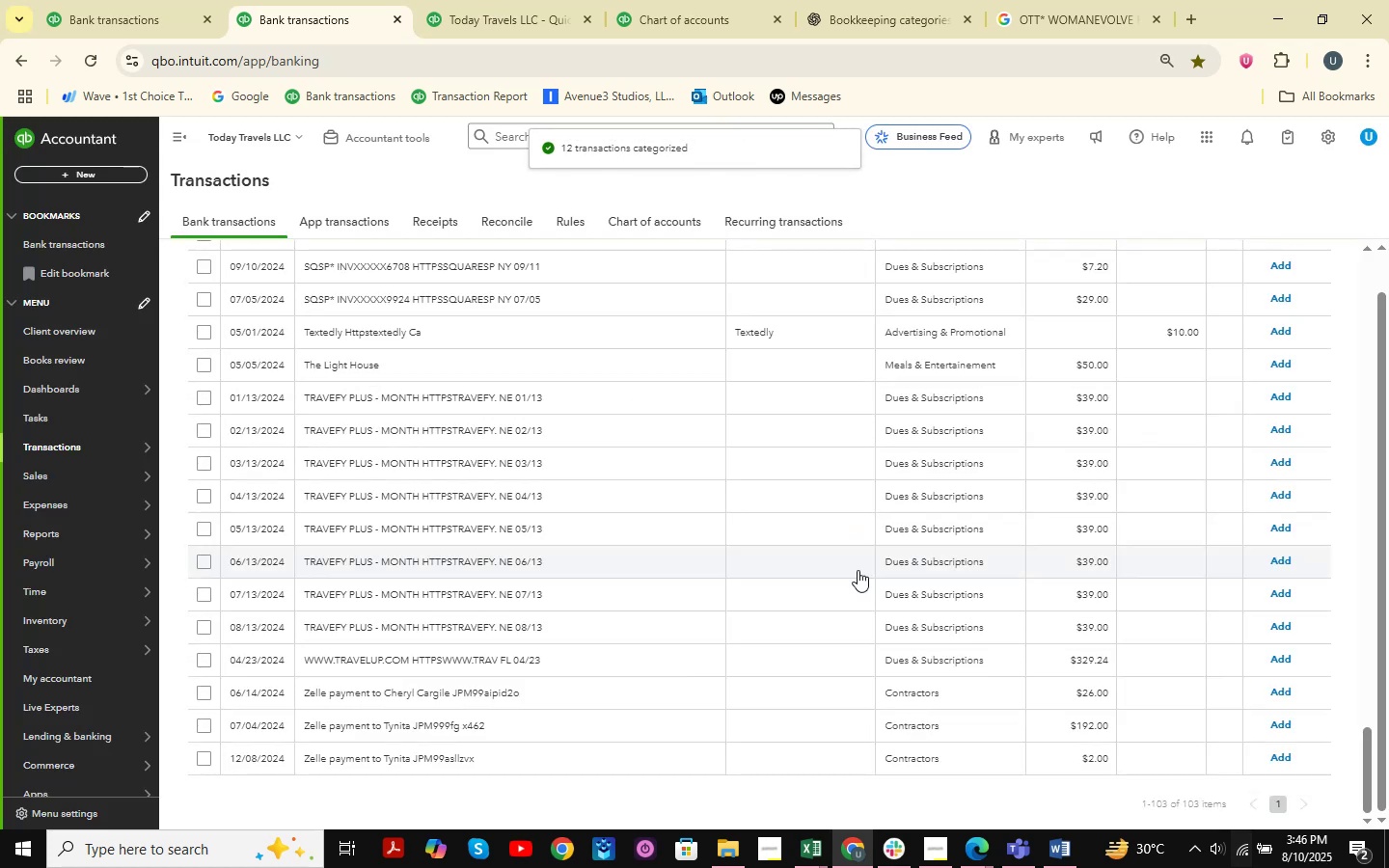 
wait(9.41)
 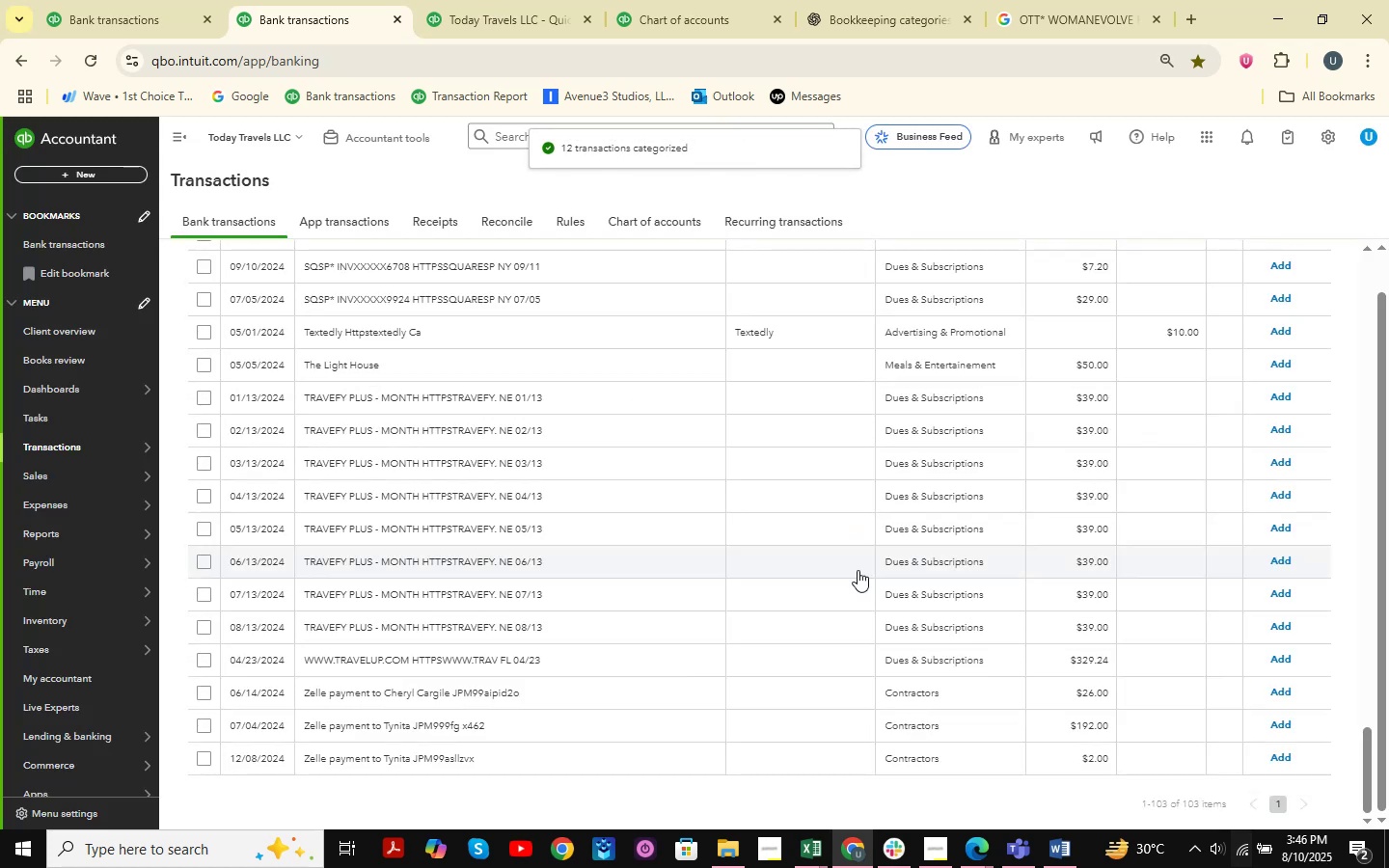 
left_click([352, 398])
 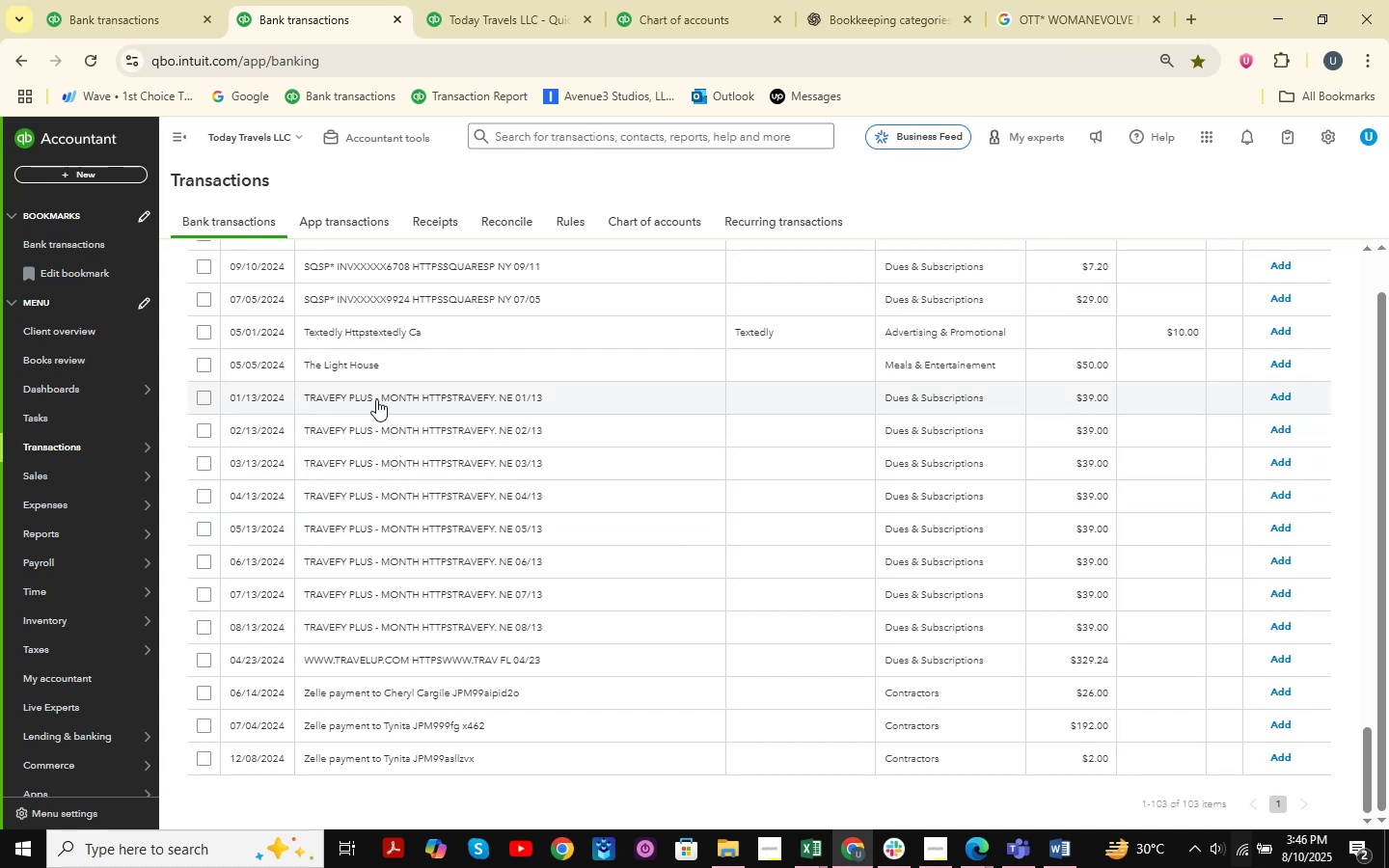 
mouse_move([425, 435])
 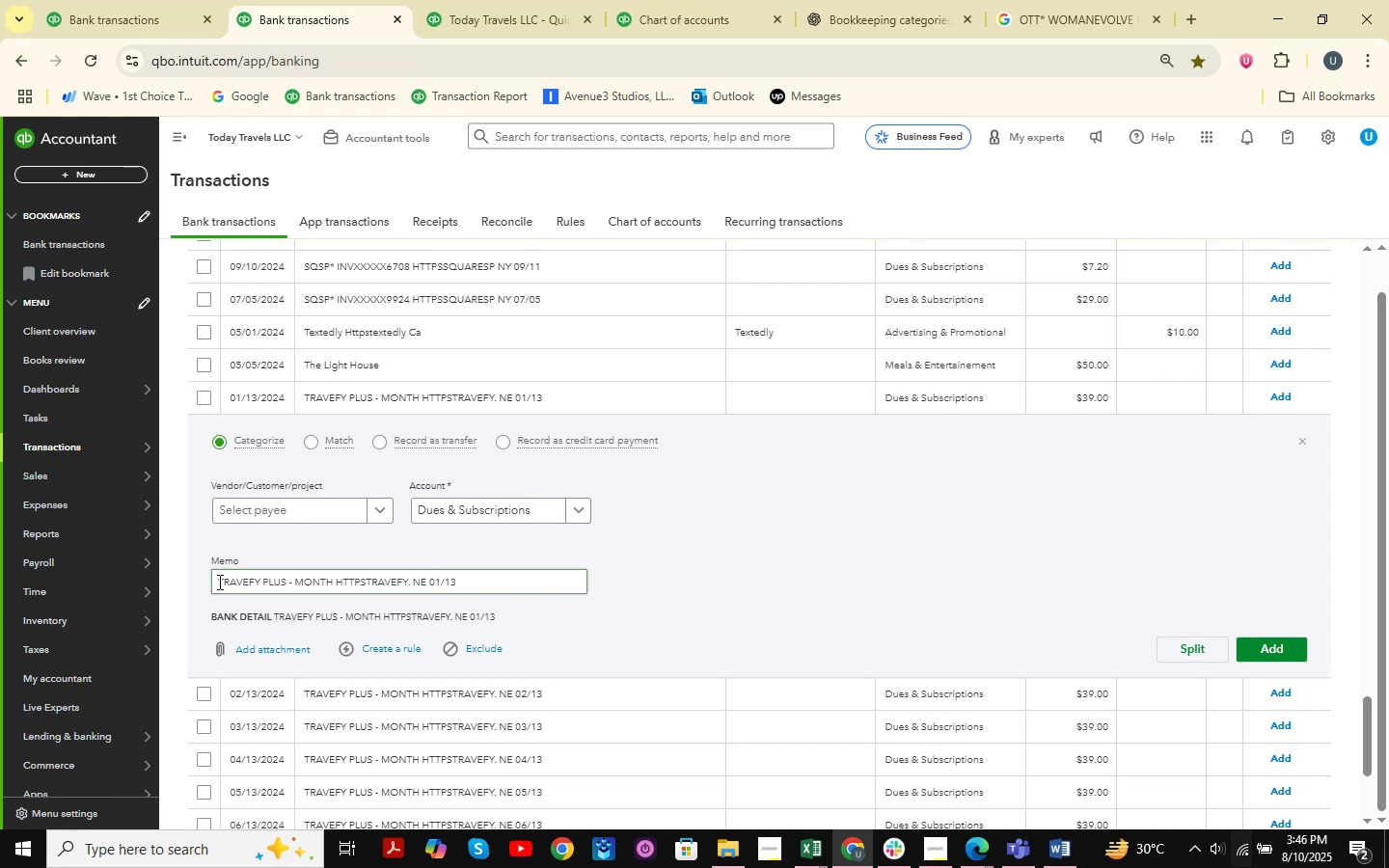 
left_click_drag(start_coordinate=[213, 580], to_coordinate=[286, 592])
 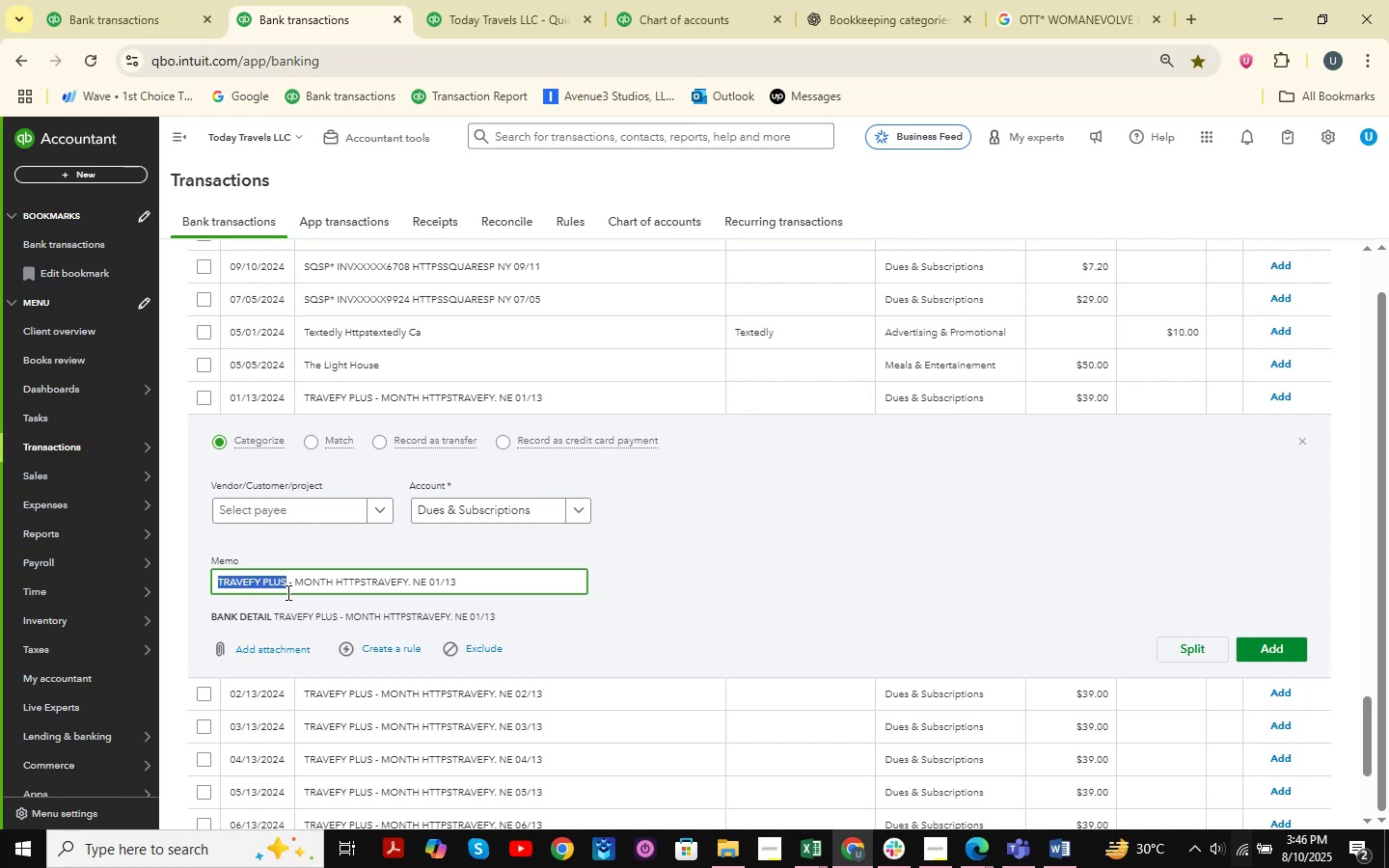 
key(Control+C)
 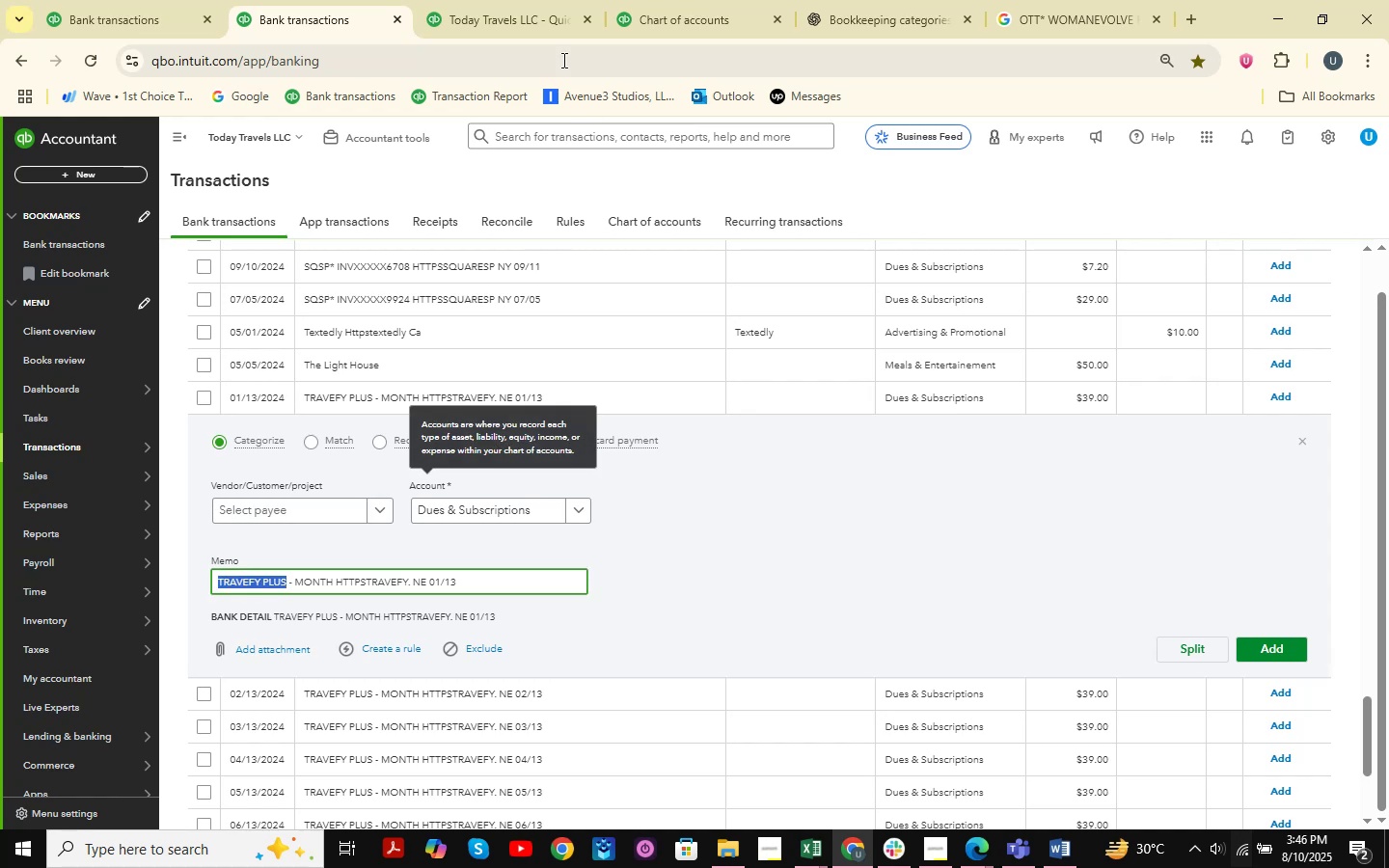 
left_click([523, 0])
 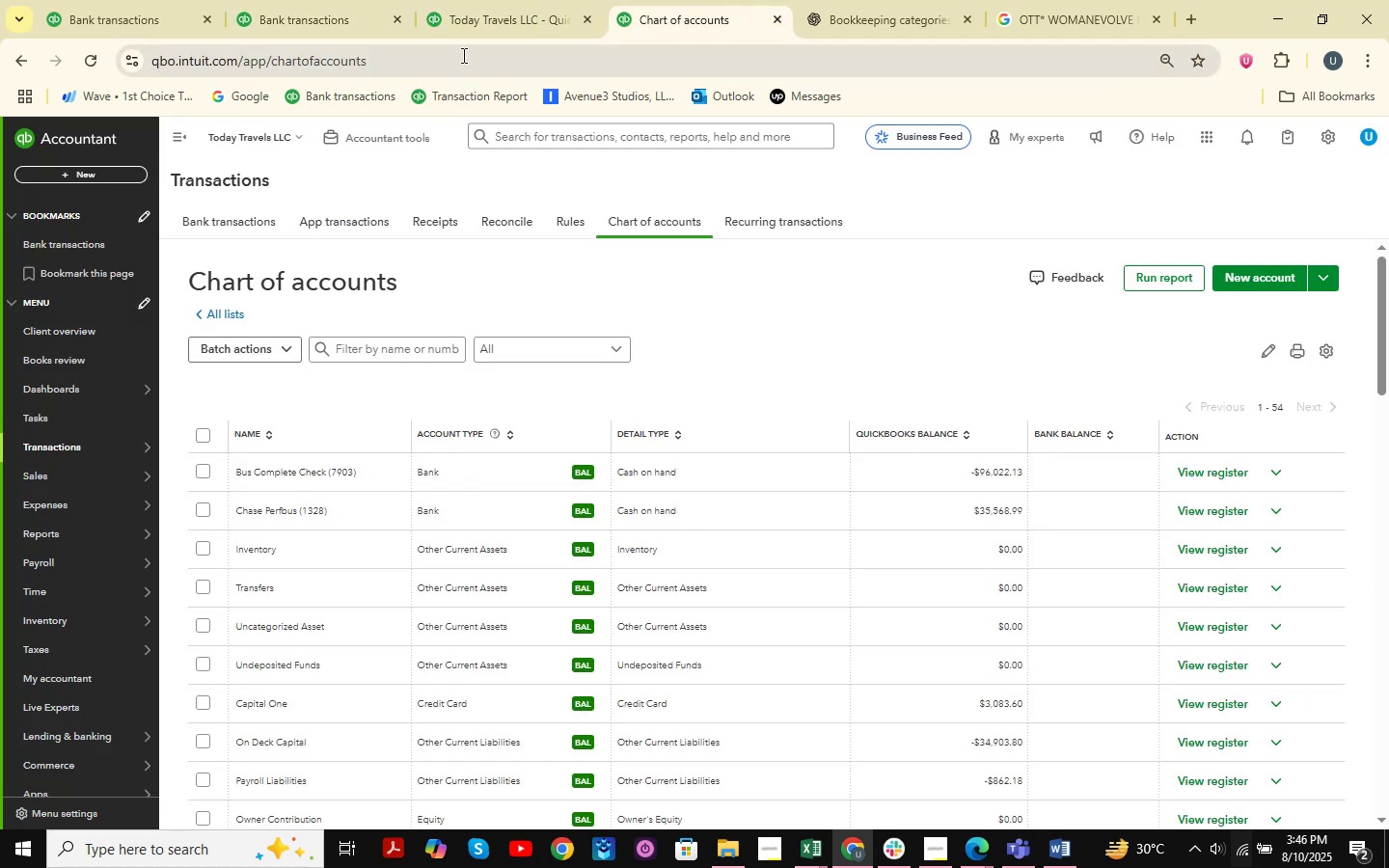 
triple_click([316, 0])
 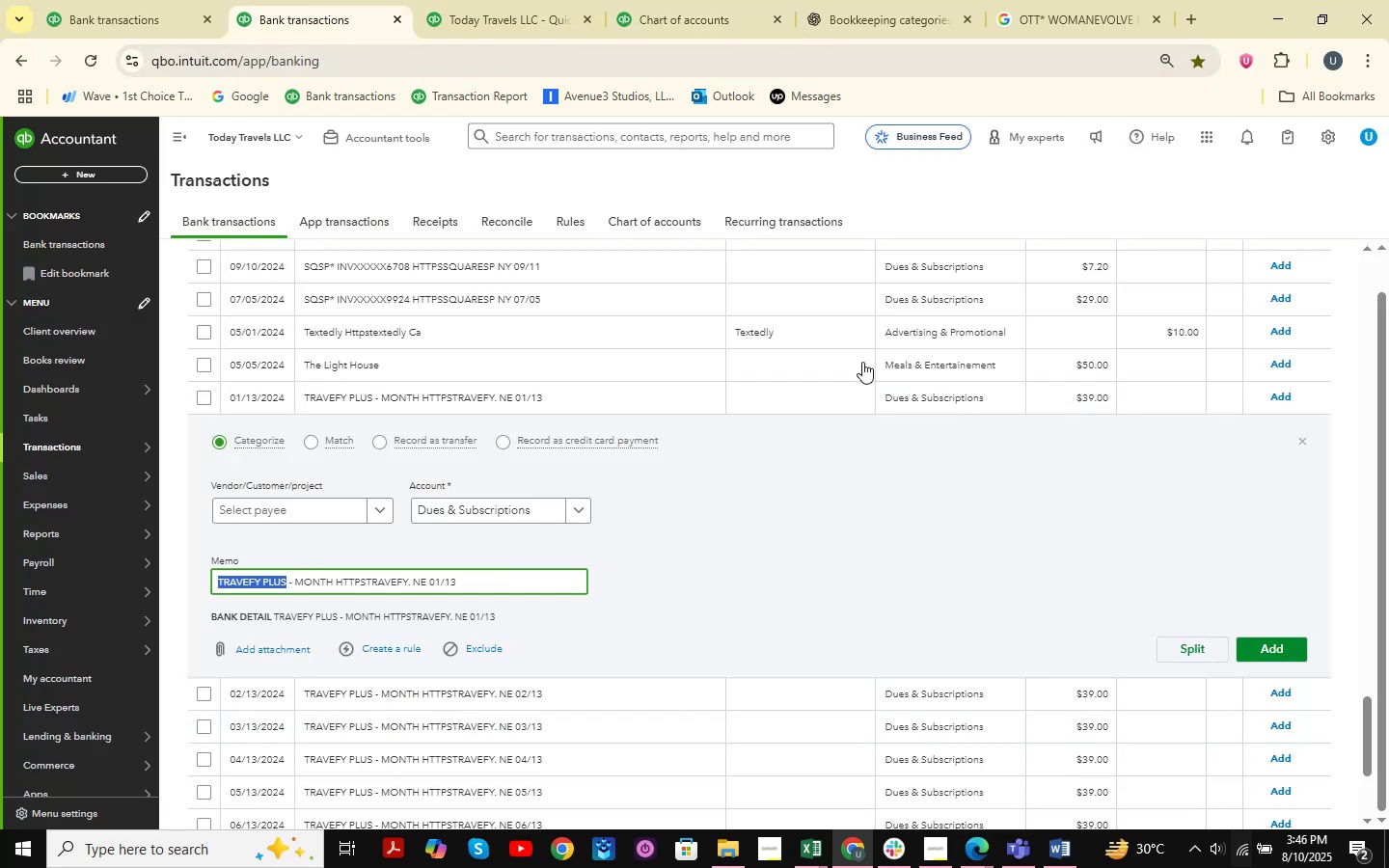 
left_click([933, 0])
 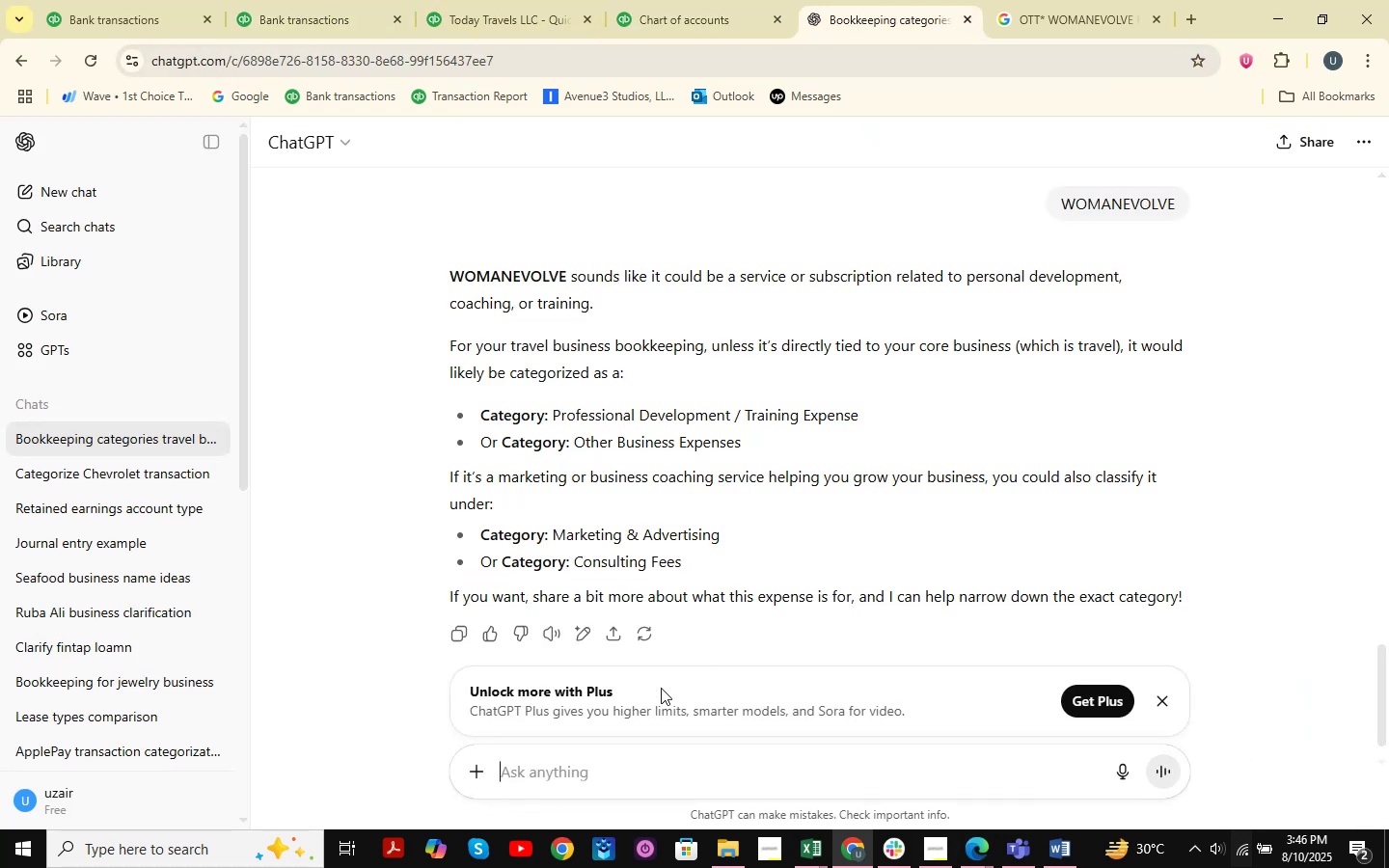 
key(Control+ControlLeft)
 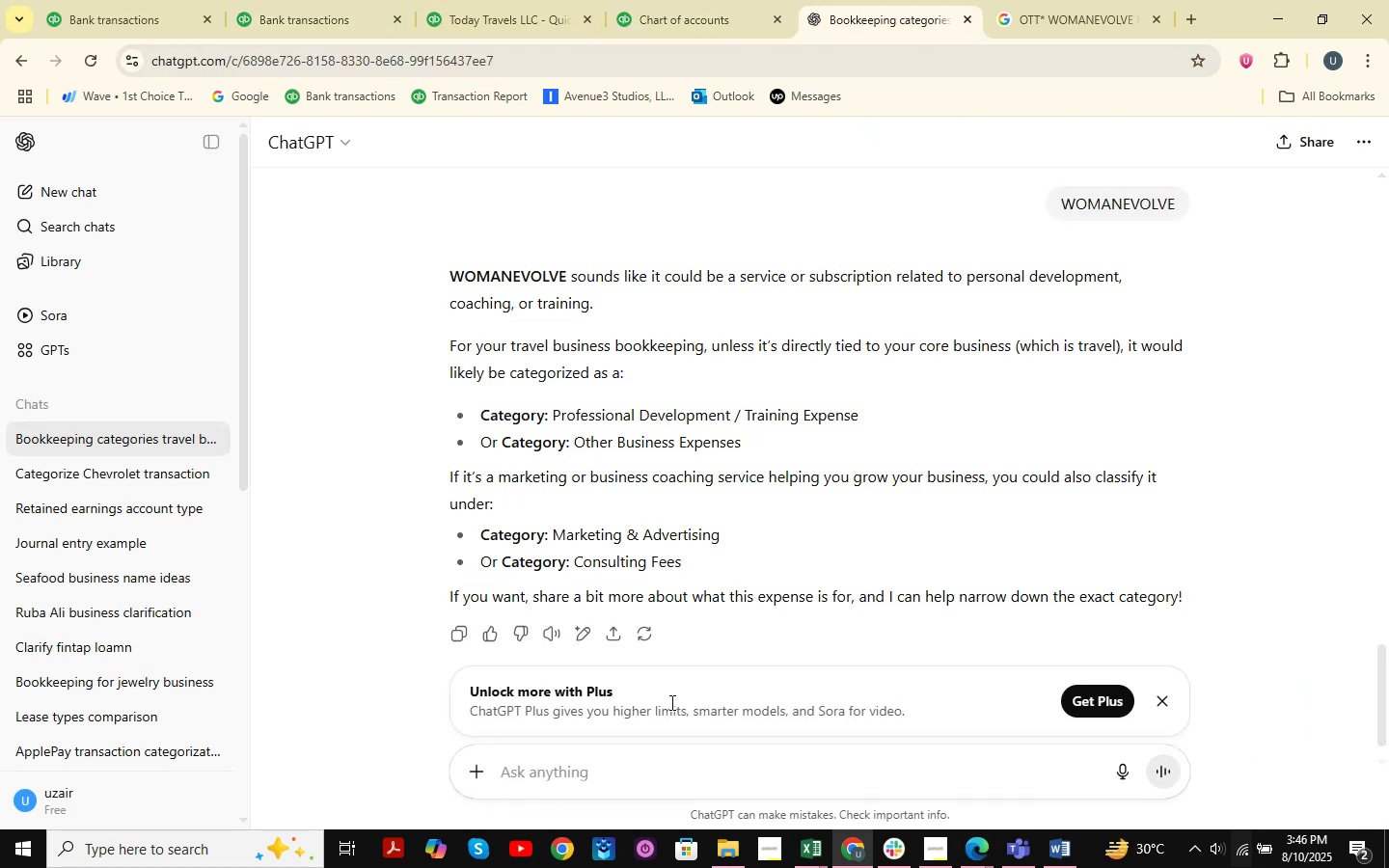 
key(Control+V)
 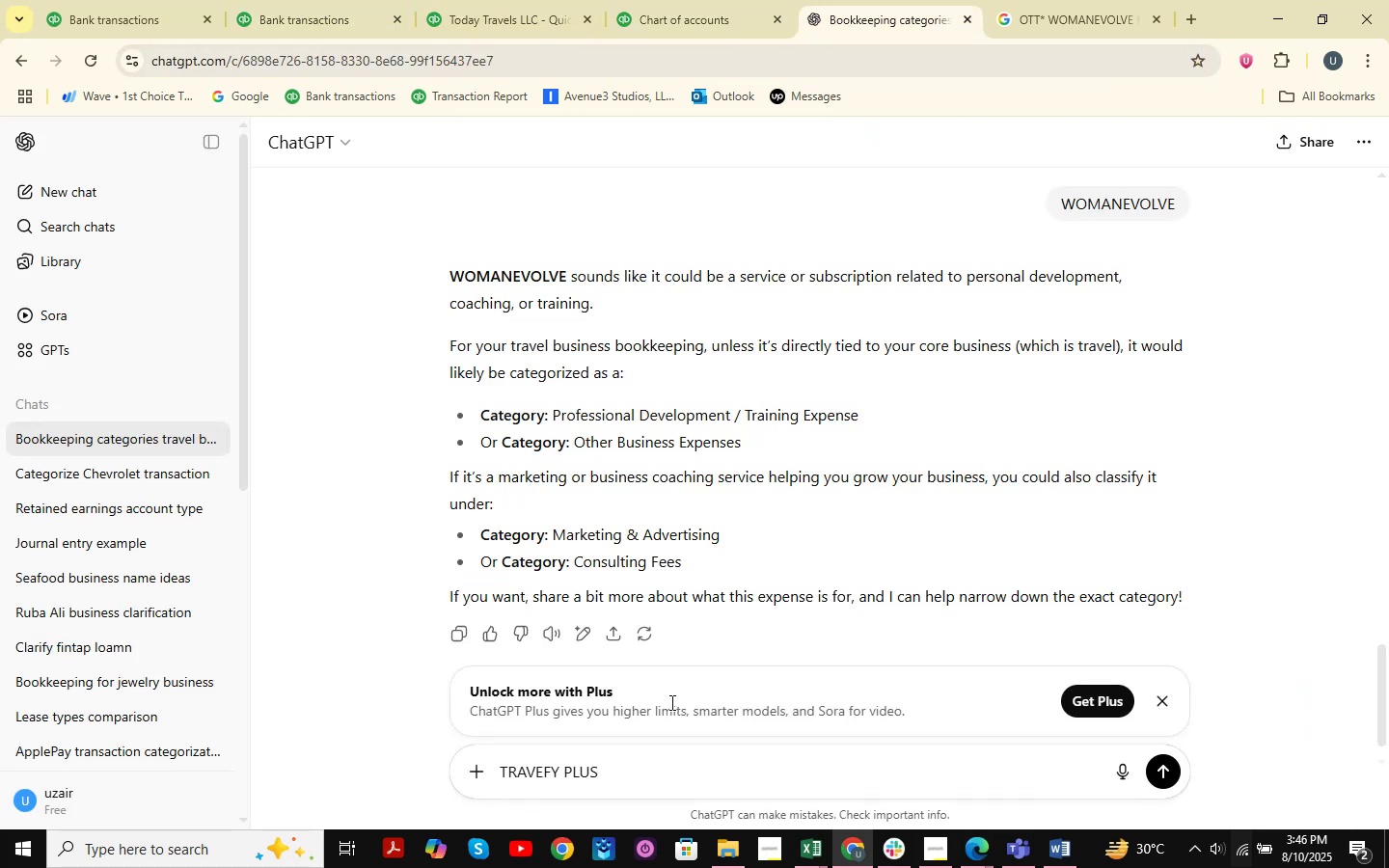 
key(NumpadEnter)
 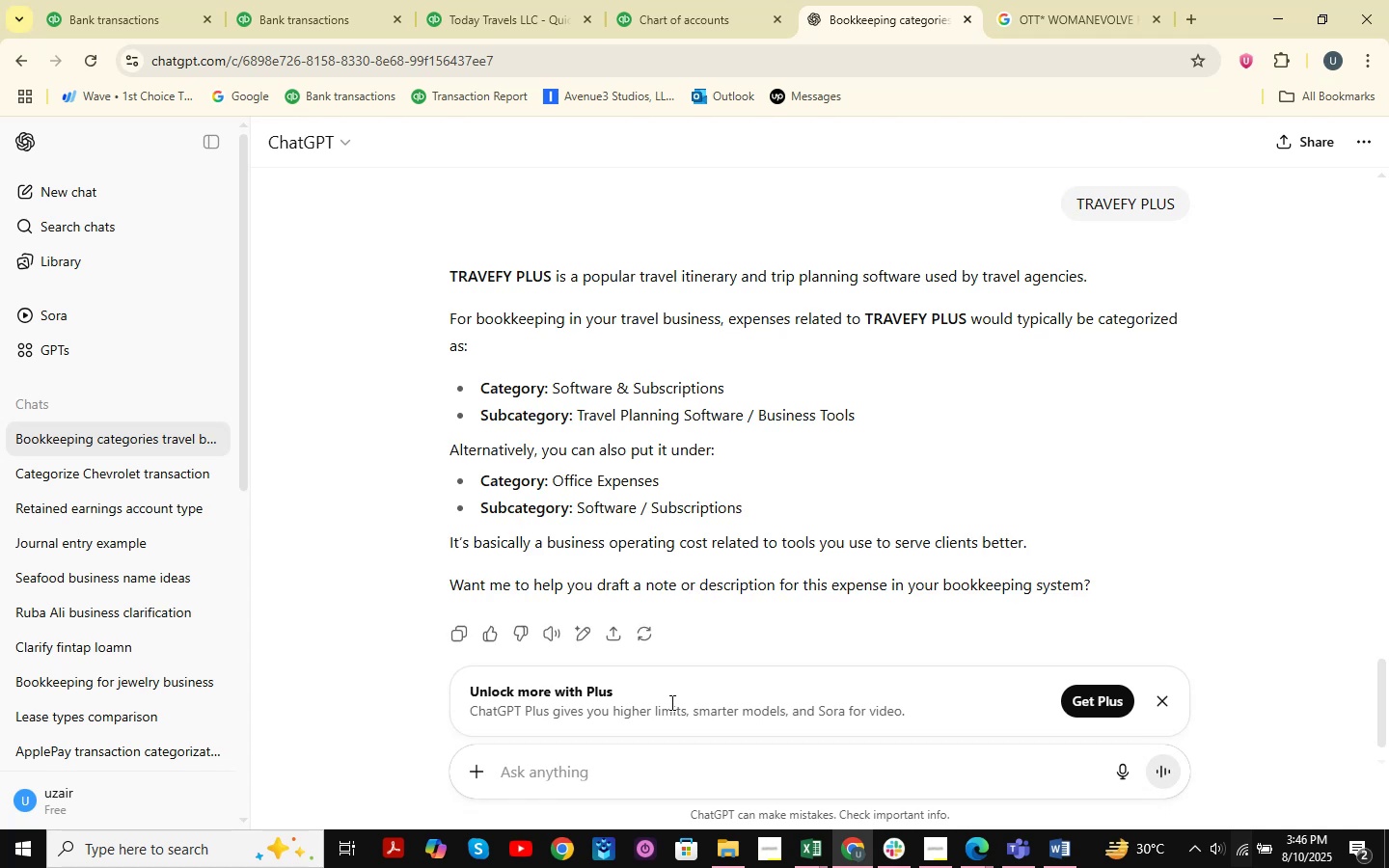 
wait(8.01)
 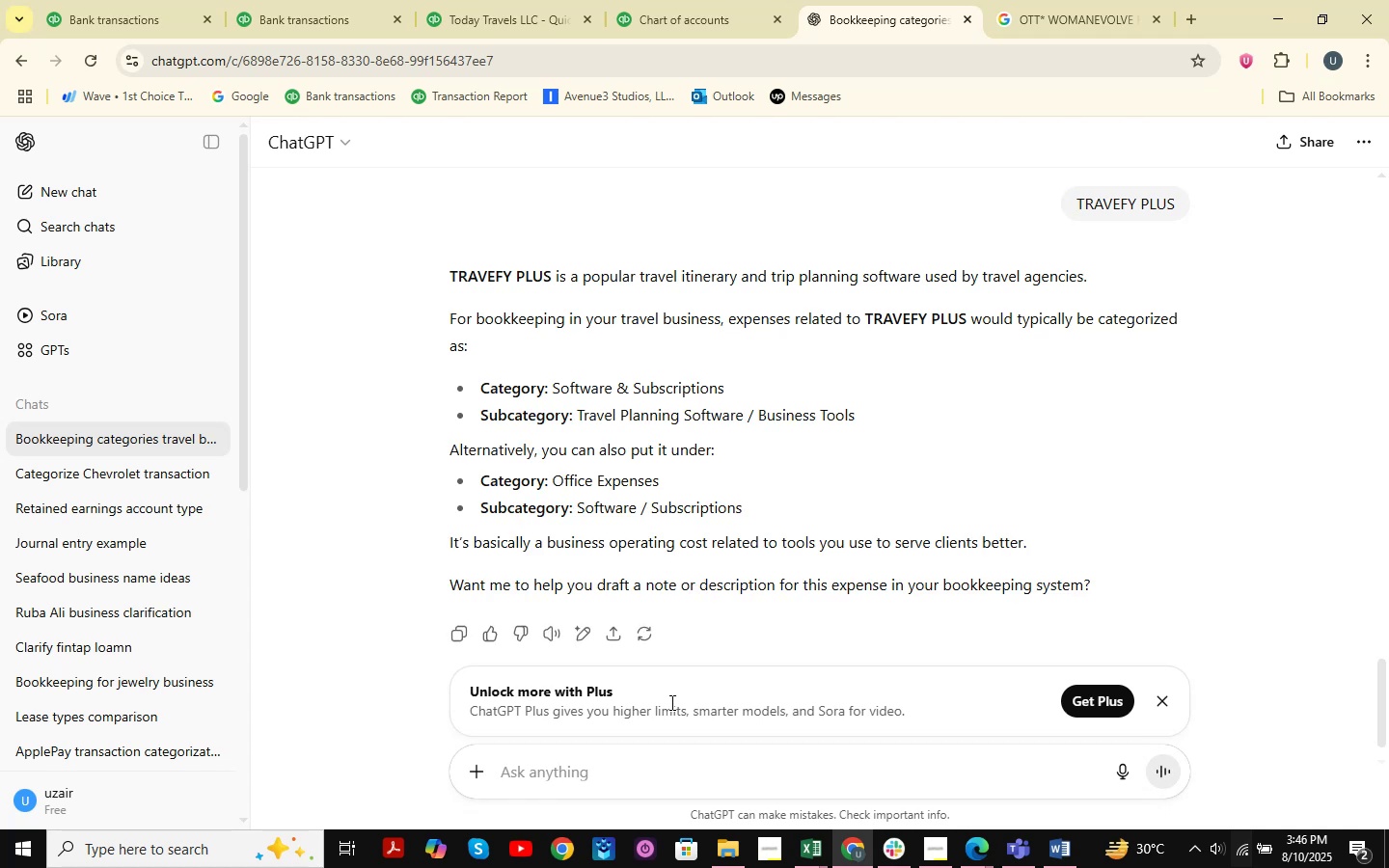 
double_click([889, 772])
 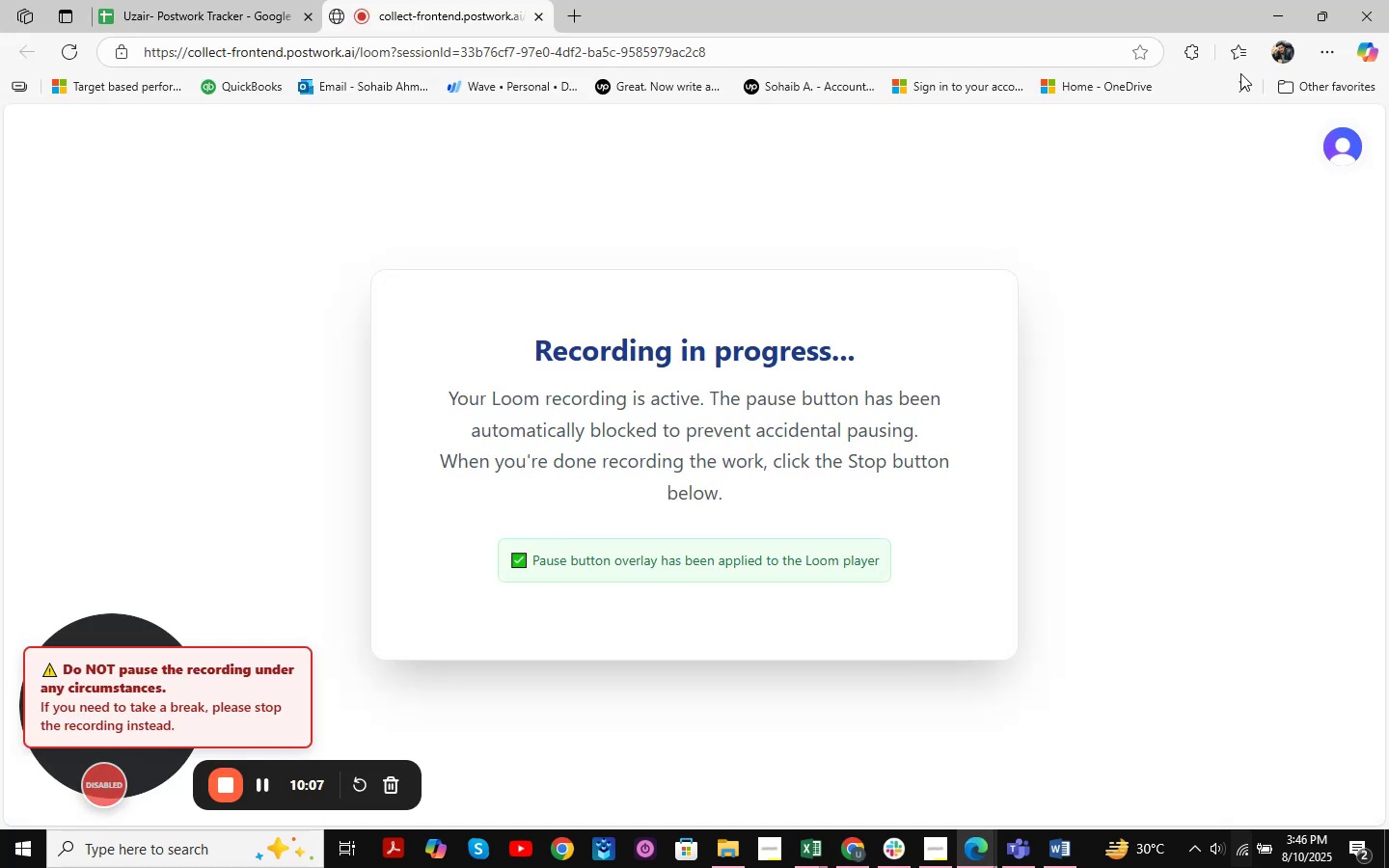 
left_click([1272, 0])
 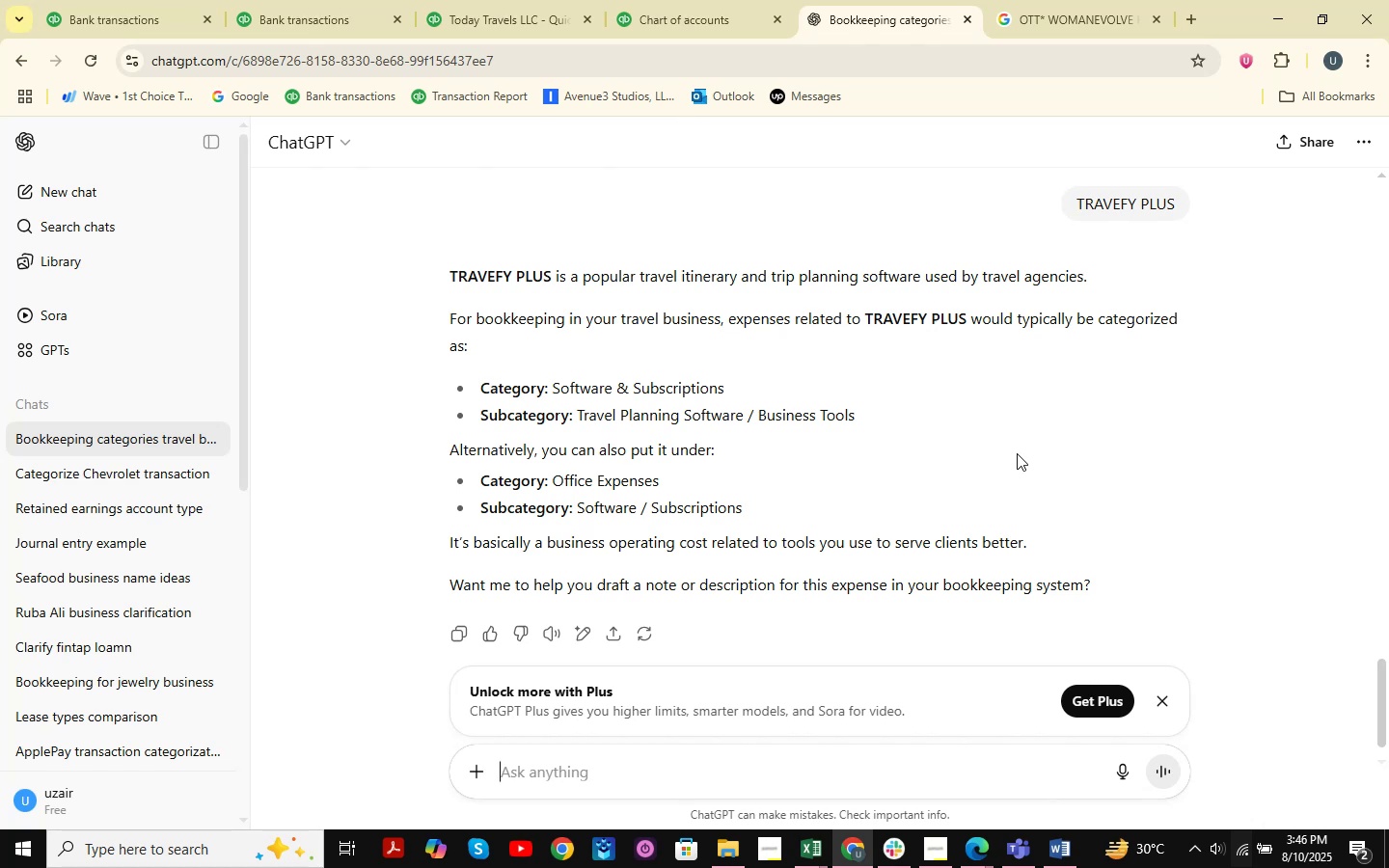 
wait(10.96)
 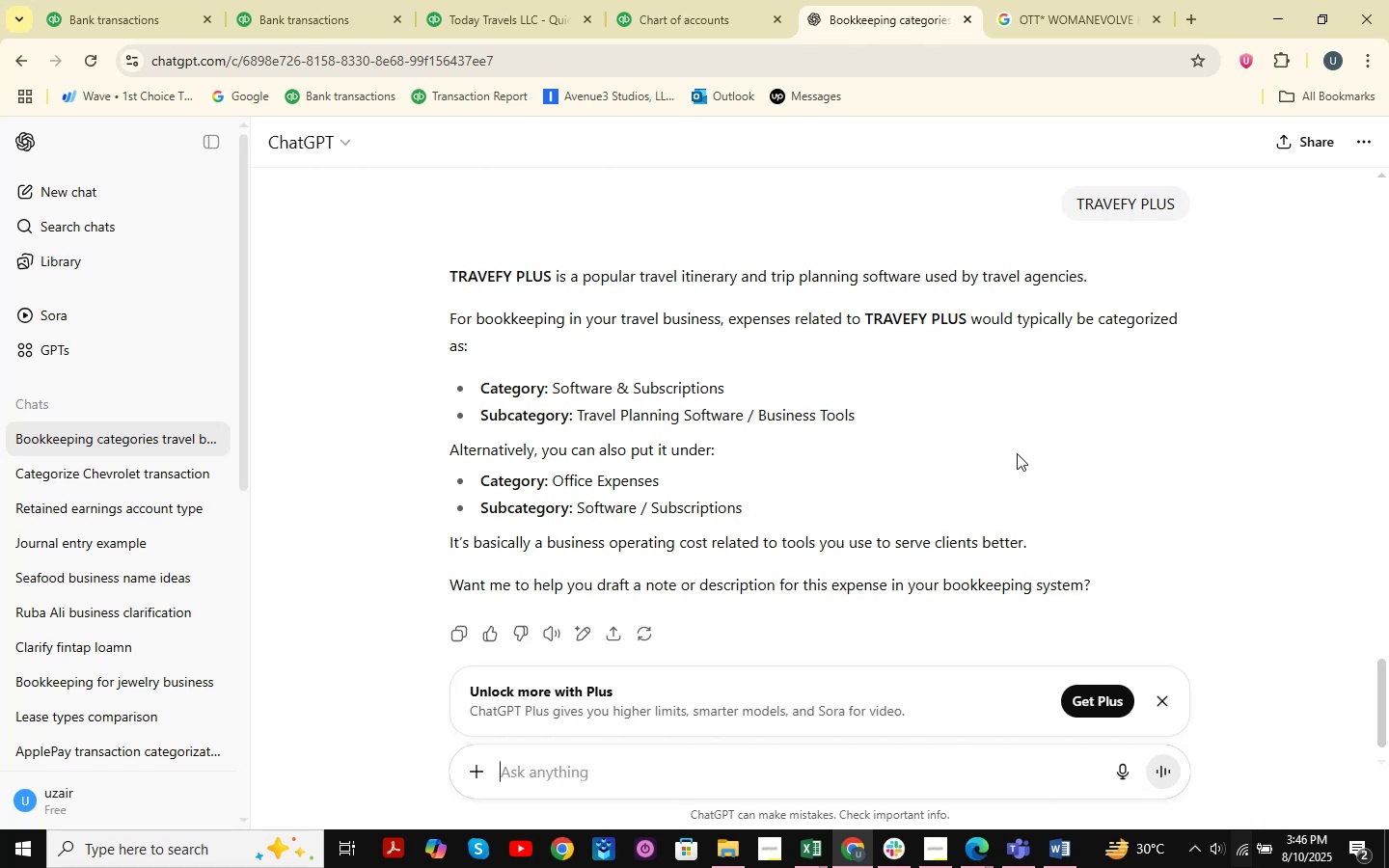 
left_click([490, 0])
 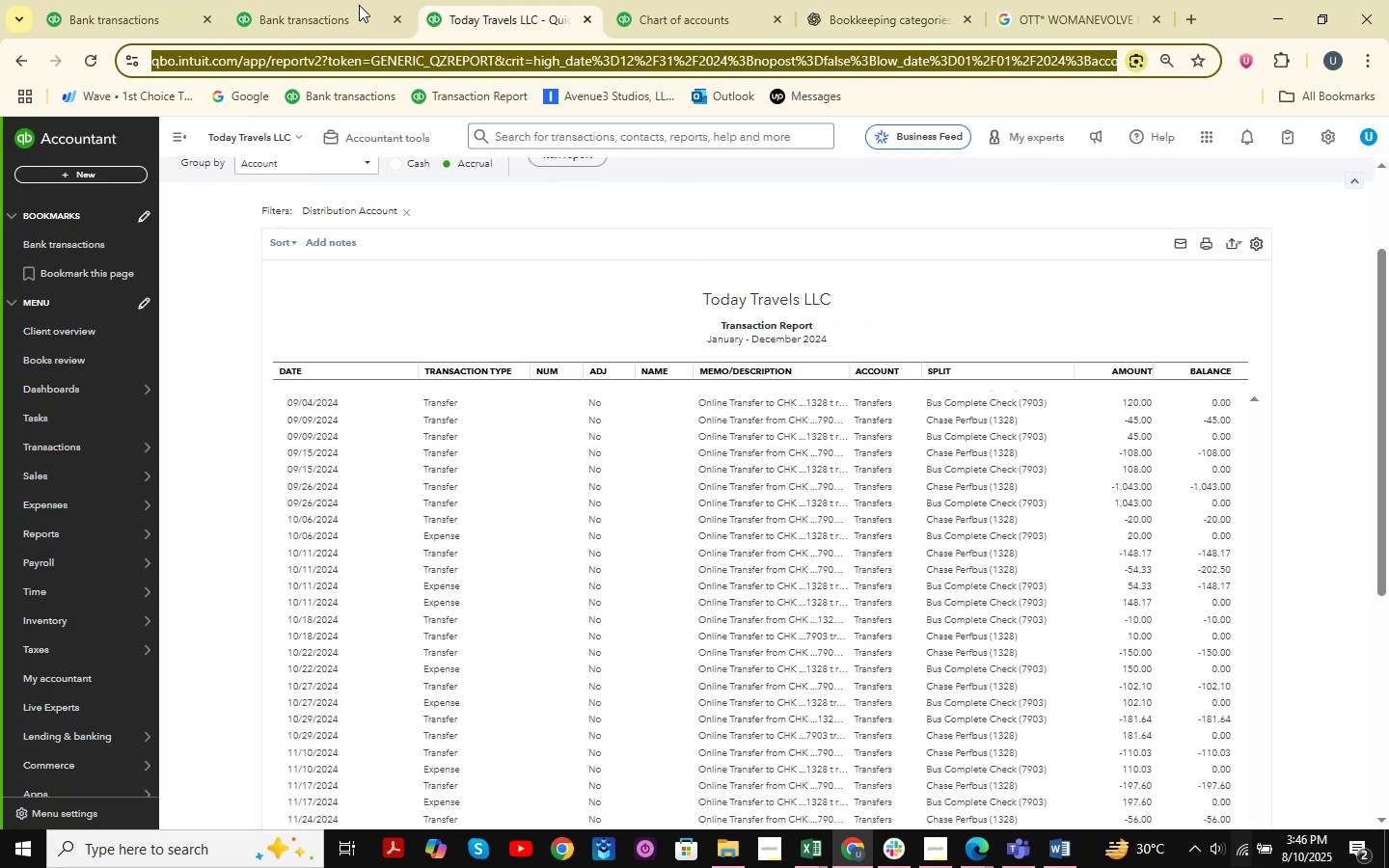 
left_click([293, 0])
 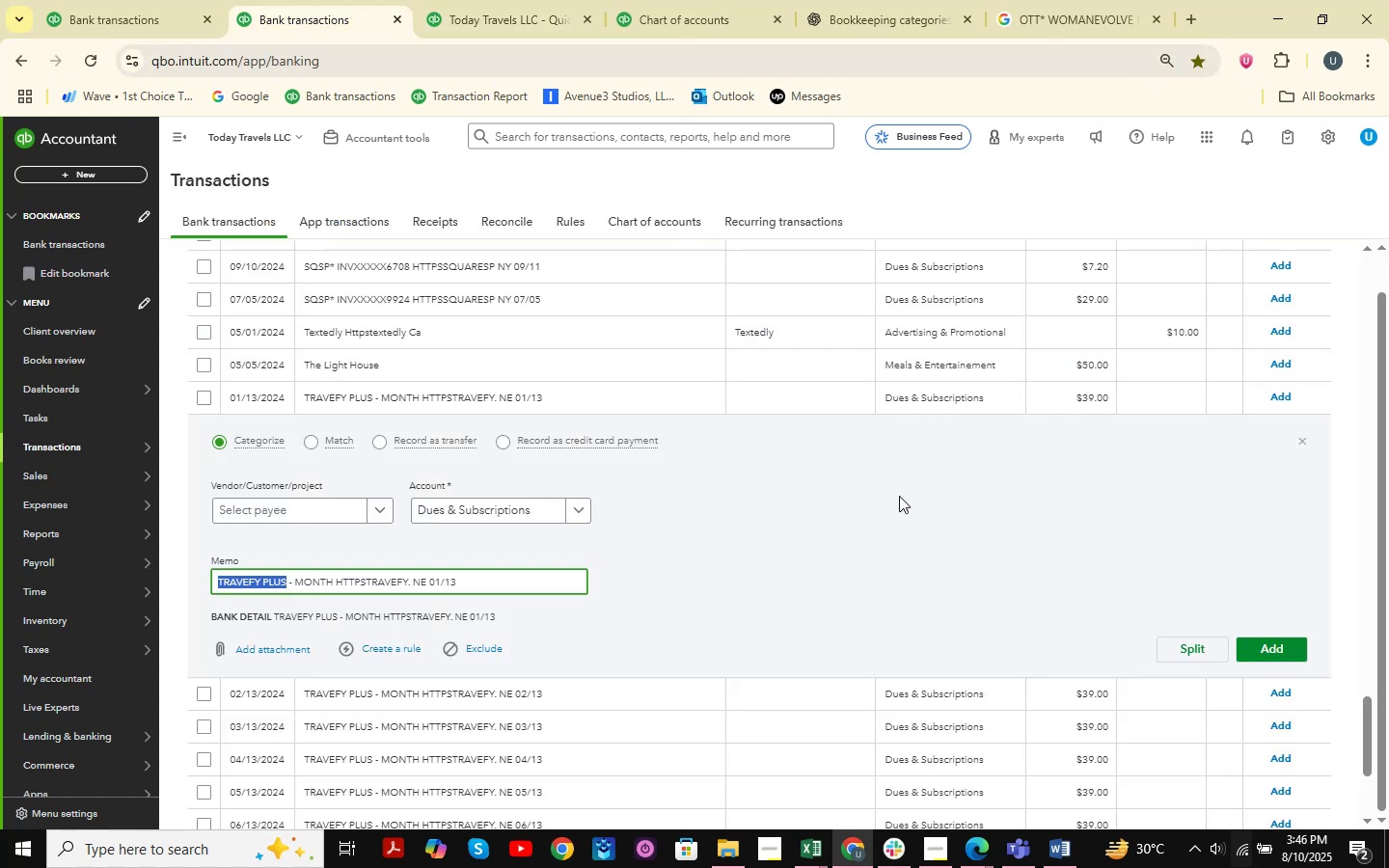 
left_click([1299, 439])
 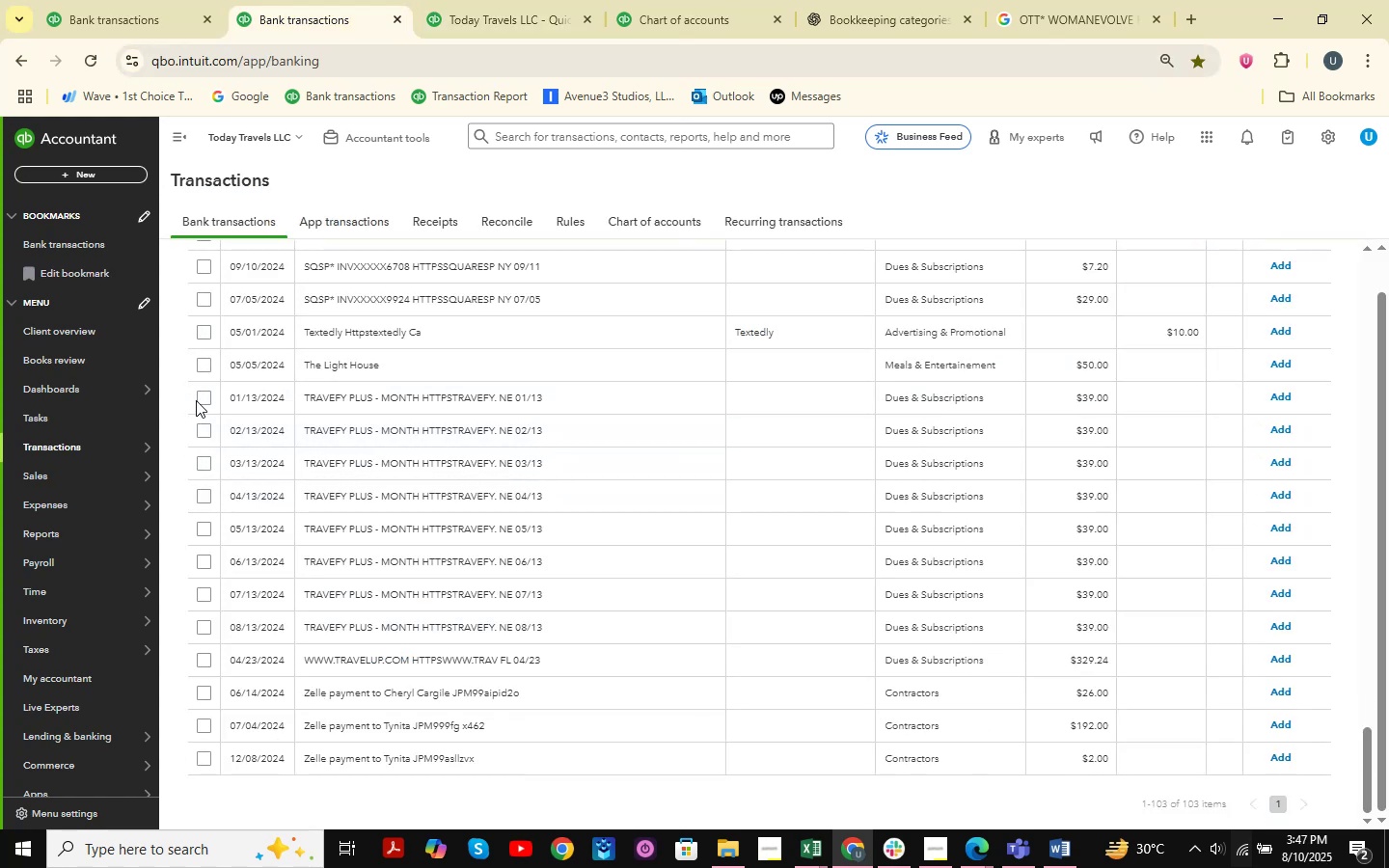 
wait(7.14)
 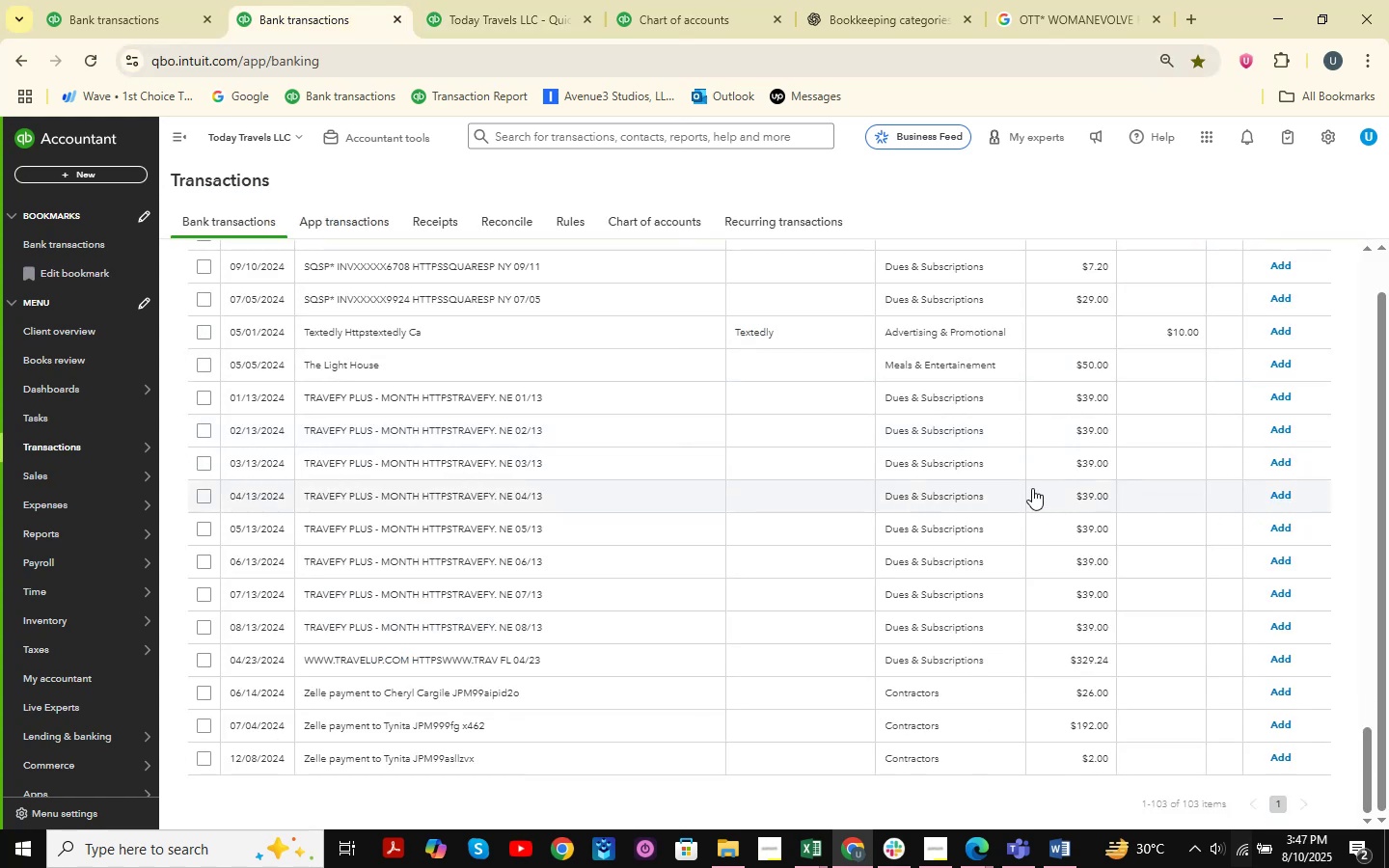 
left_click([209, 400])
 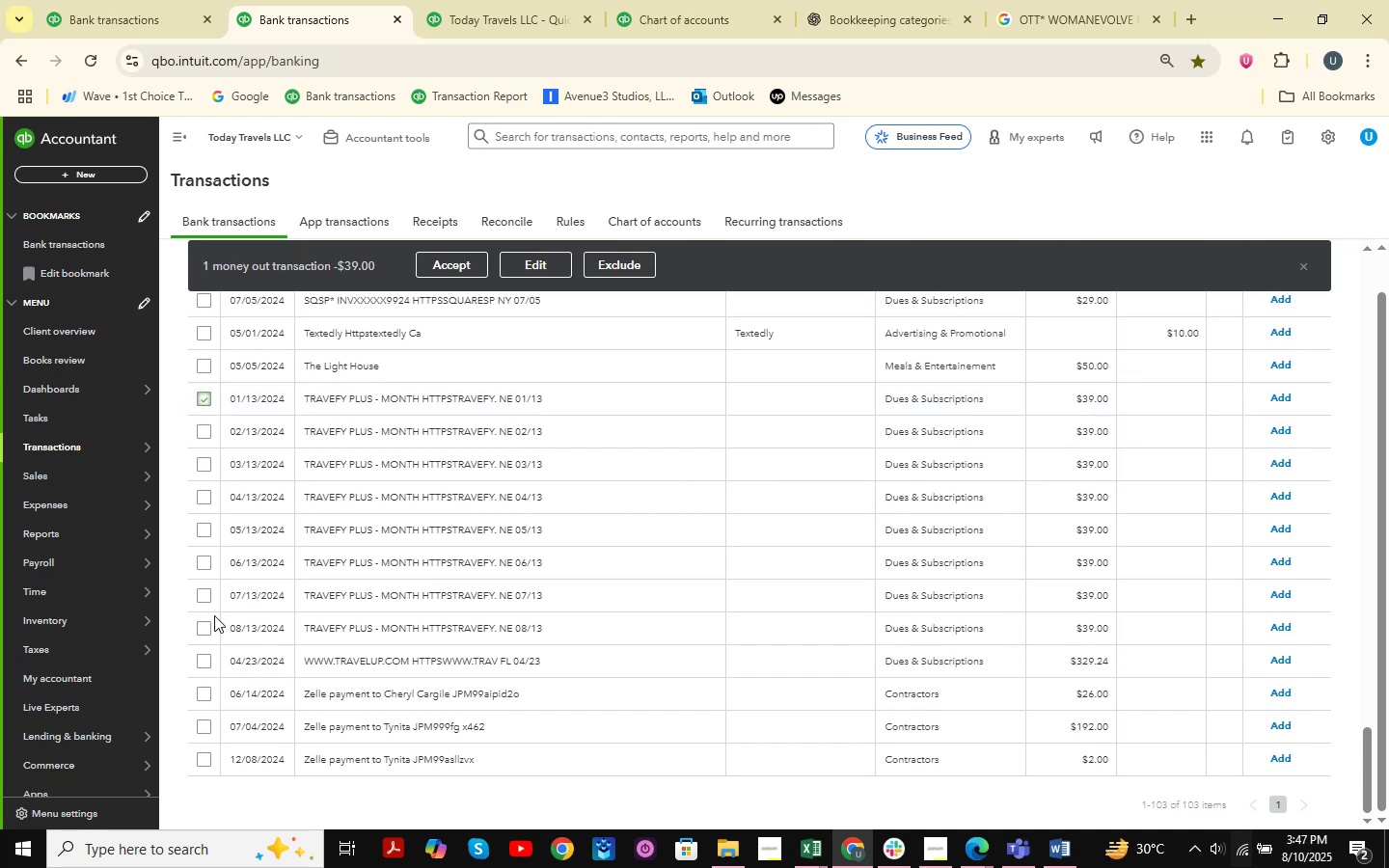 
hold_key(key=ShiftLeft, duration=0.63)
left_click([208, 631])
 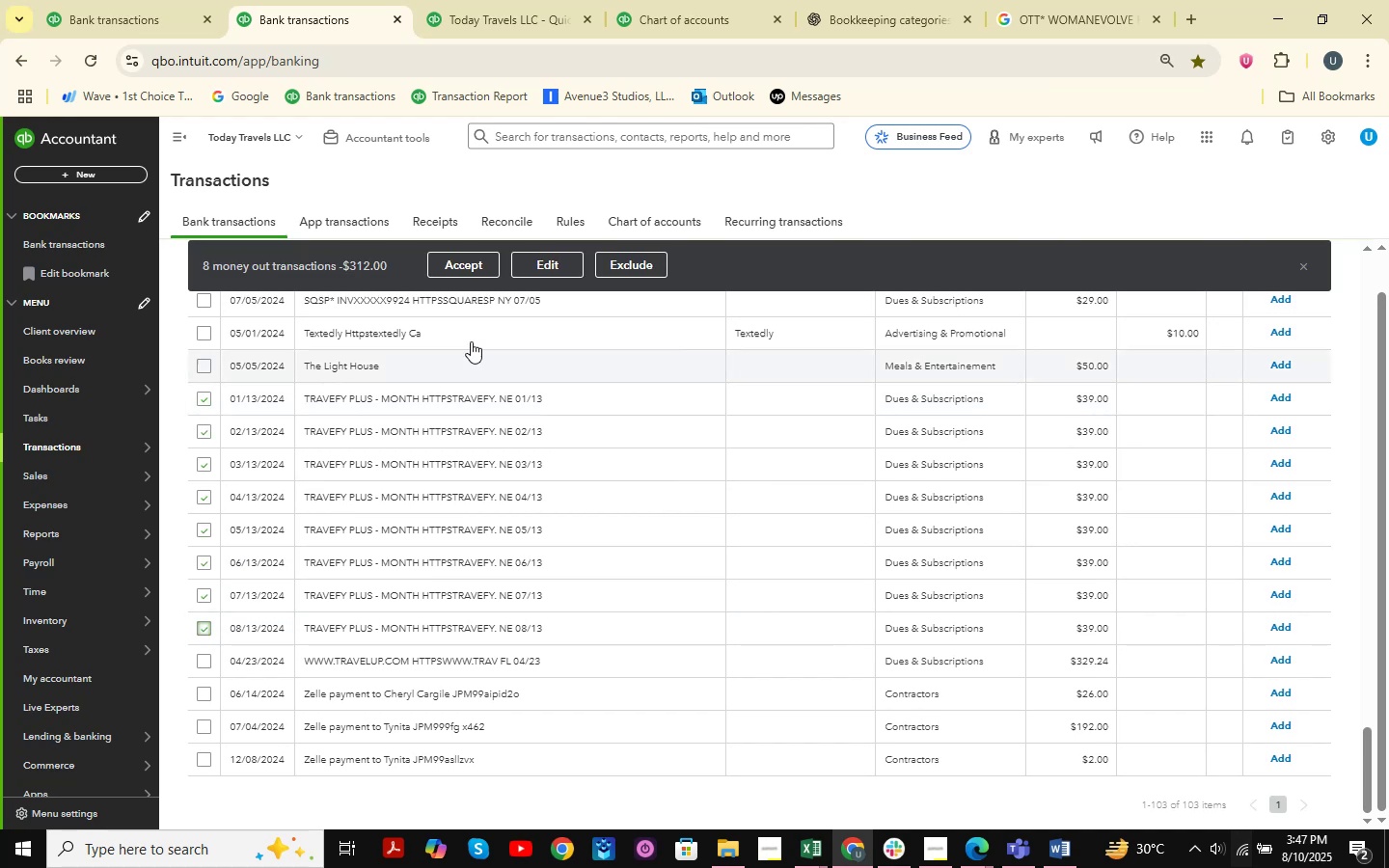 
left_click([541, 266])
 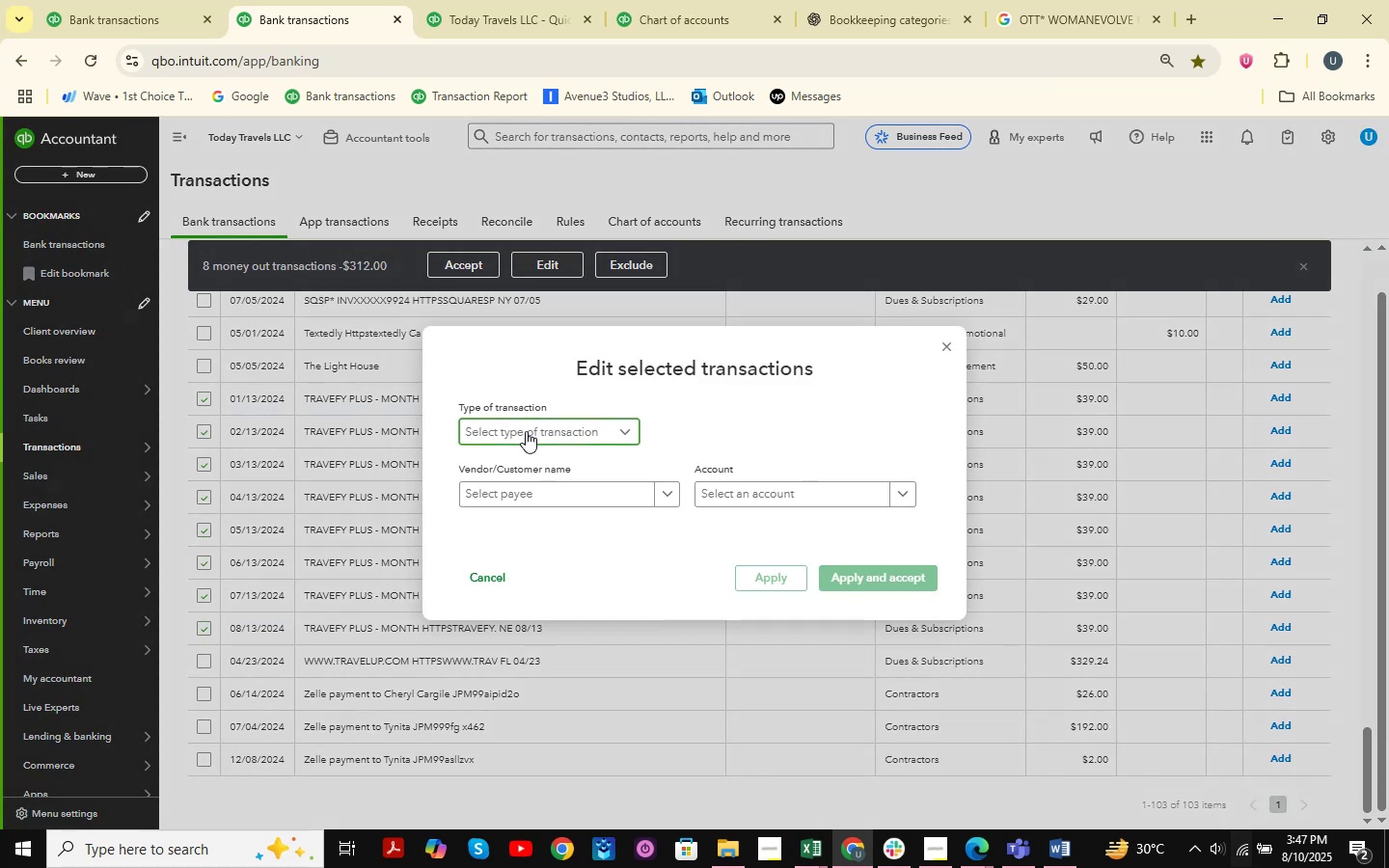 
double_click([513, 462])
 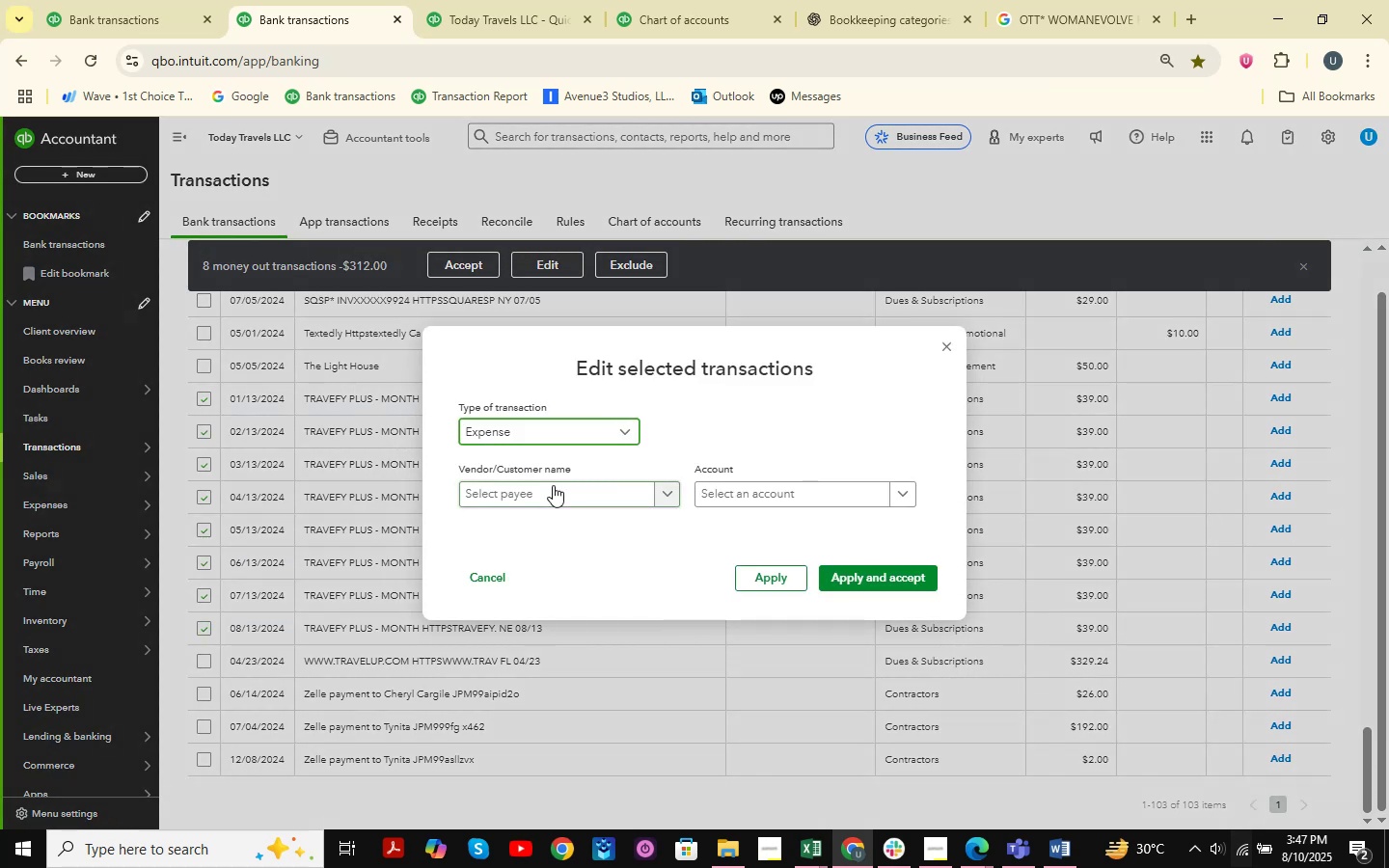 
left_click([552, 489])
 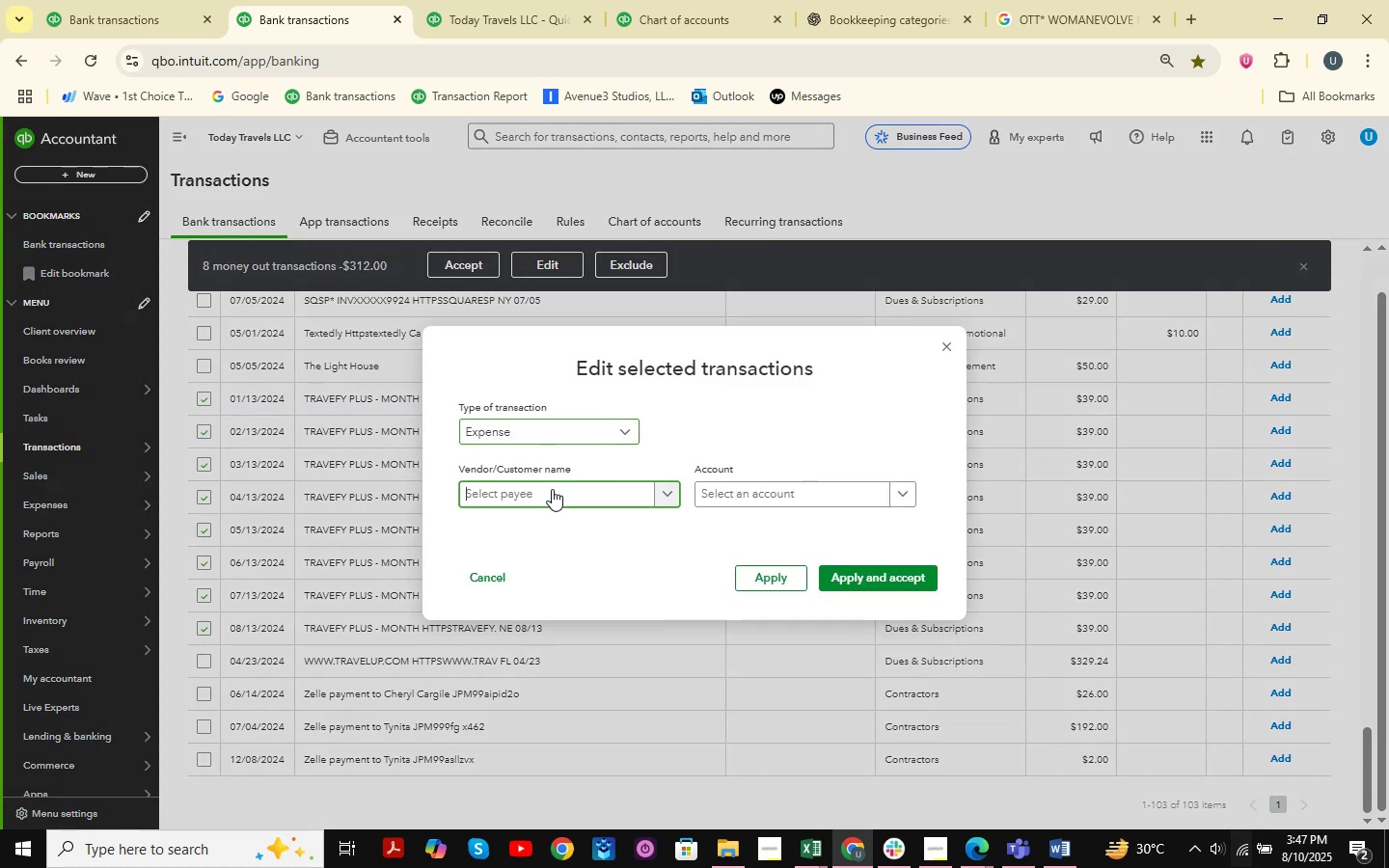 
type(Travefy Plus )
 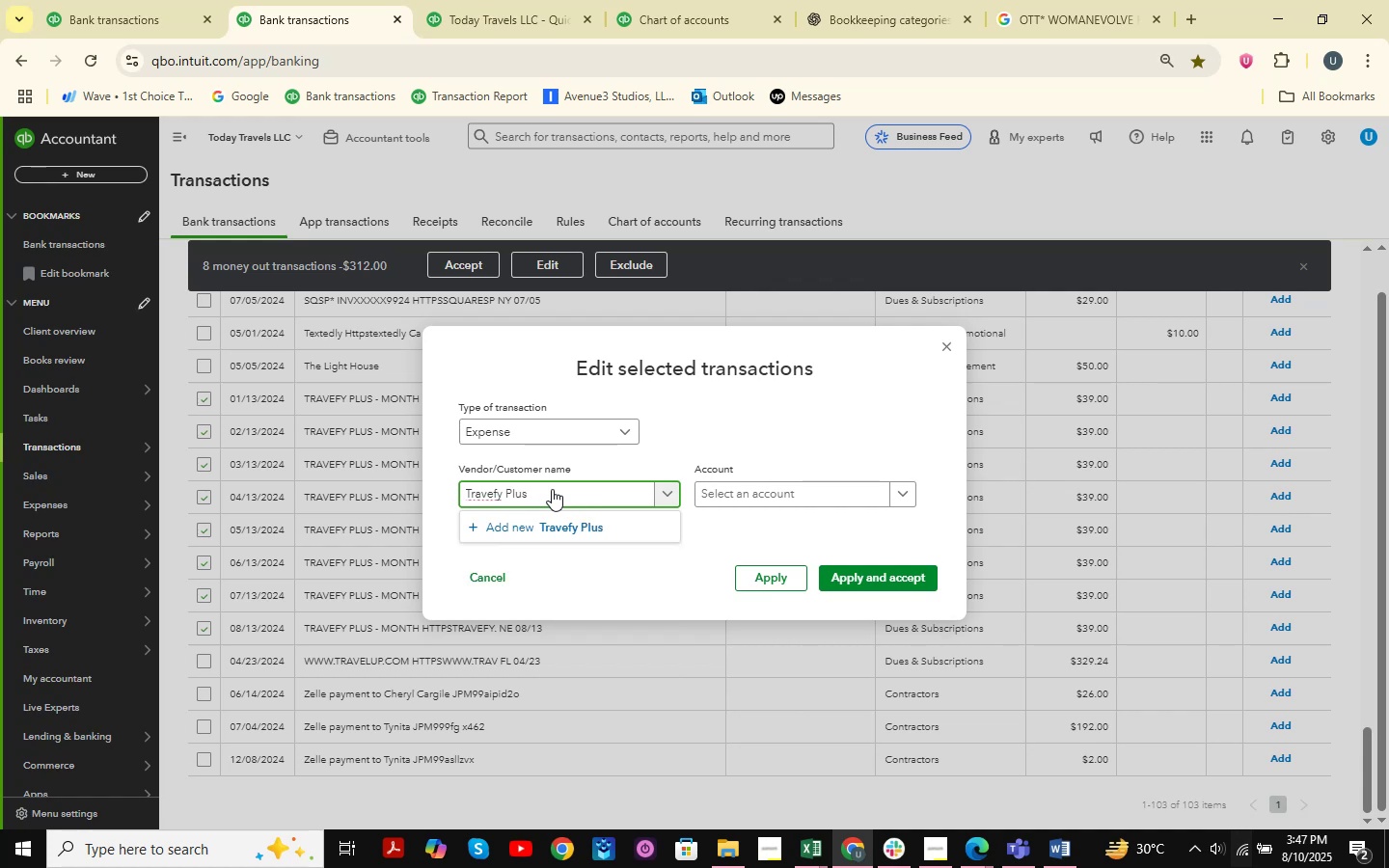 
left_click([574, 524])
 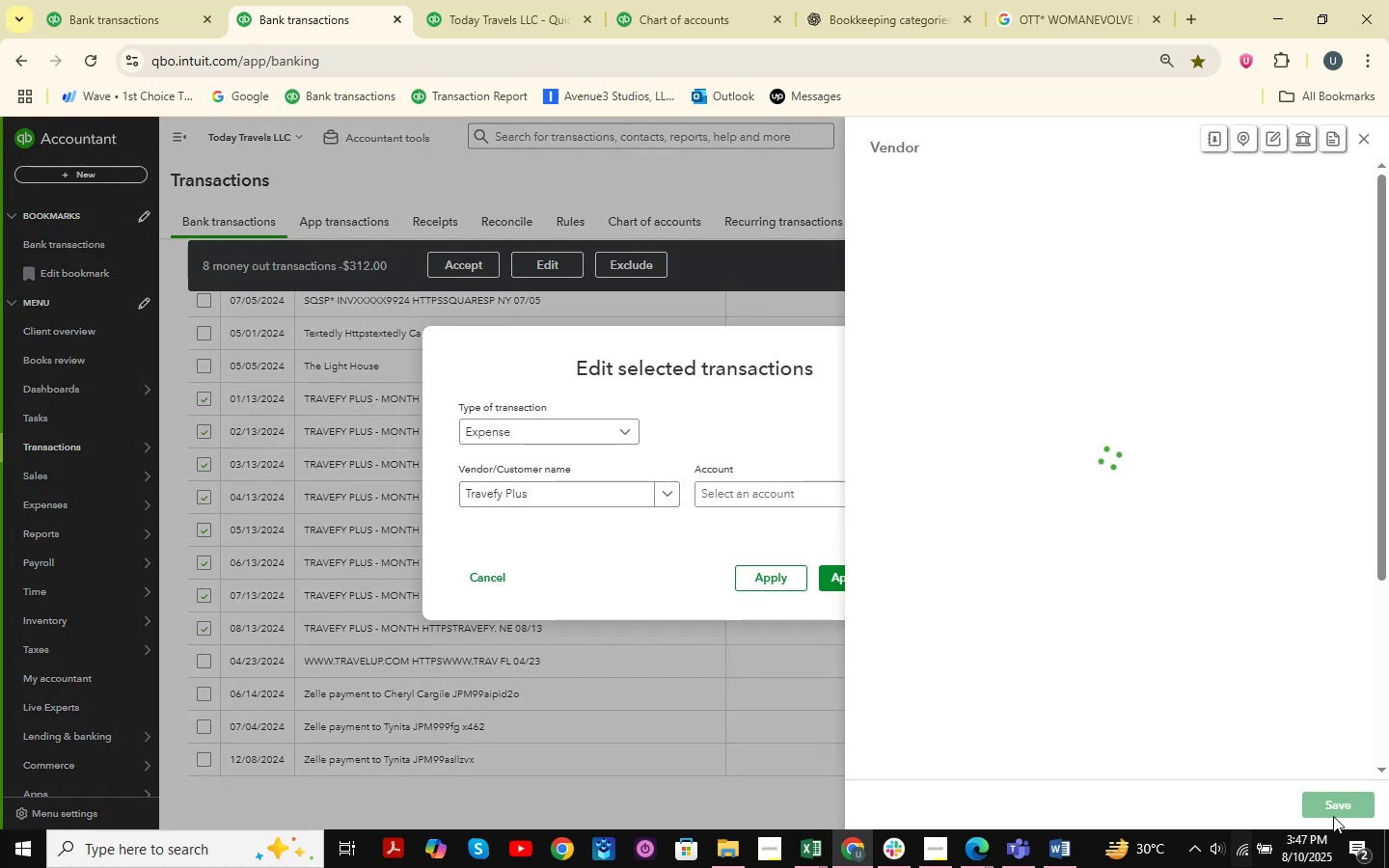 
left_click([1343, 806])
 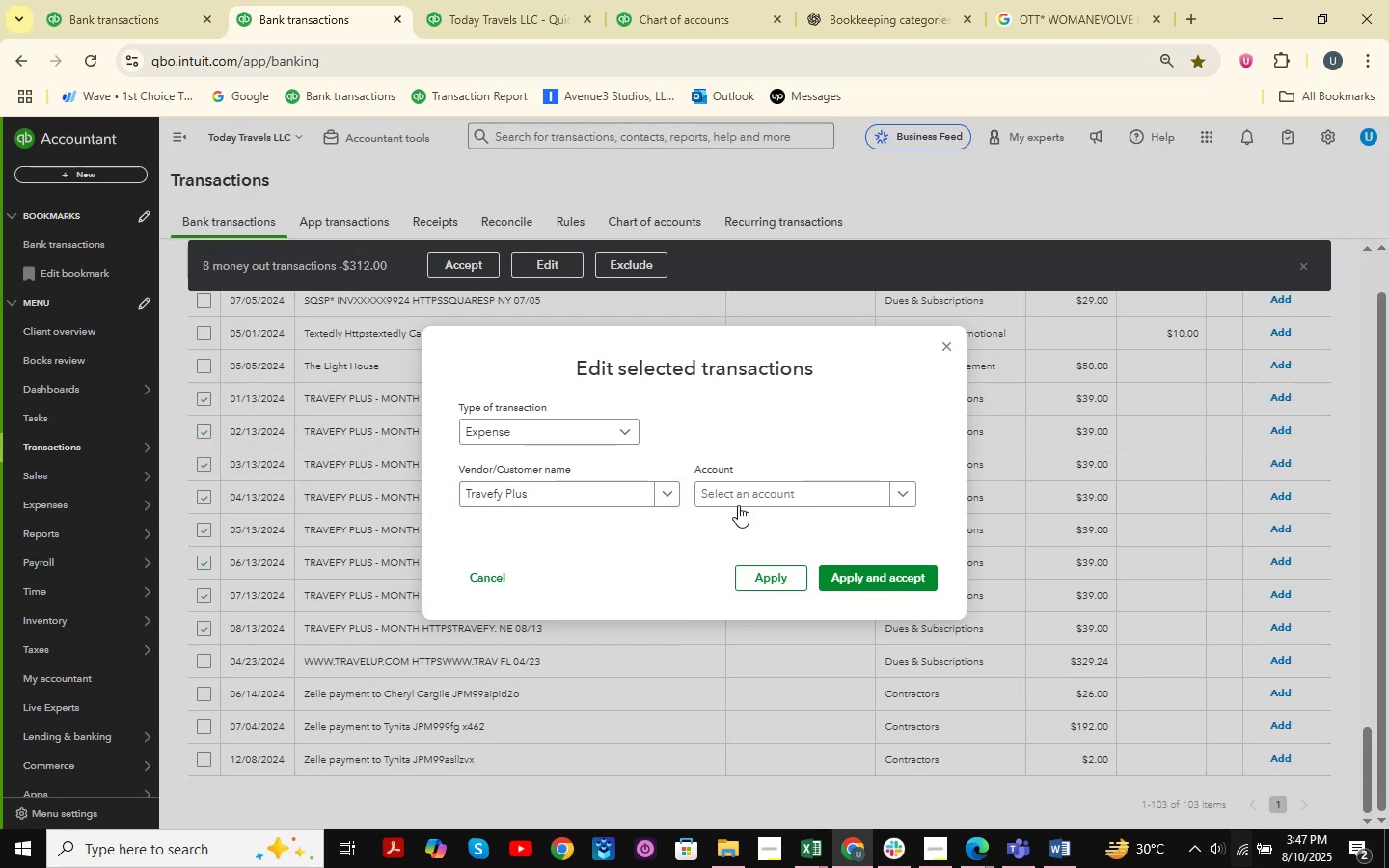 
left_click([767, 498])
 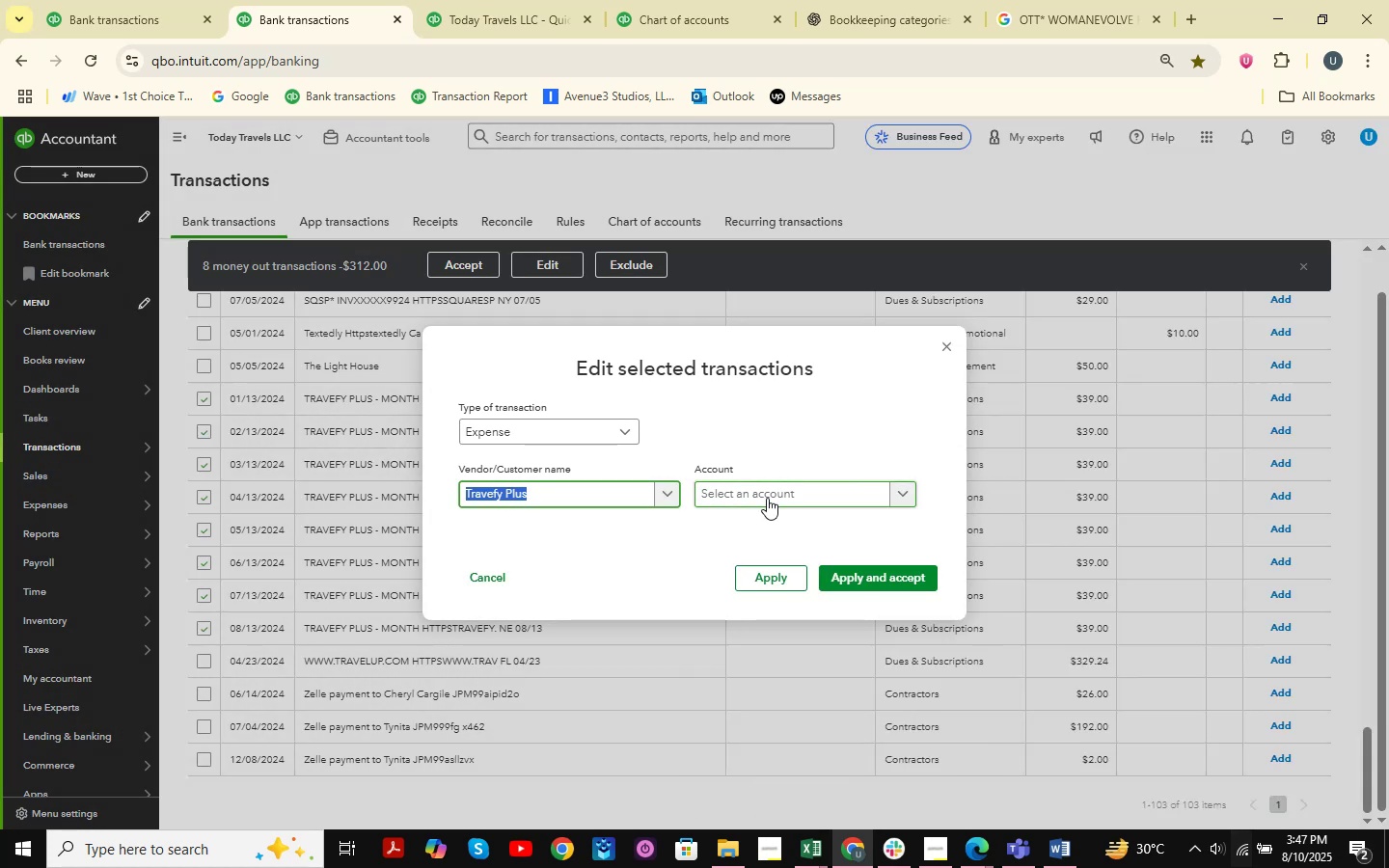 
left_click([767, 498])
 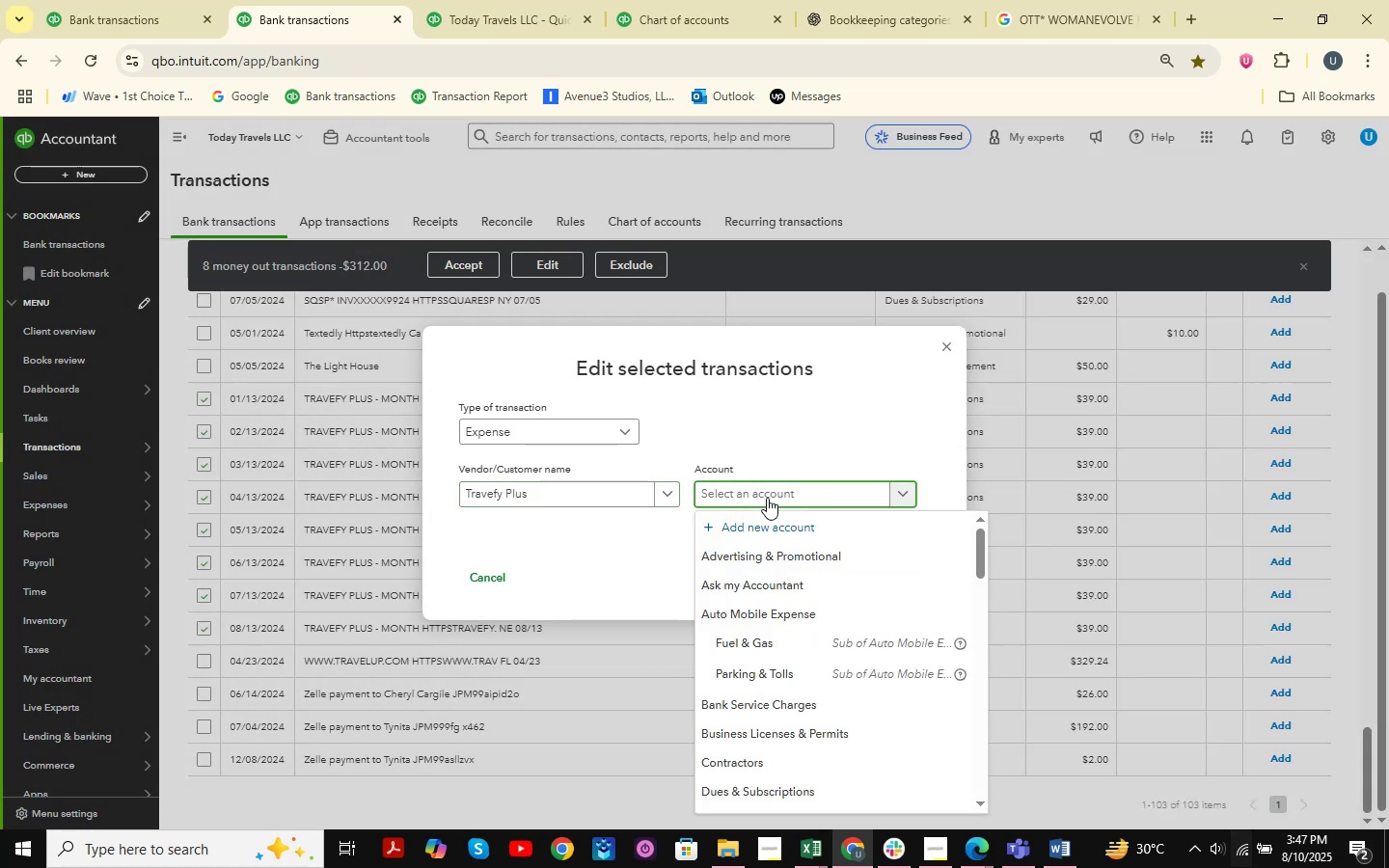 
type(dues )
 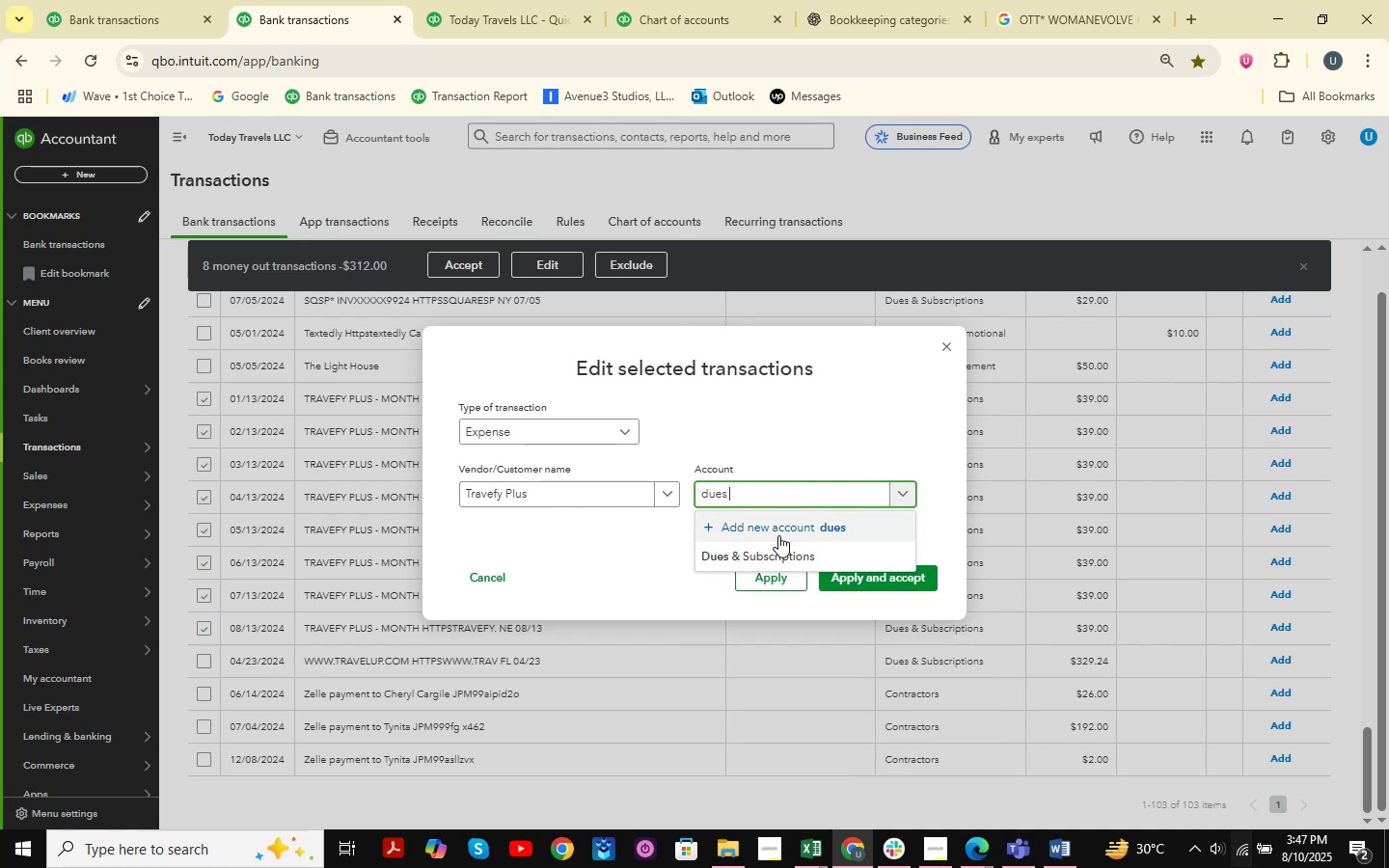 
left_click([768, 560])
 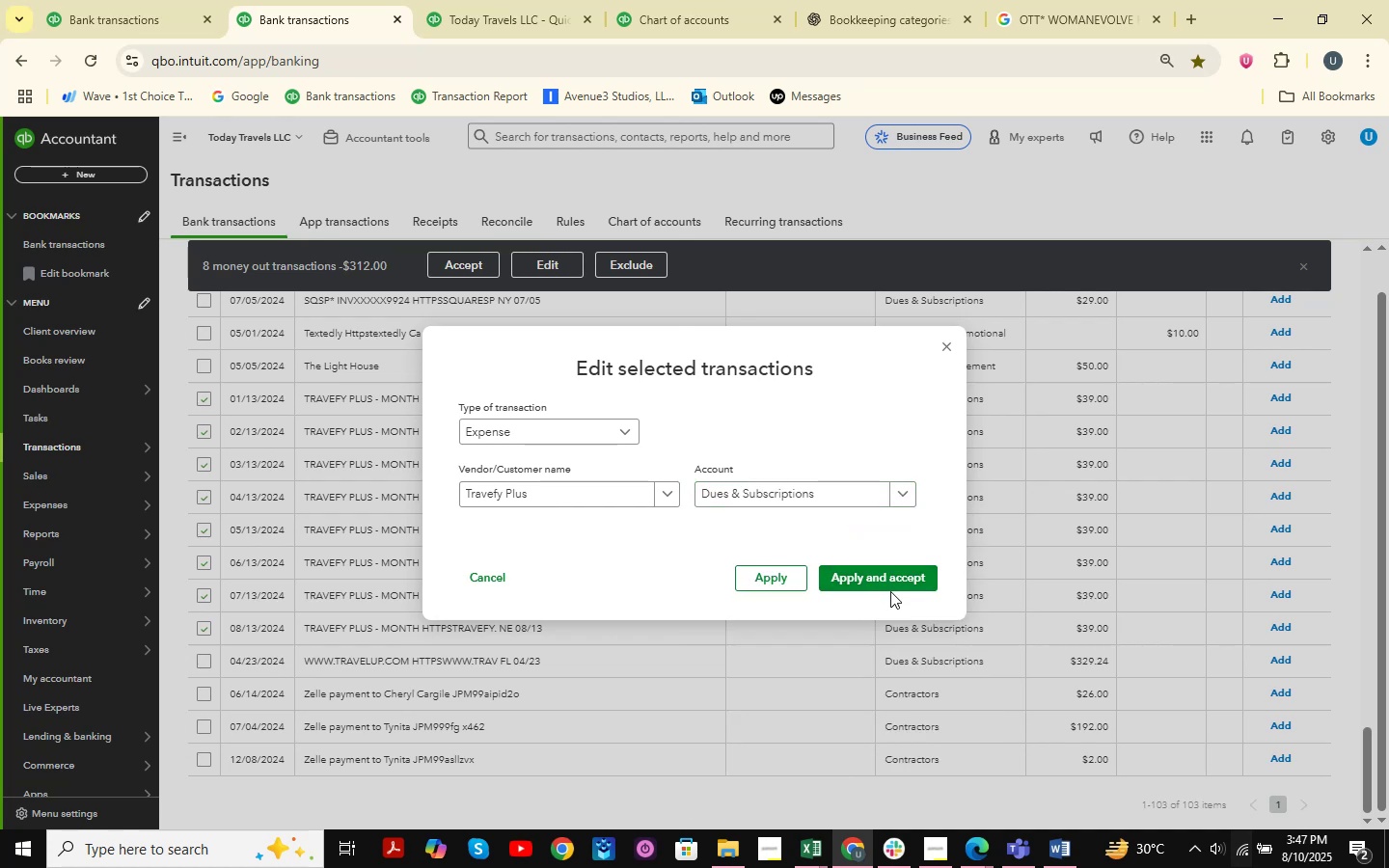 
left_click([910, 576])
 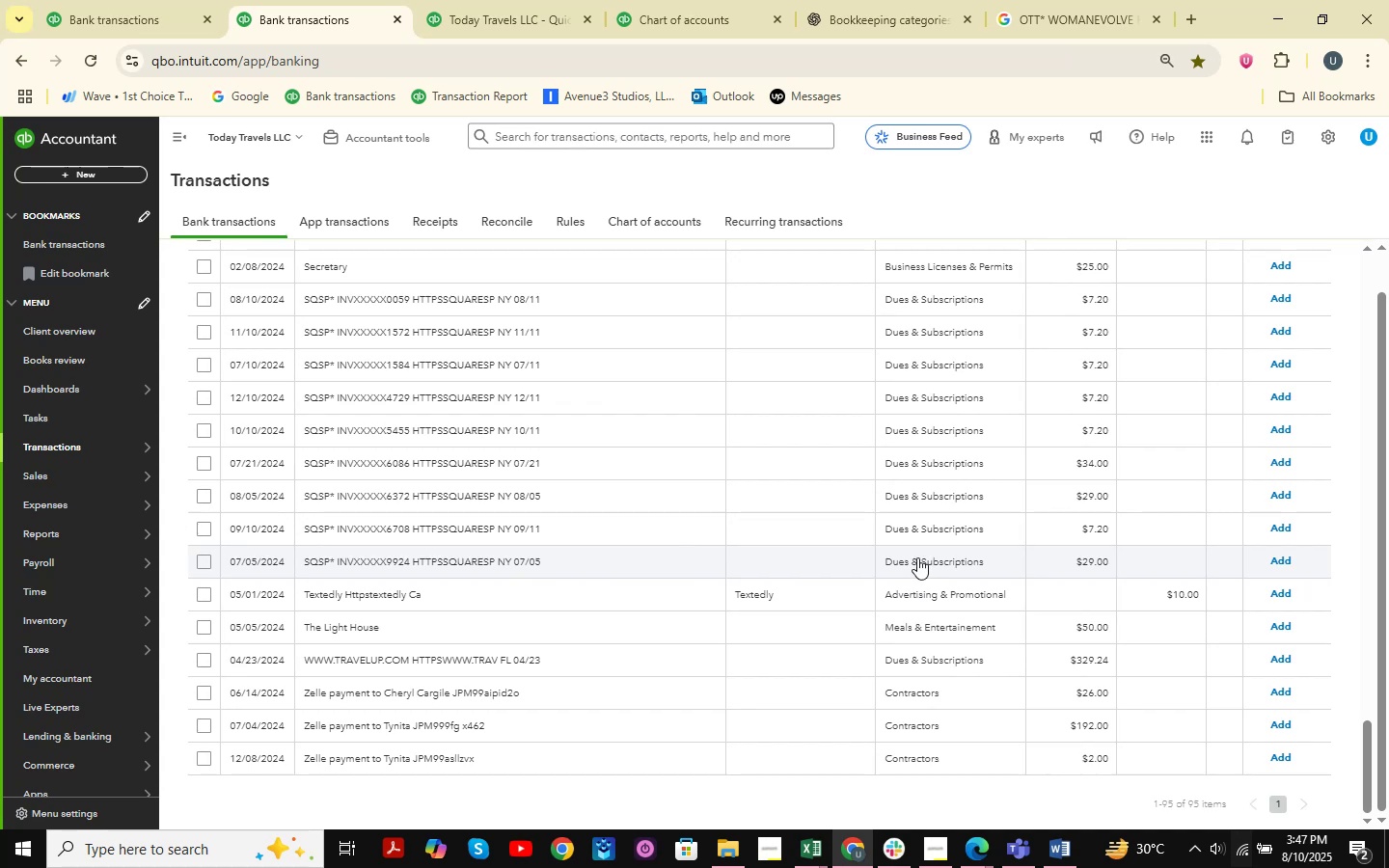 
wait(16.13)
 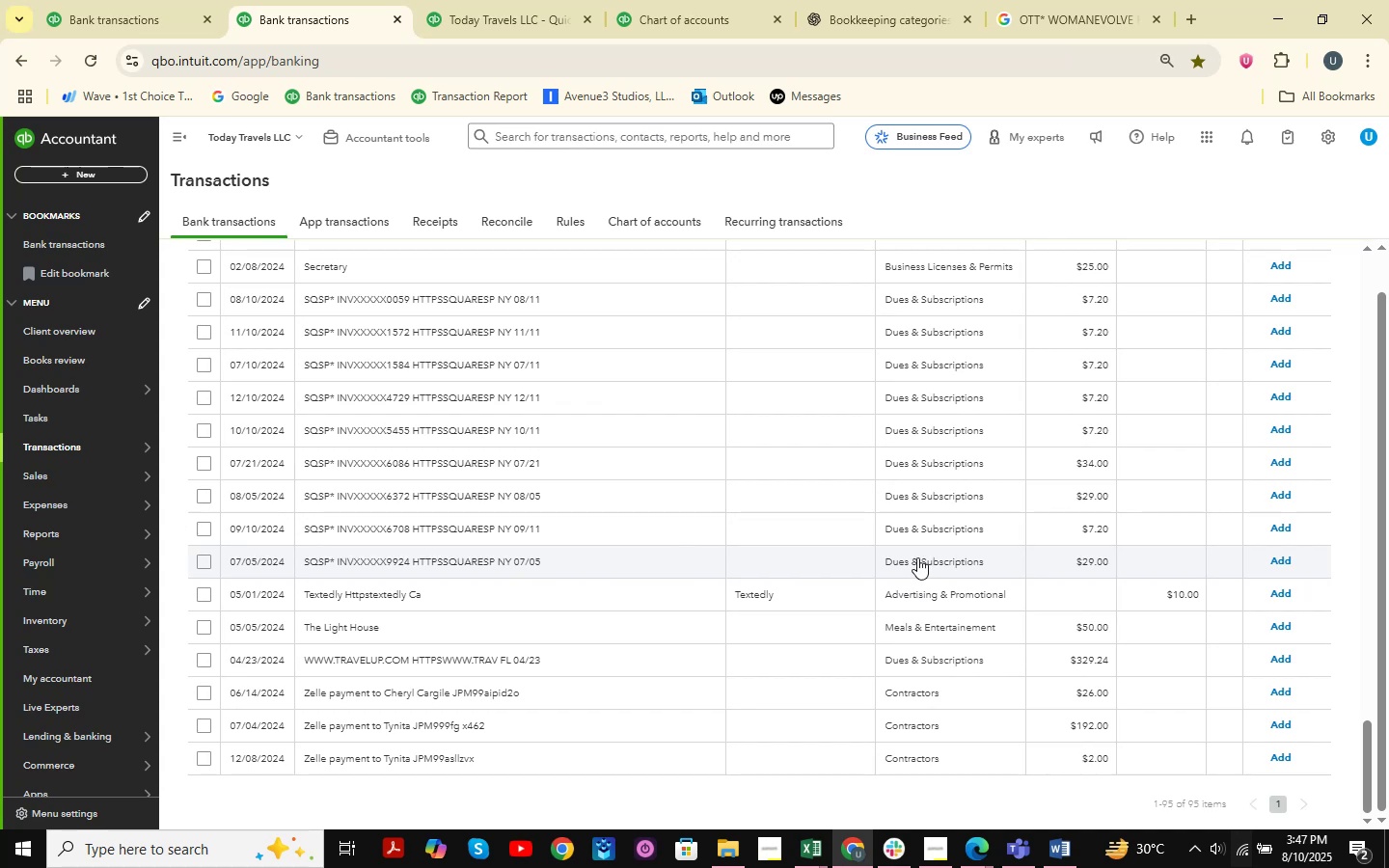 
scroll: coordinate [665, 517], scroll_direction: up, amount: 3.0
 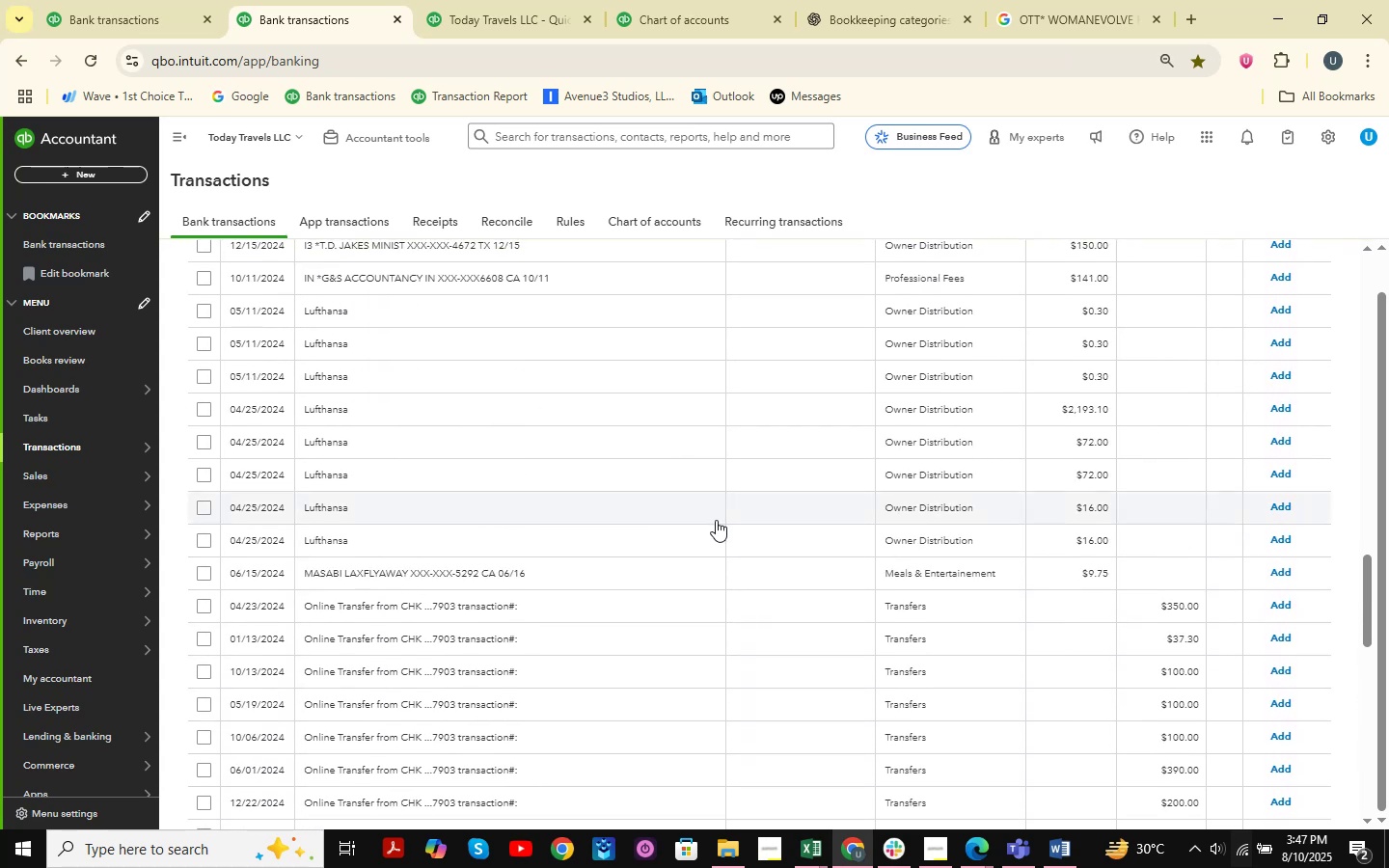 
wait(5.54)
 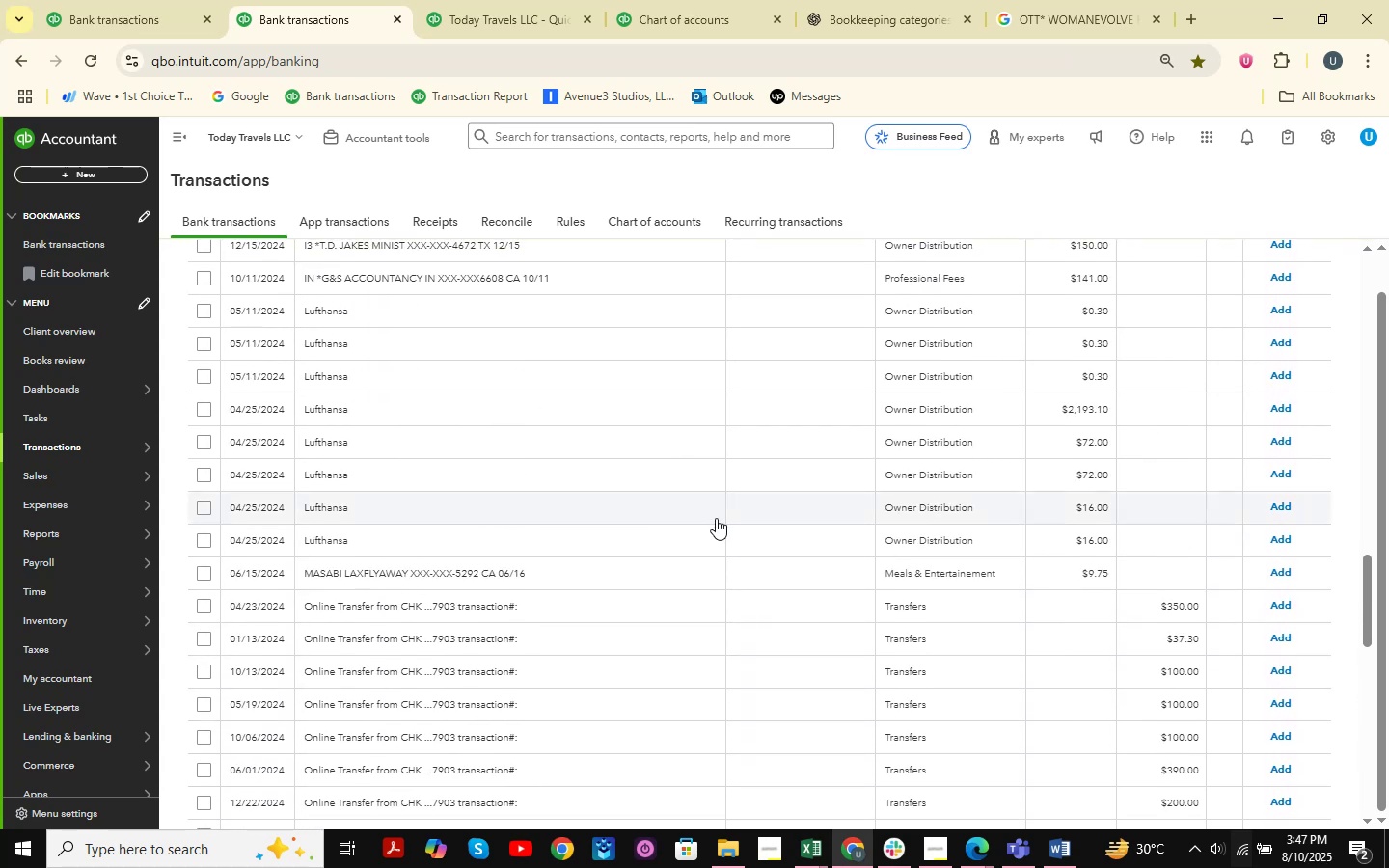 
scroll: coordinate [787, 543], scroll_direction: up, amount: 13.0
 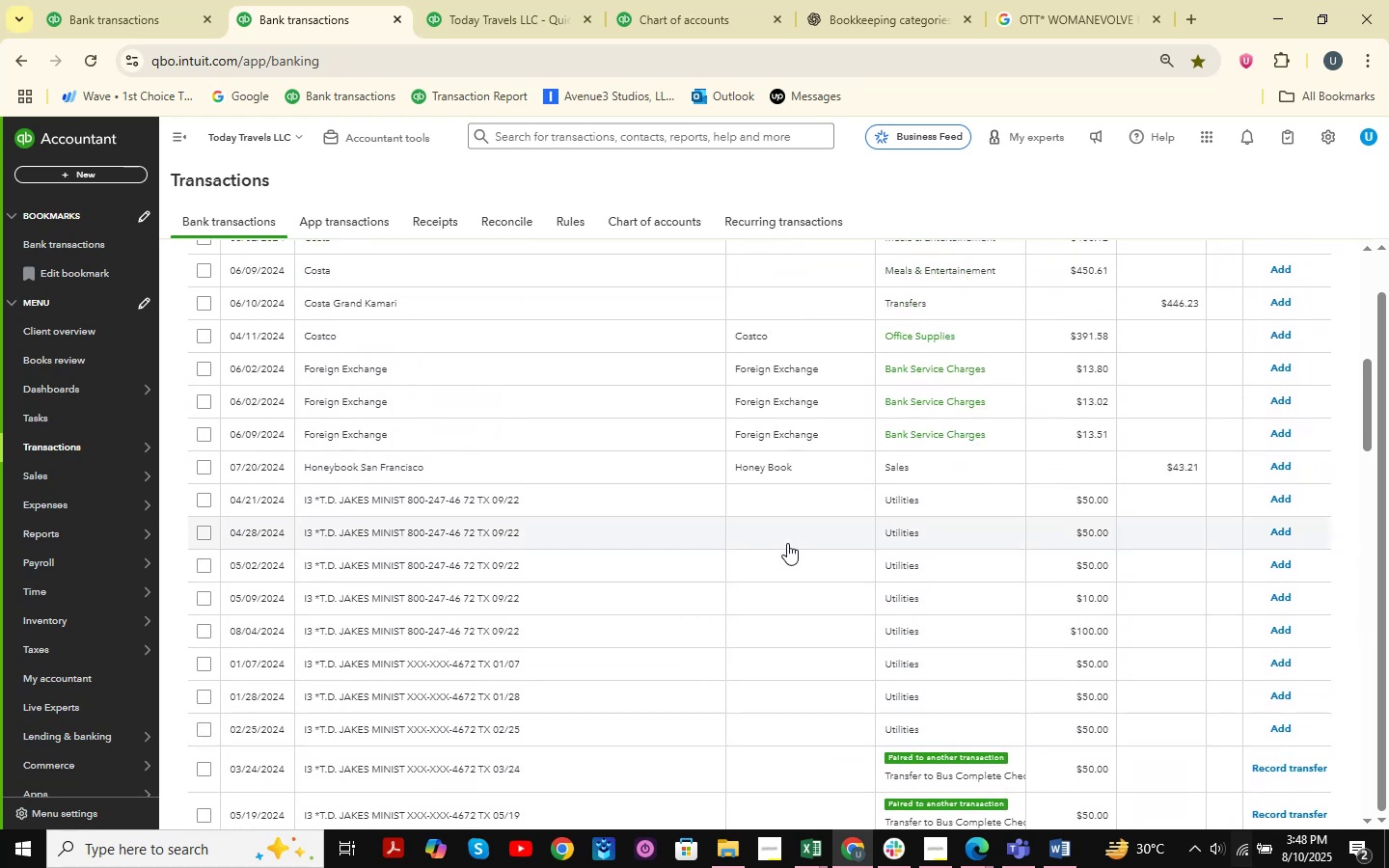 
wait(5.31)
 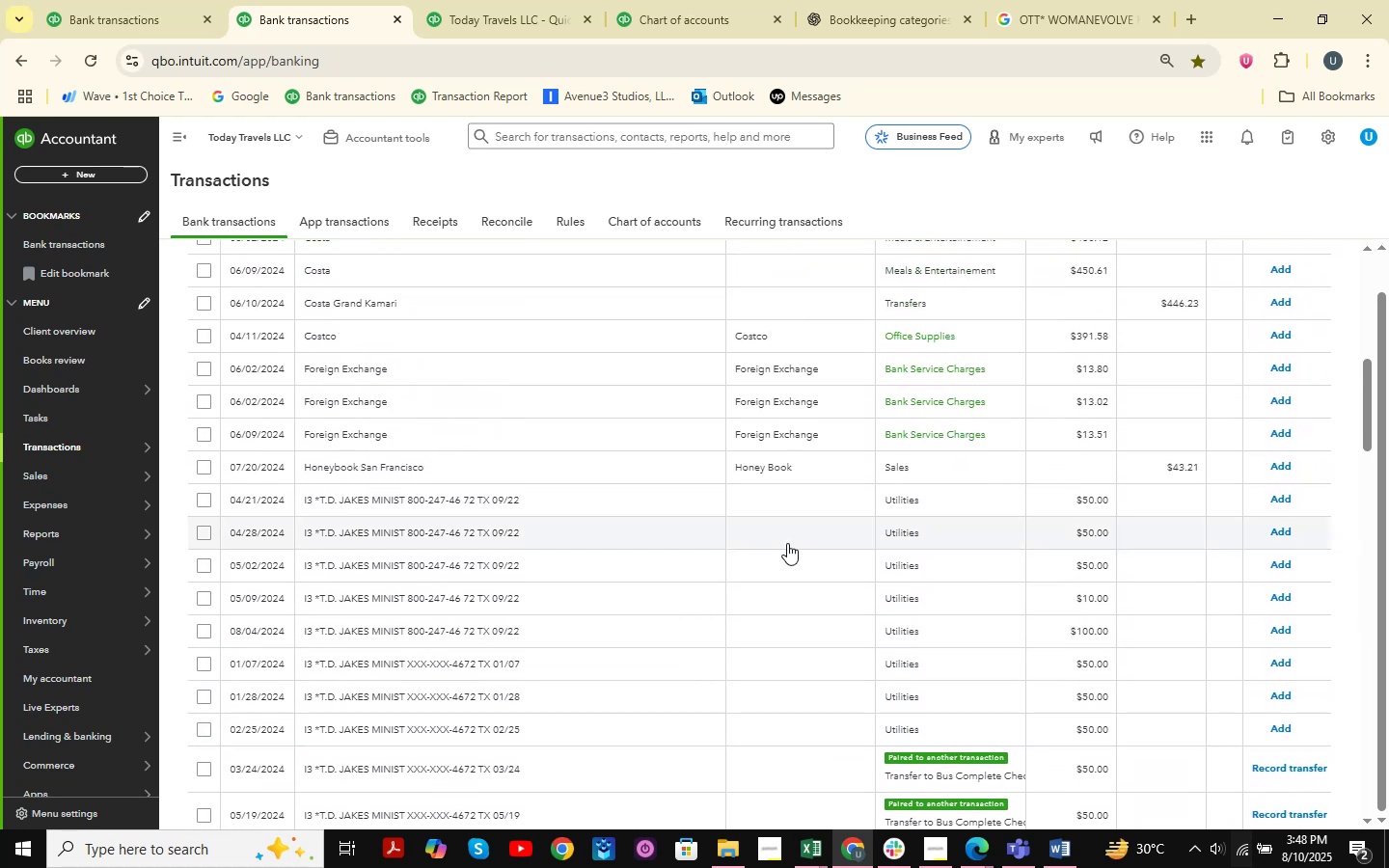 
scroll: coordinate [619, 410], scroll_direction: down, amount: 32.0
 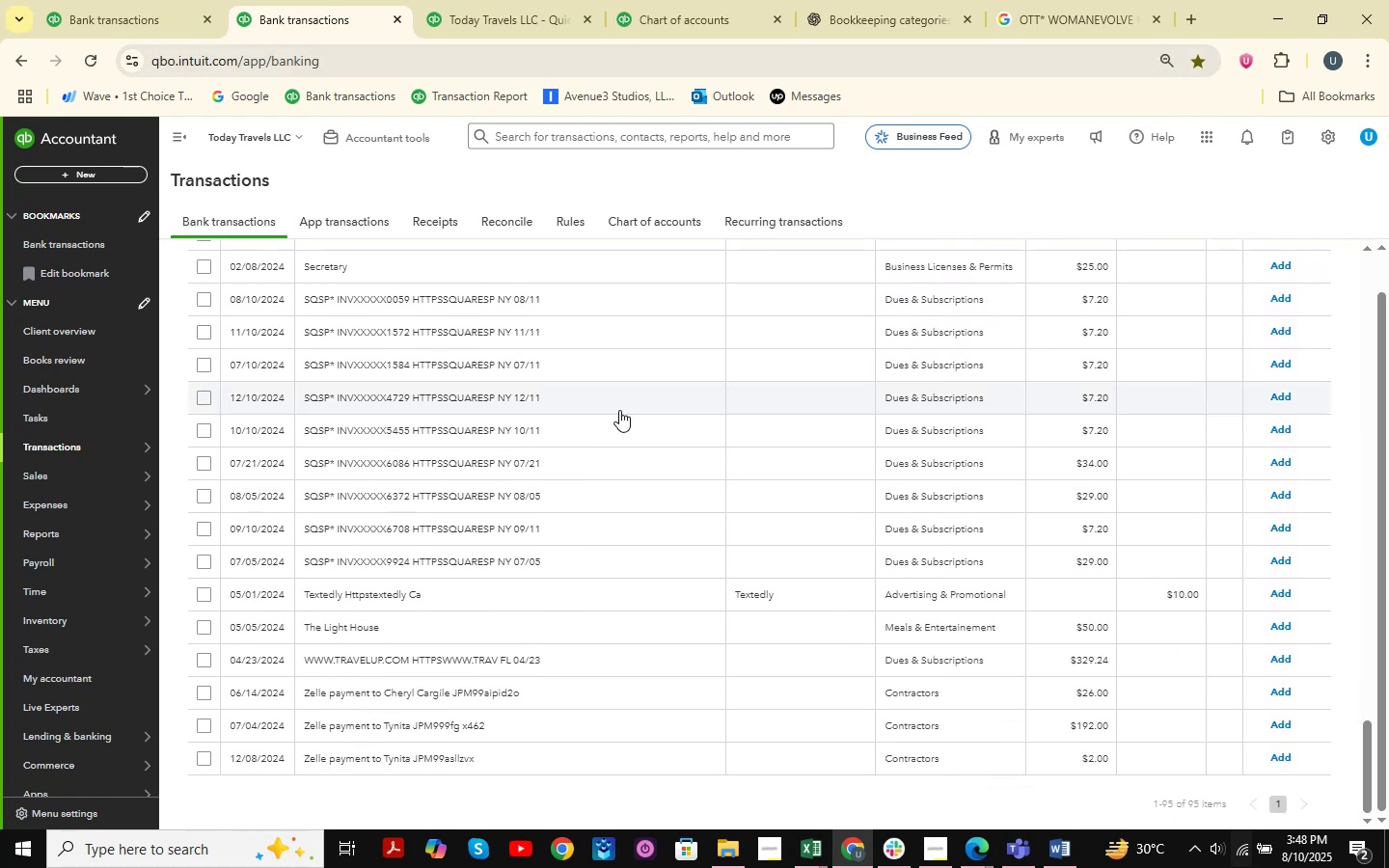 
scroll: coordinate [619, 410], scroll_direction: up, amount: 18.0
 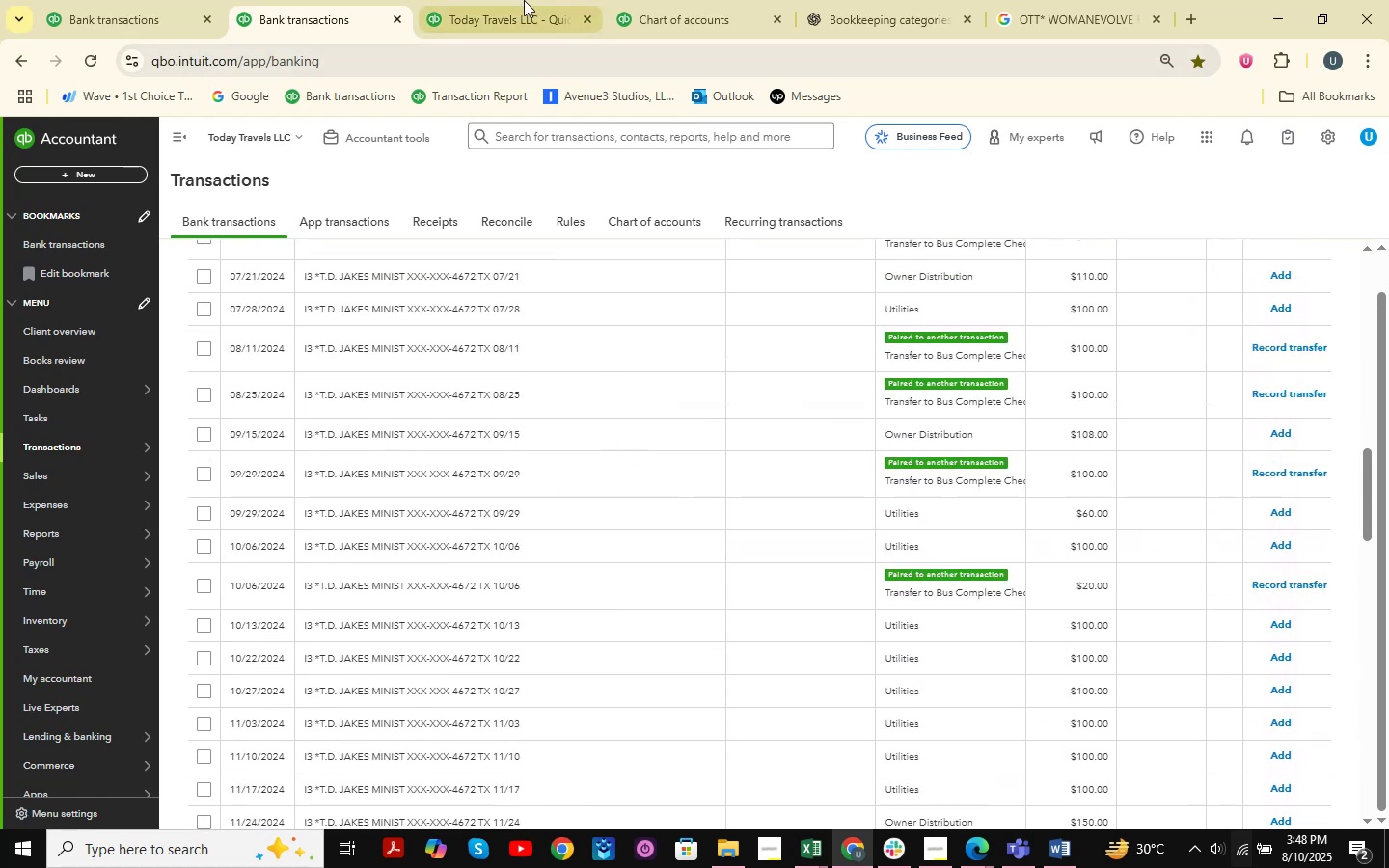 
left_click([526, 0])
 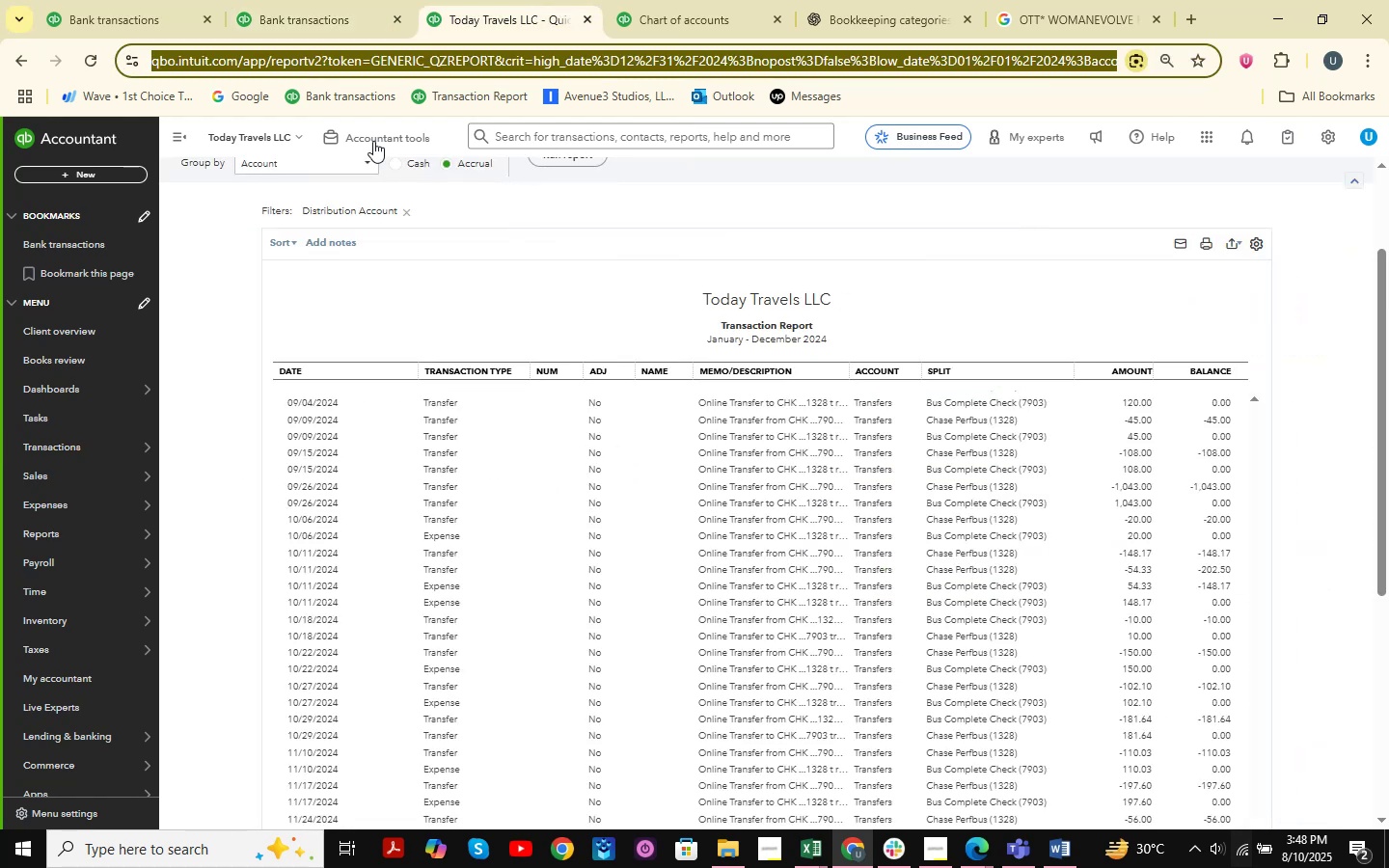 
left_click([124, 0])
 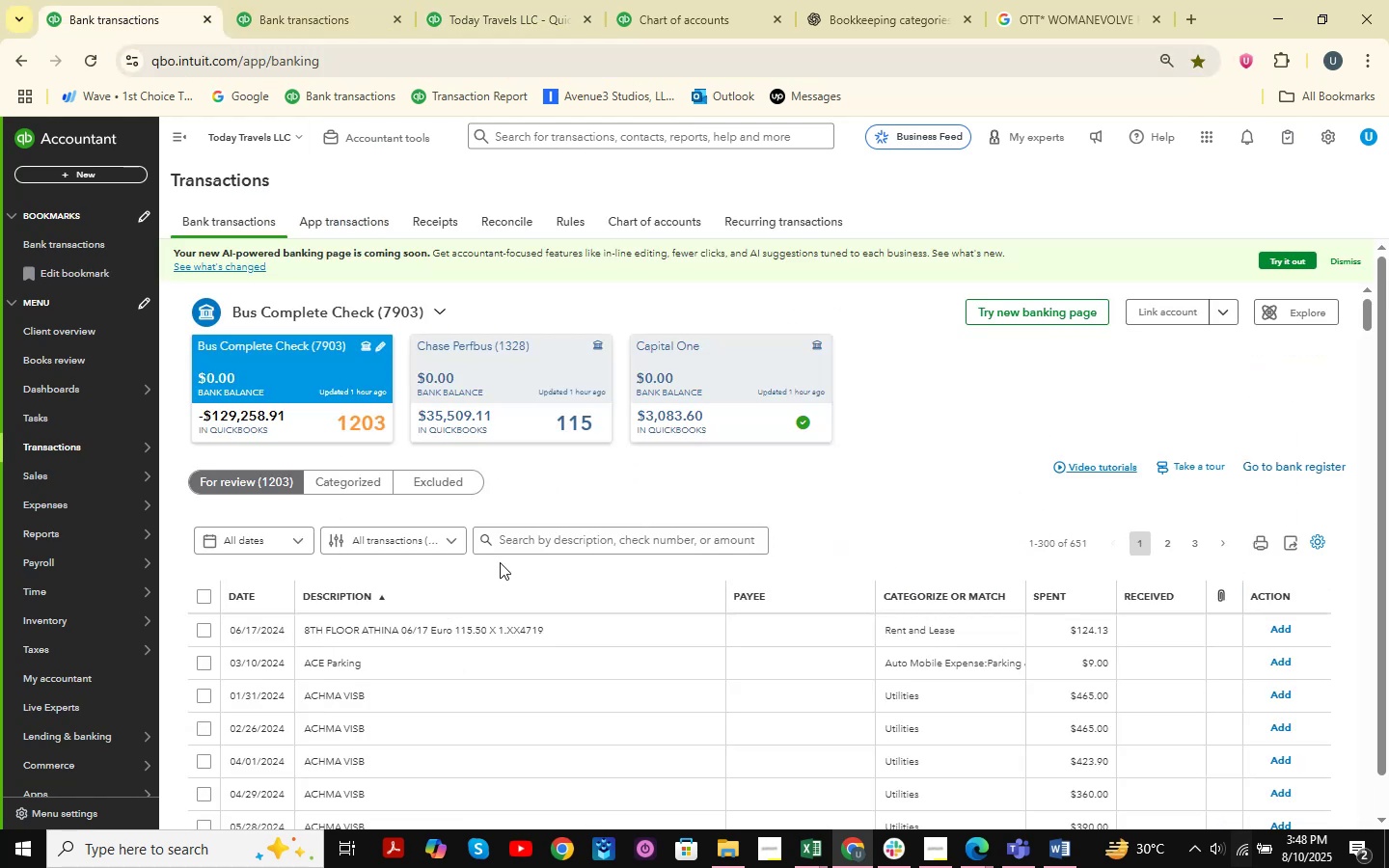 
scroll: coordinate [498, 511], scroll_direction: down, amount: 107.0
 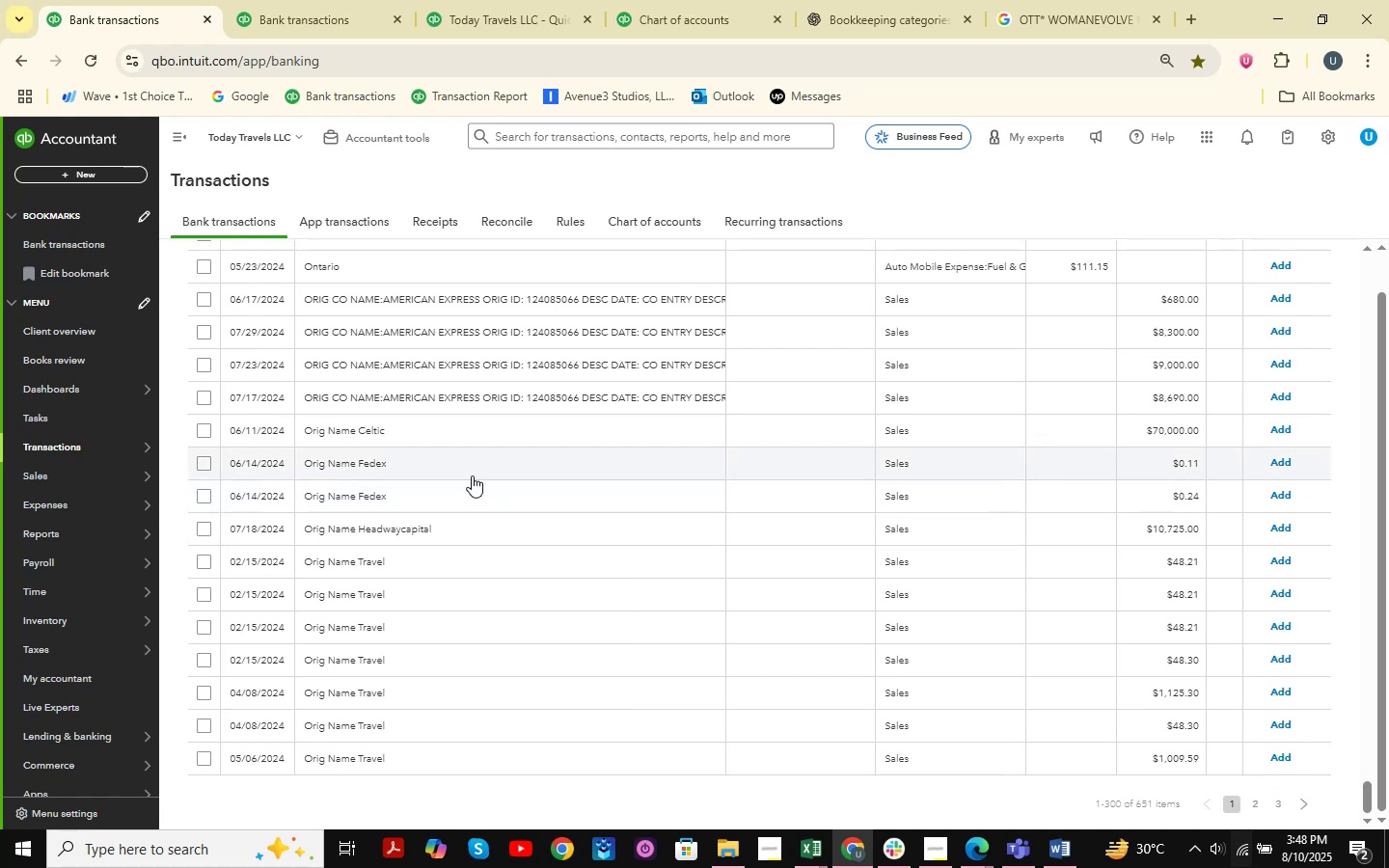 
wait(7.62)
 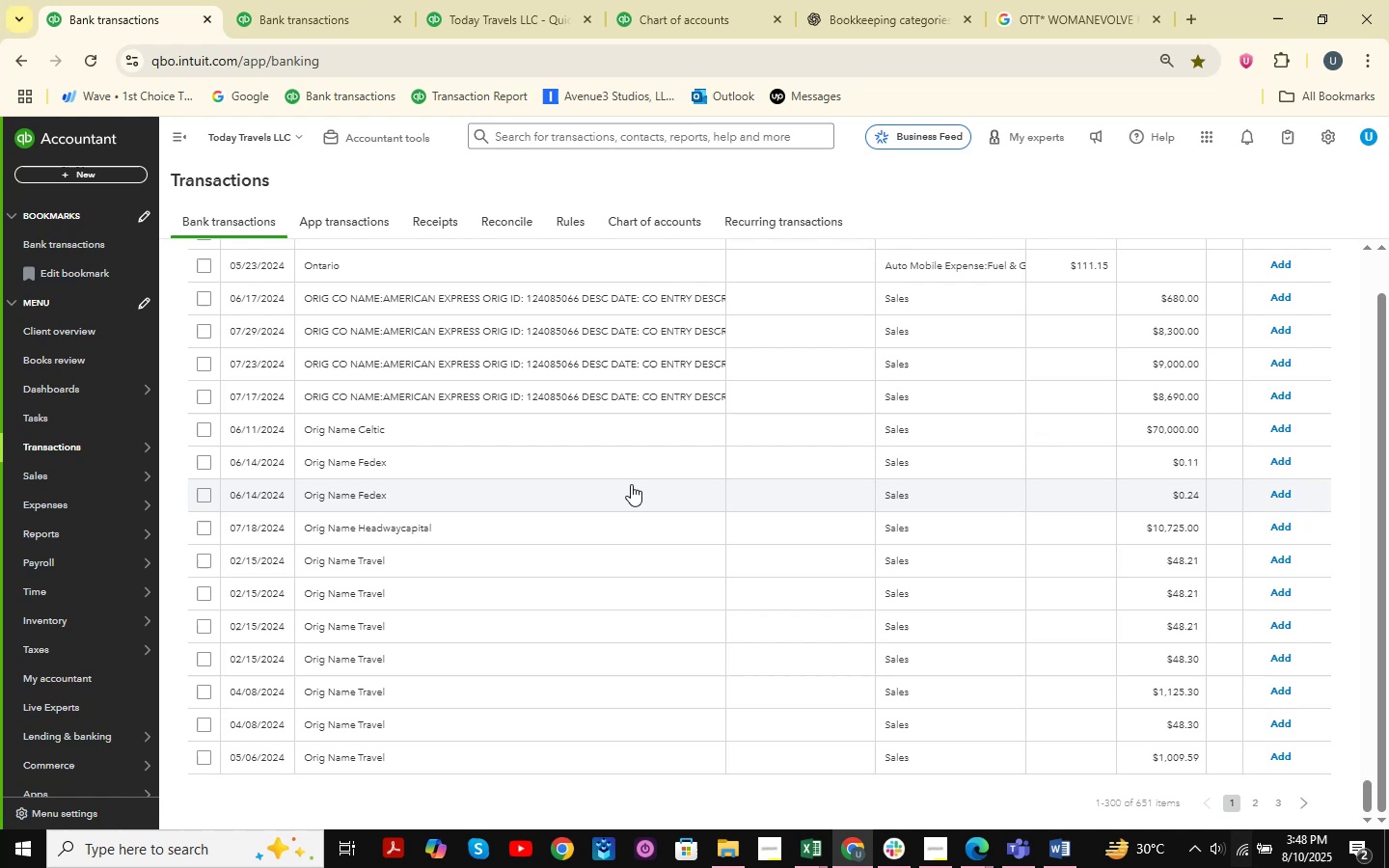 
double_click([198, 503])
 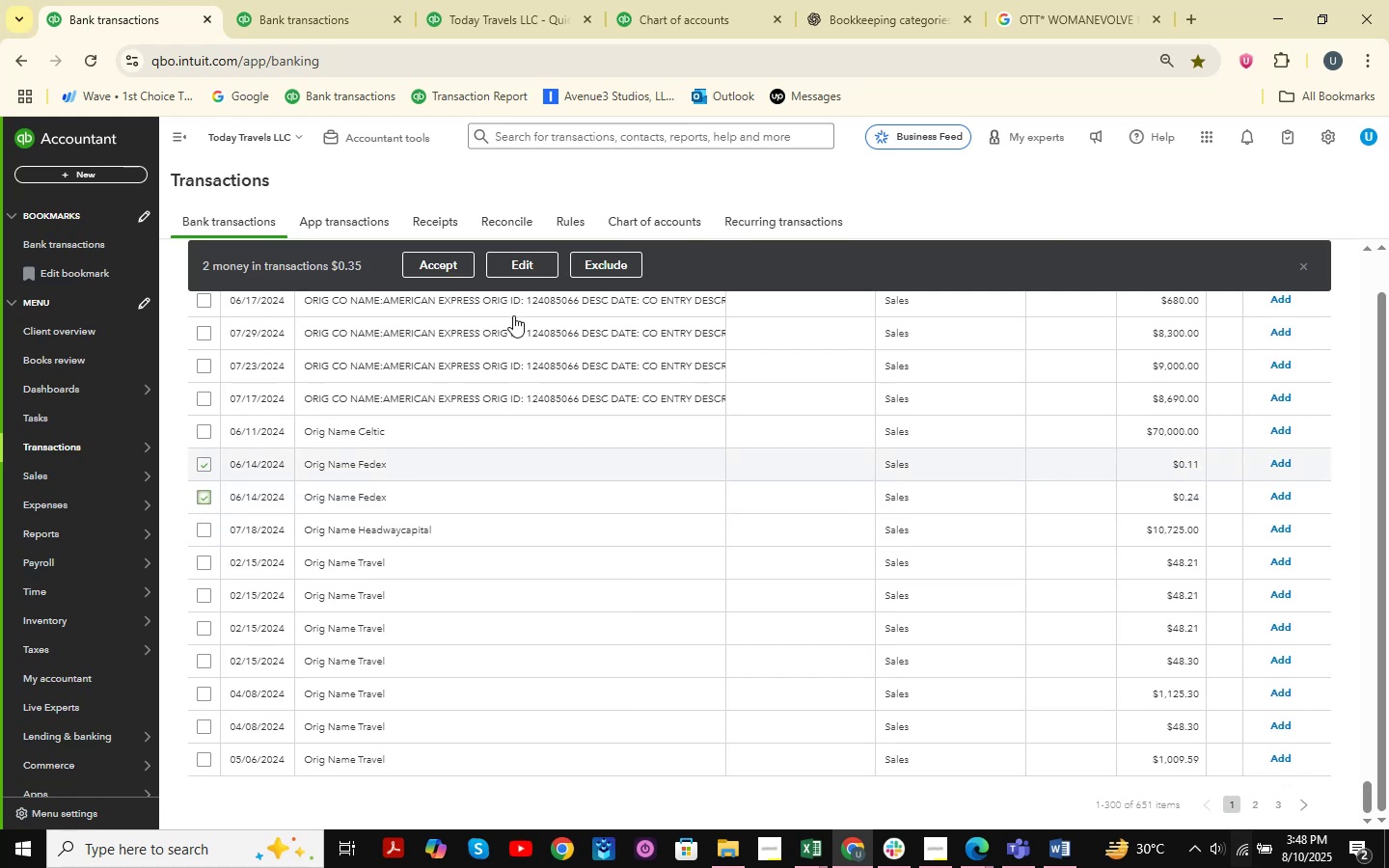 
left_click([533, 244])
 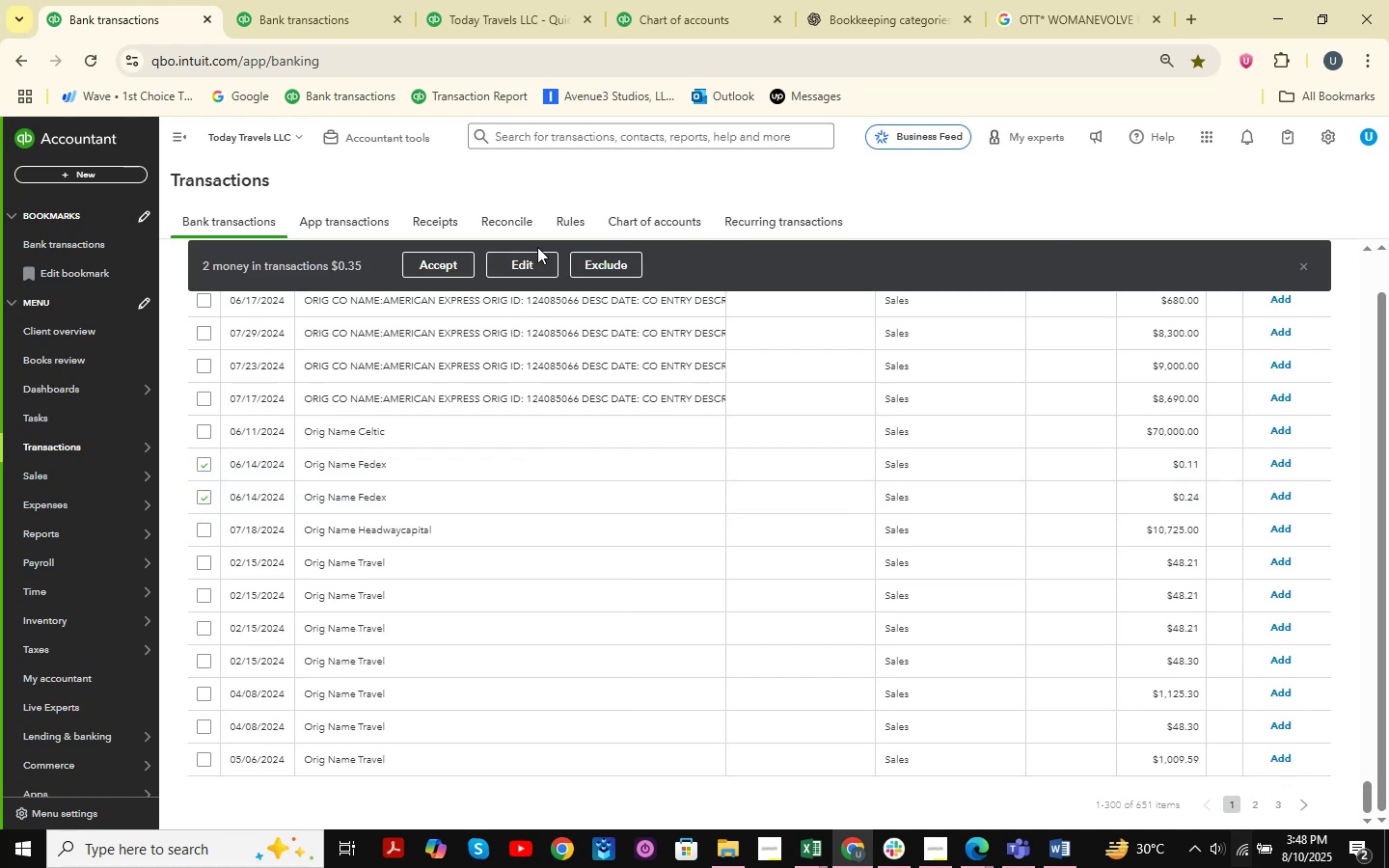 
left_click_drag(start_coordinate=[537, 247], to_coordinate=[537, 254])
 